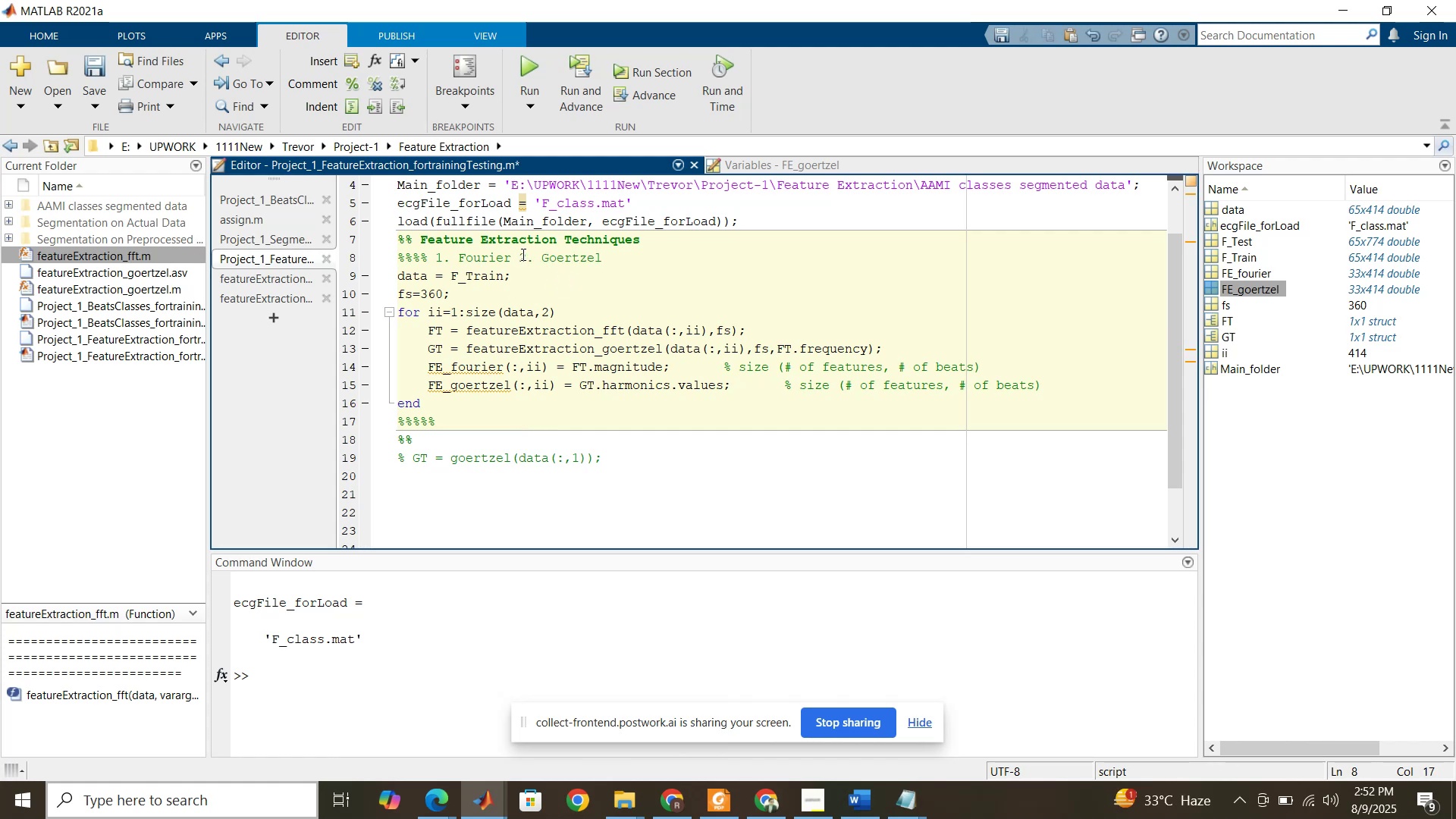 
key(Tab)
 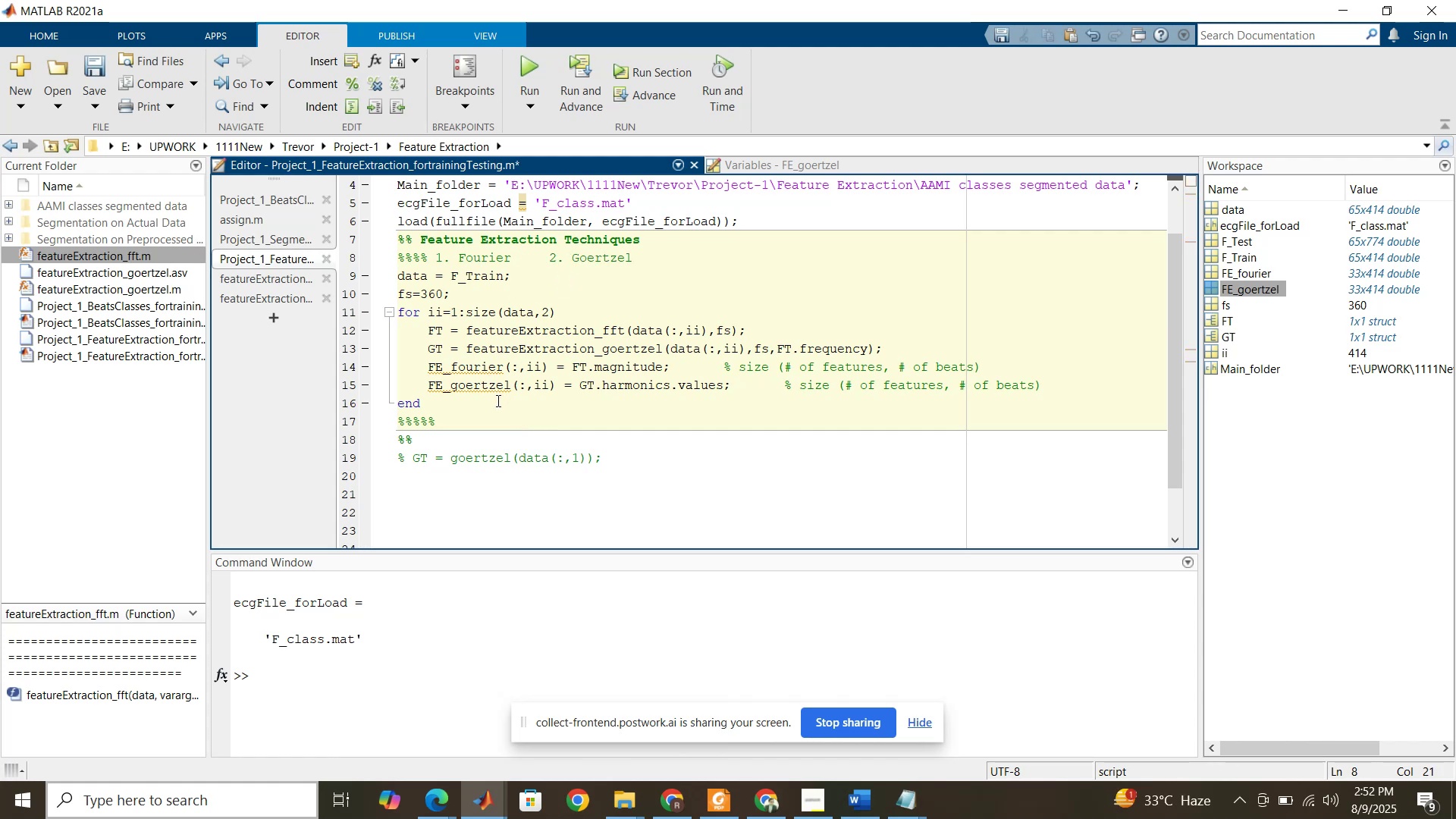 
left_click([497, 400])
 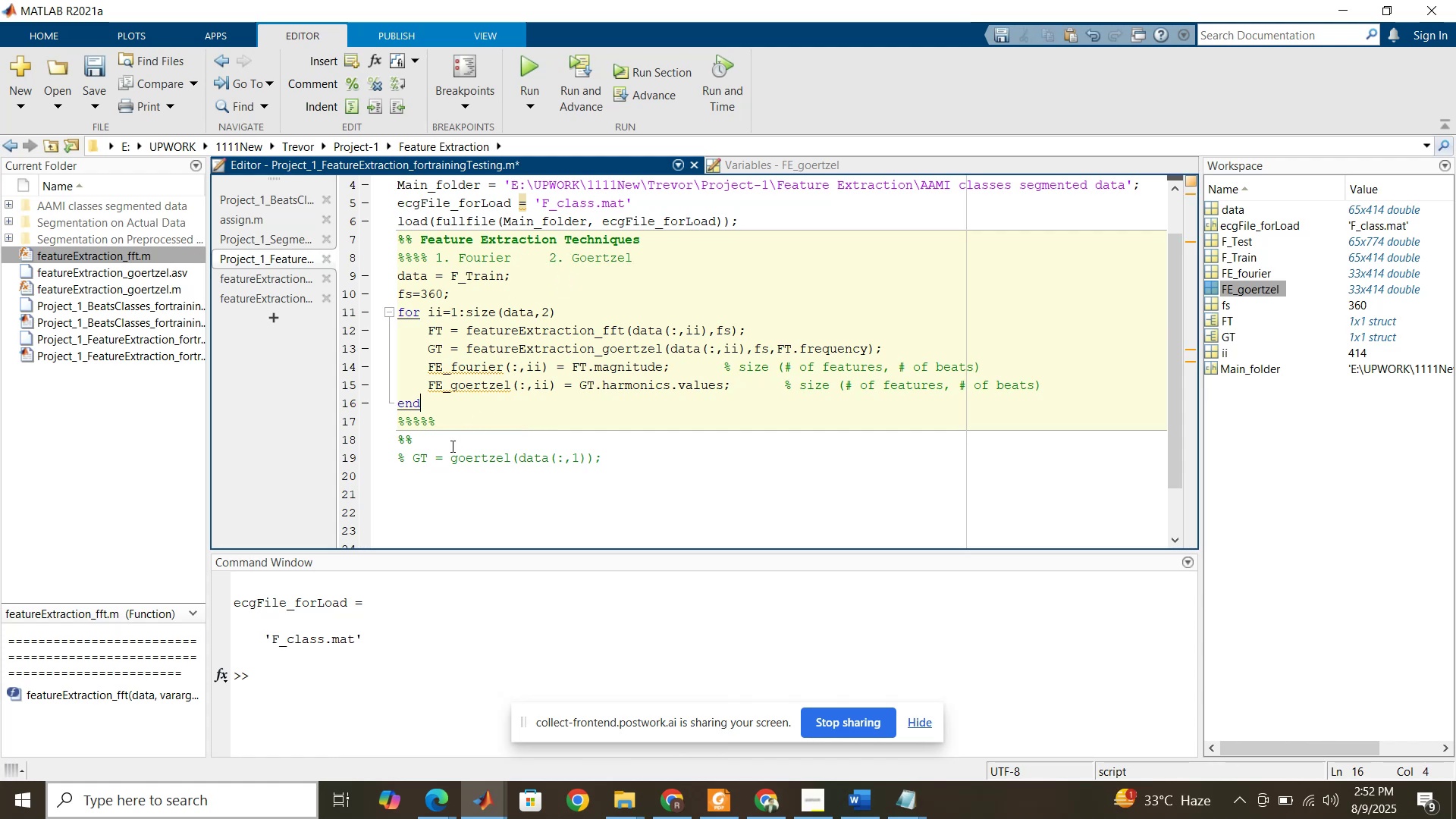 
left_click([451, 447])
 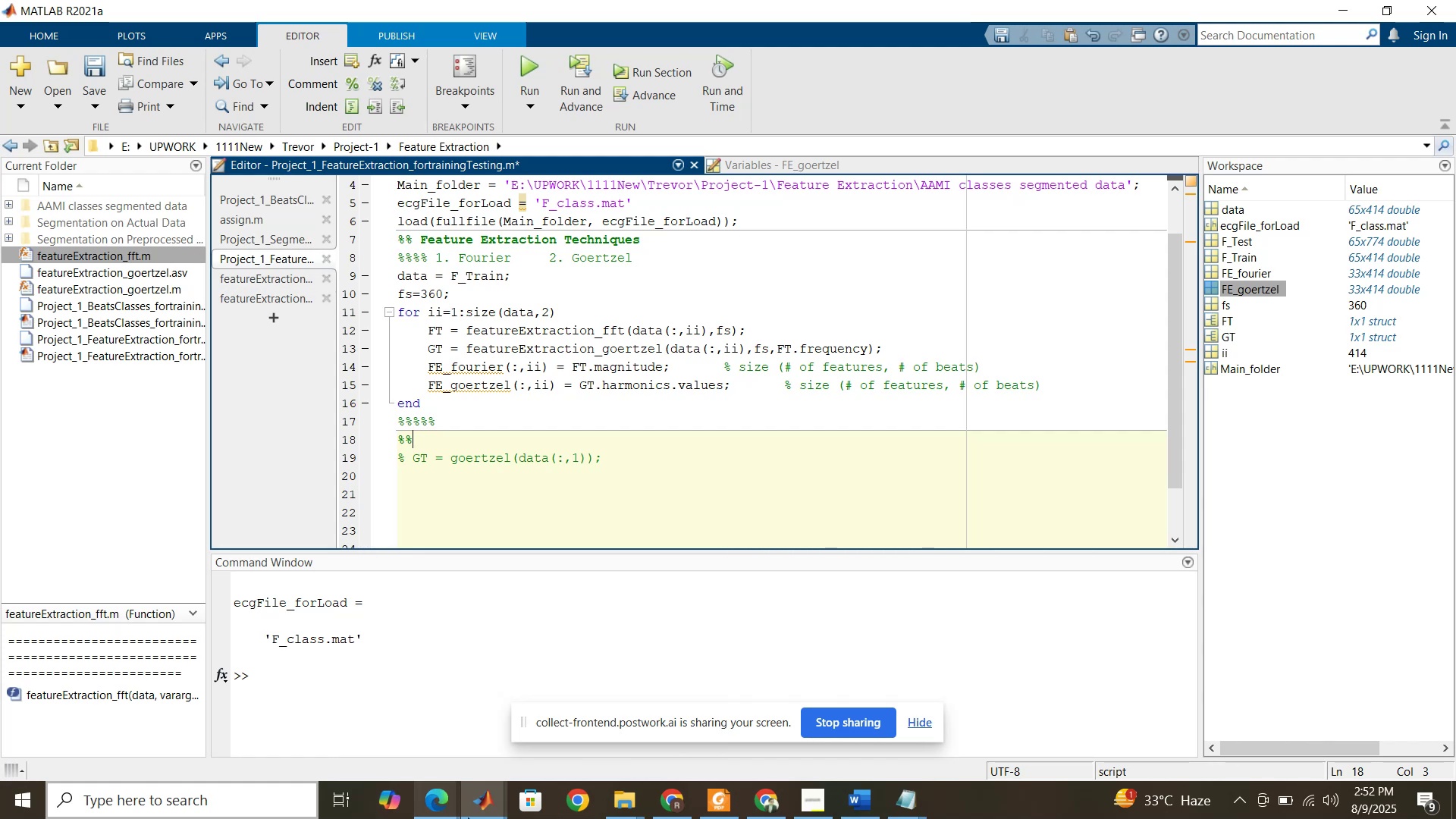 
left_click([447, 805])
 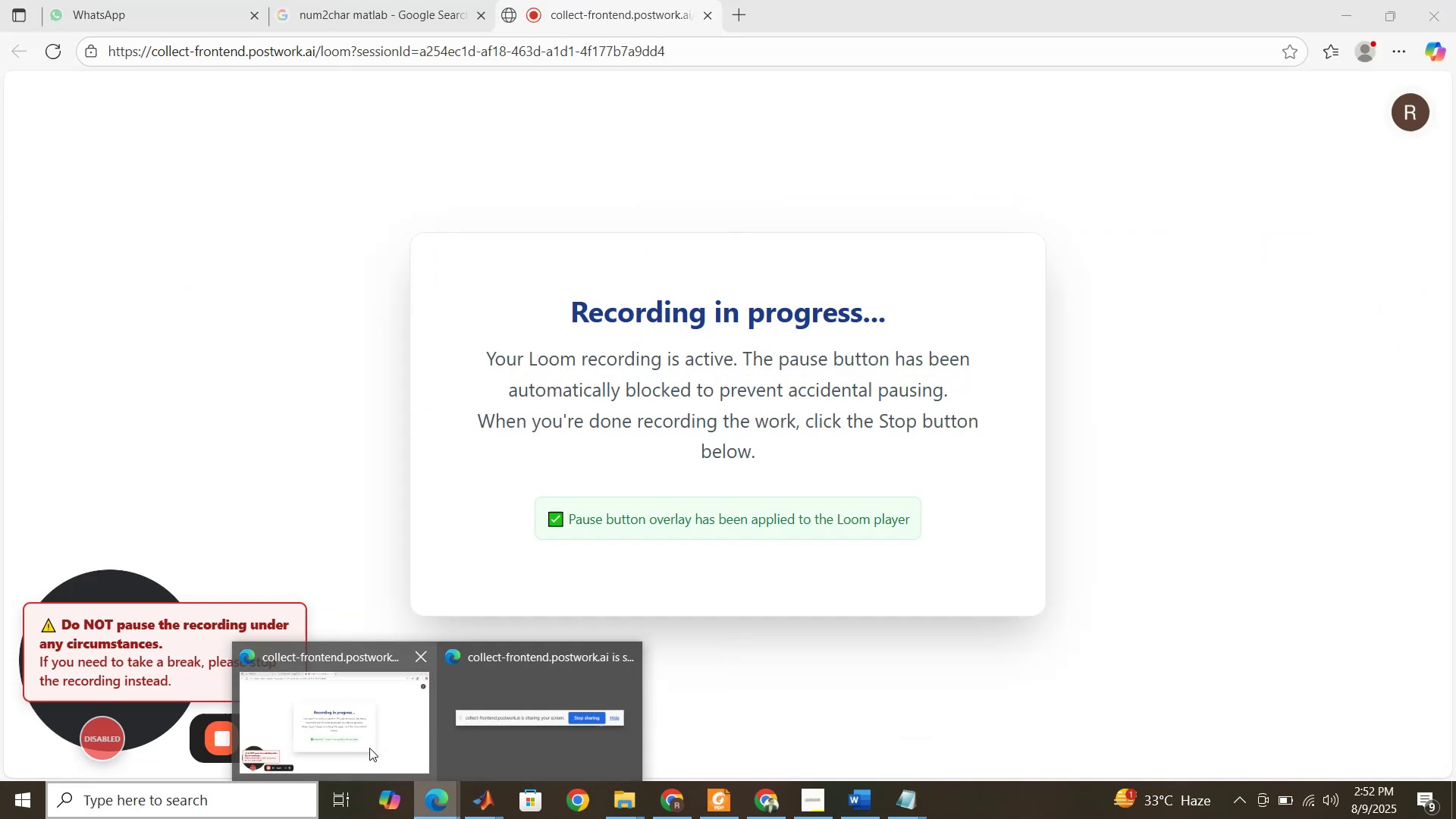 
left_click([381, 749])
 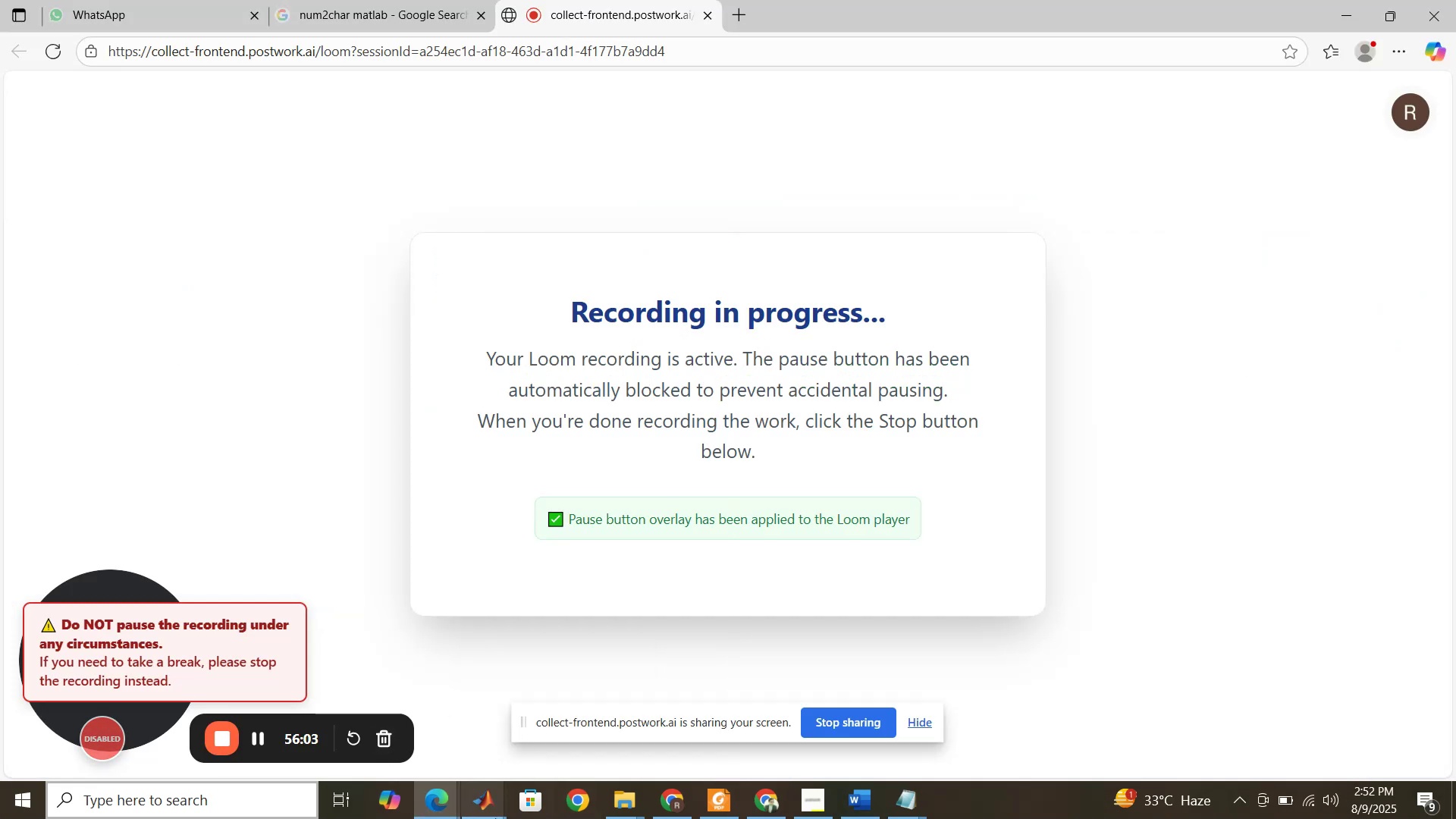 
left_click([485, 813])
 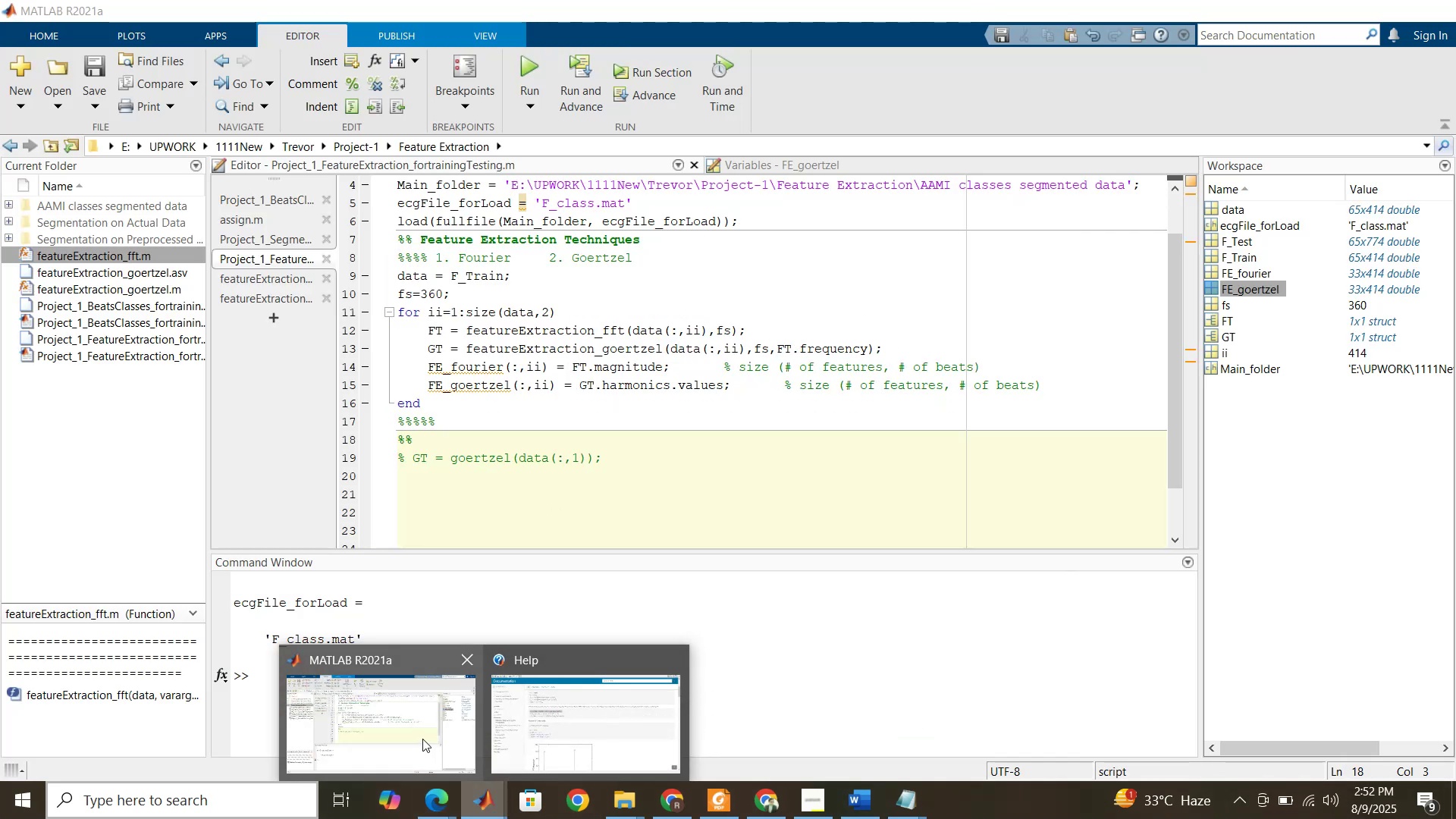 
left_click([422, 739])
 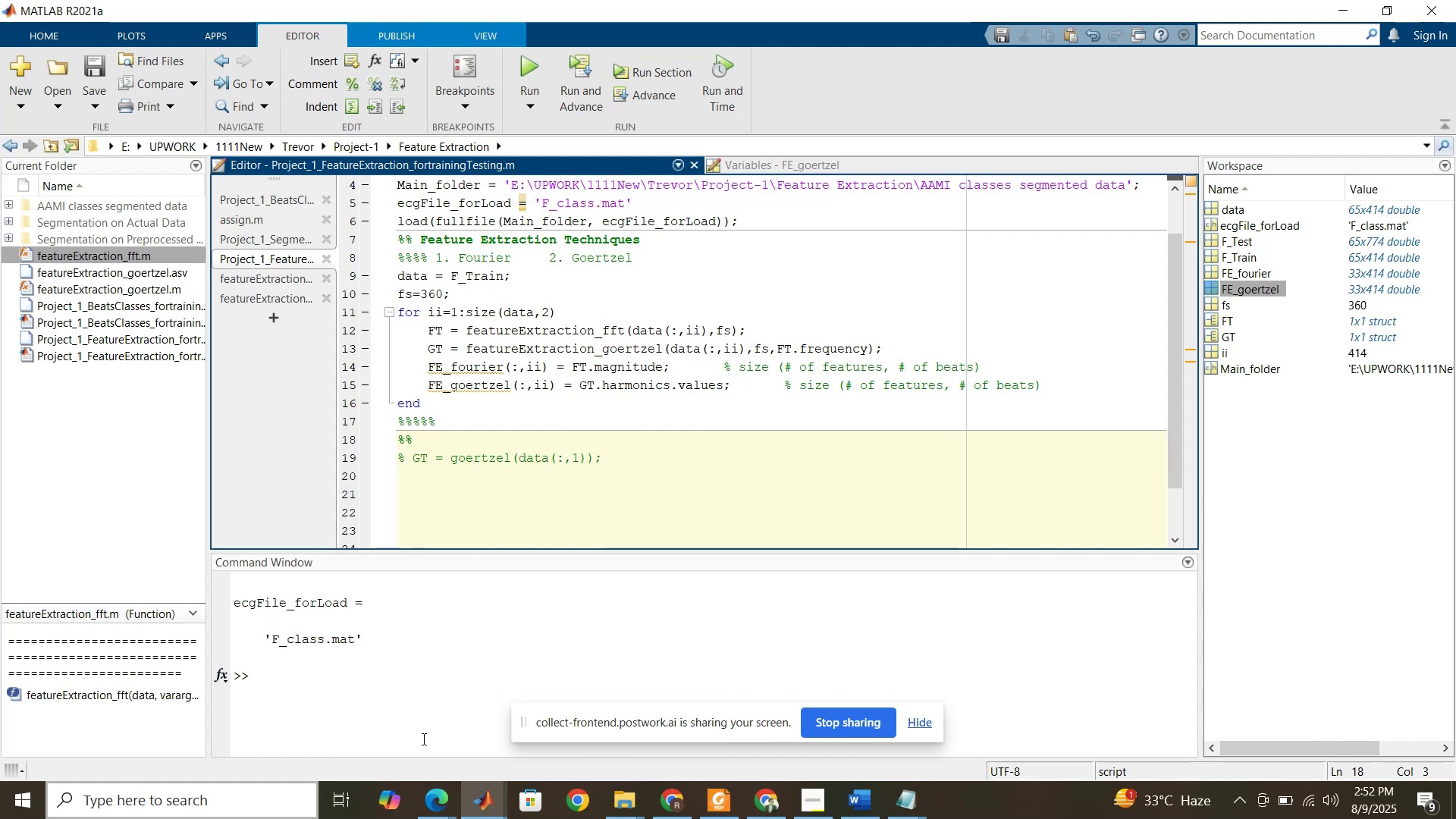 
wait(11.36)
 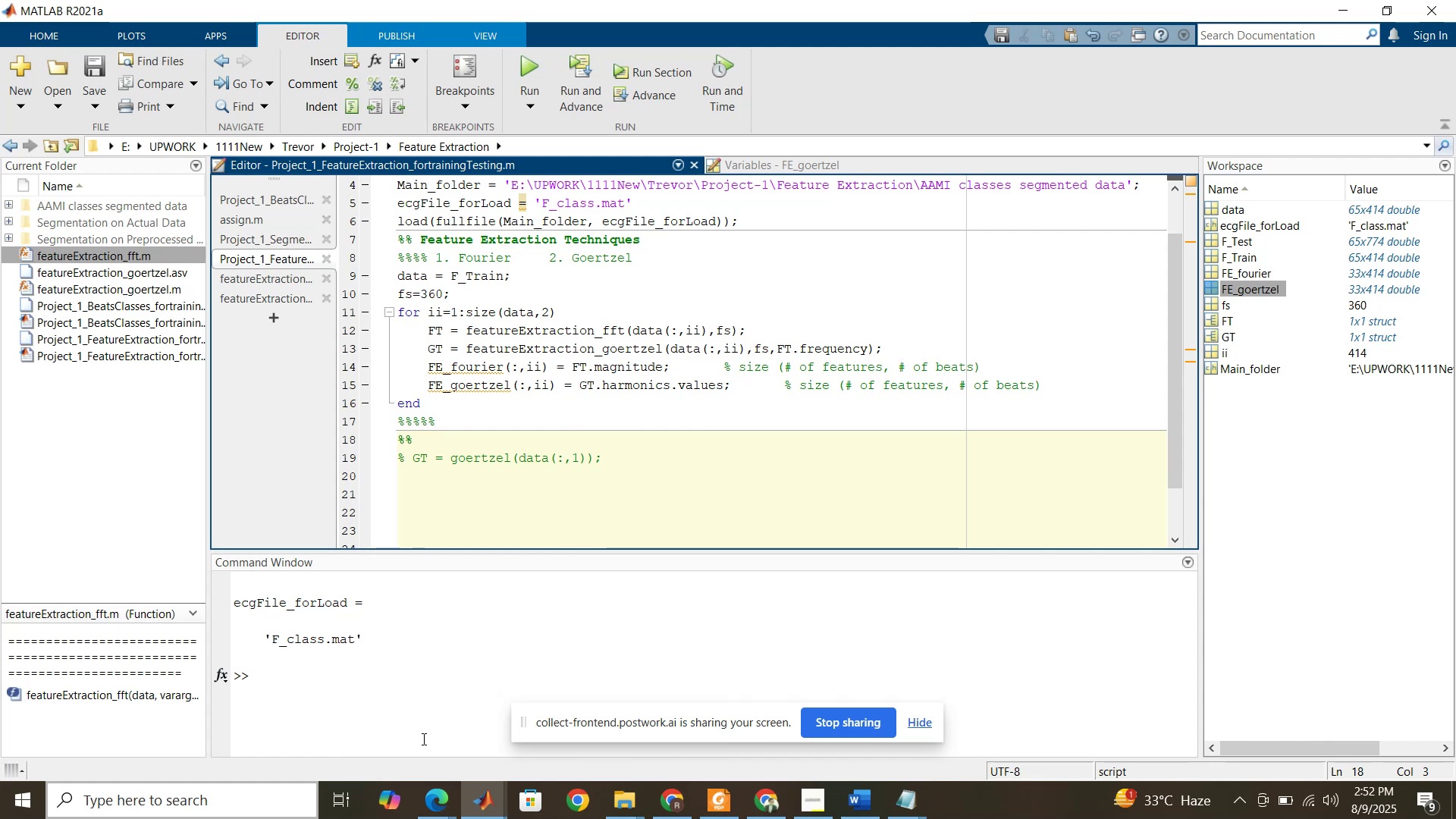 
left_click([714, 802])
 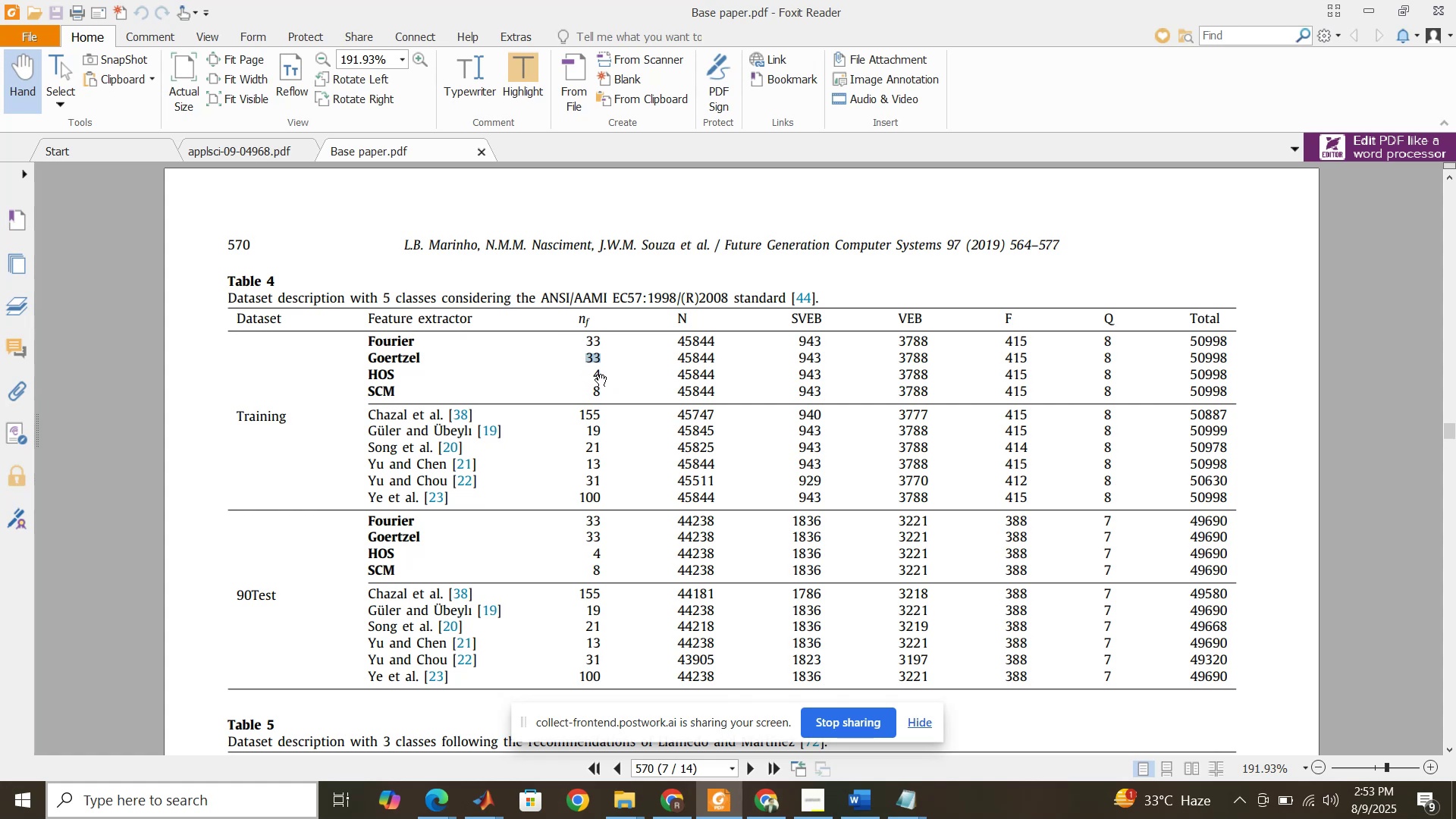 
wait(6.72)
 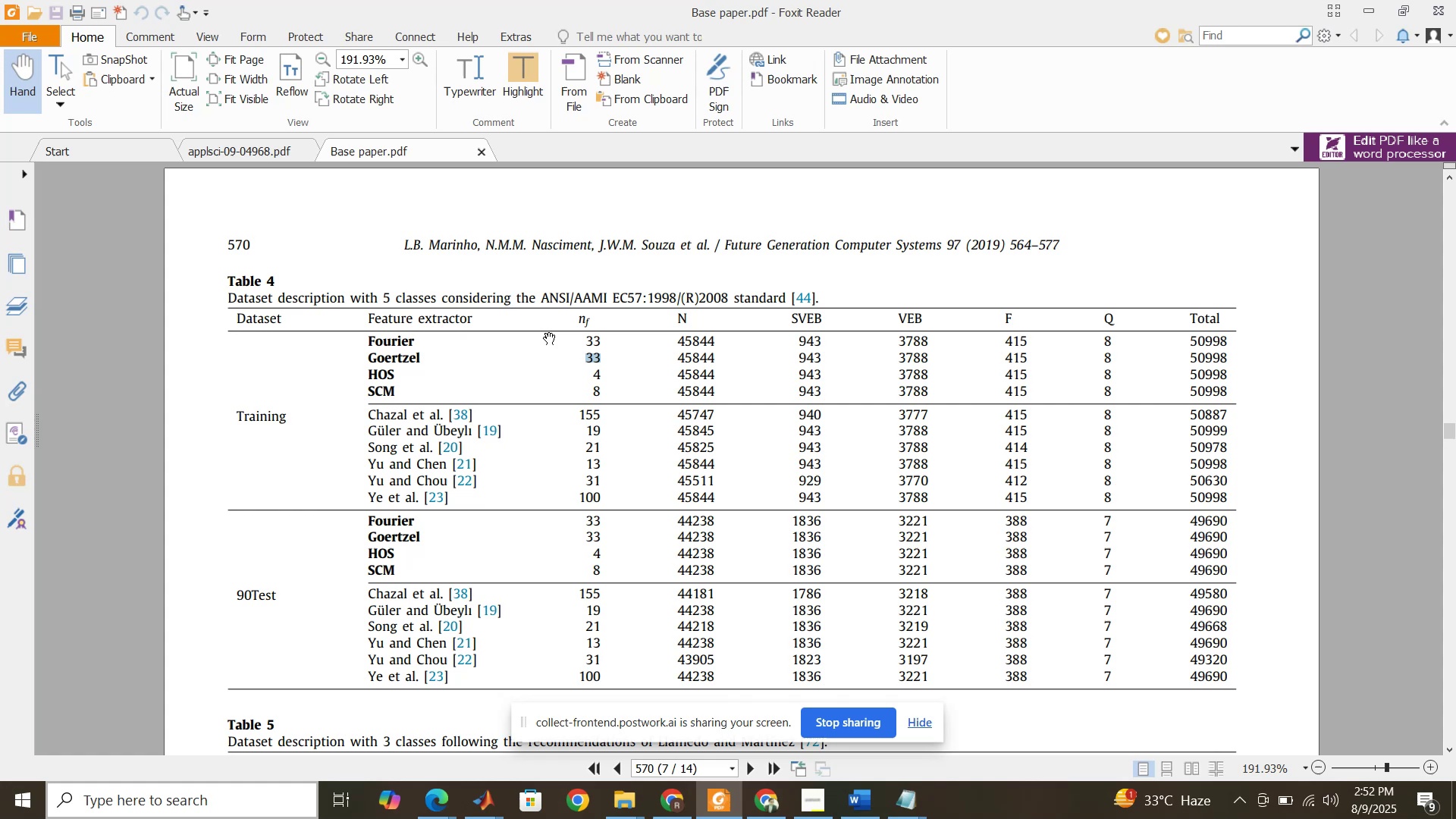 
mouse_move([640, 789])
 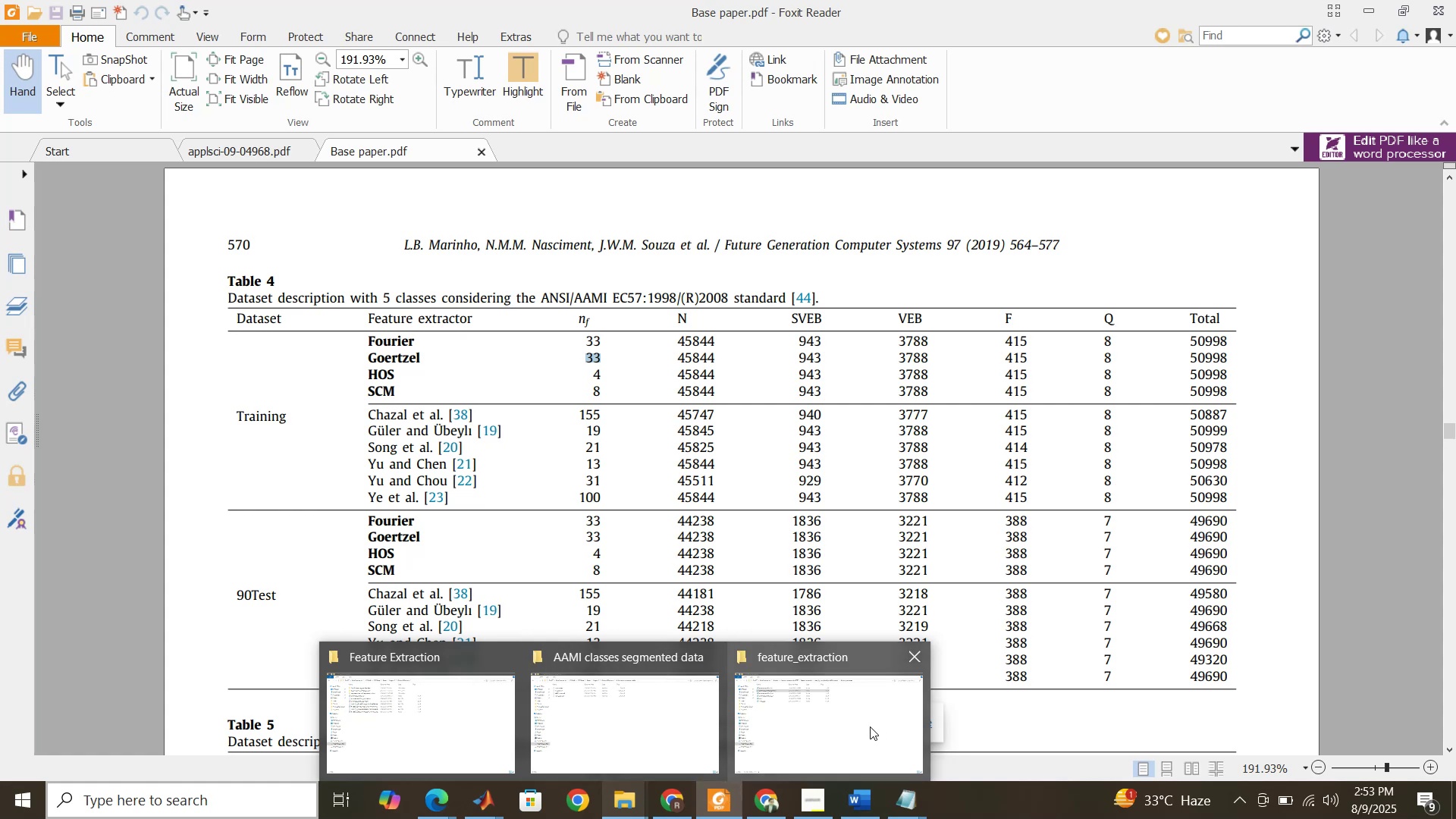 
left_click([870, 726])
 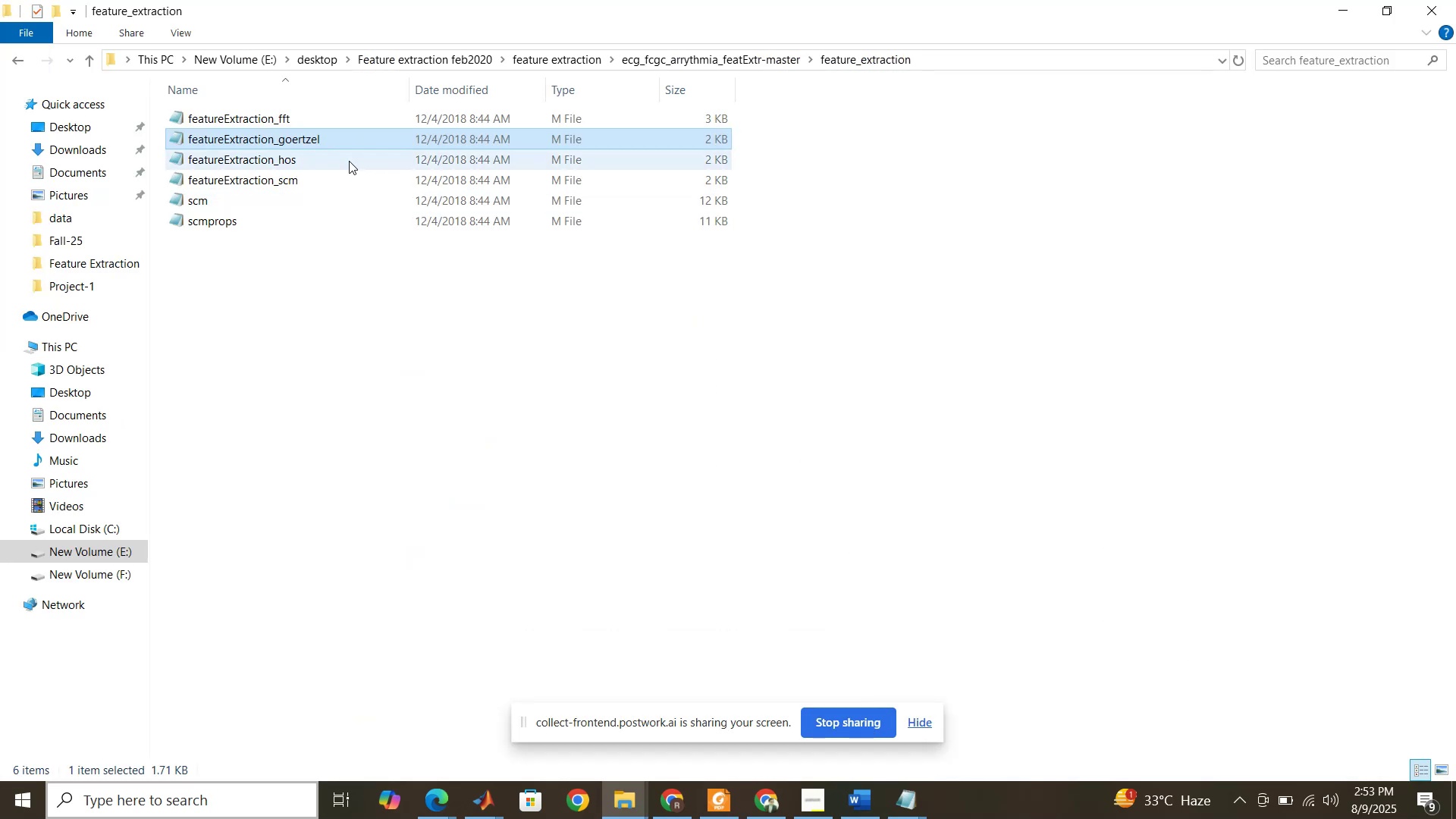 
double_click([349, 161])
 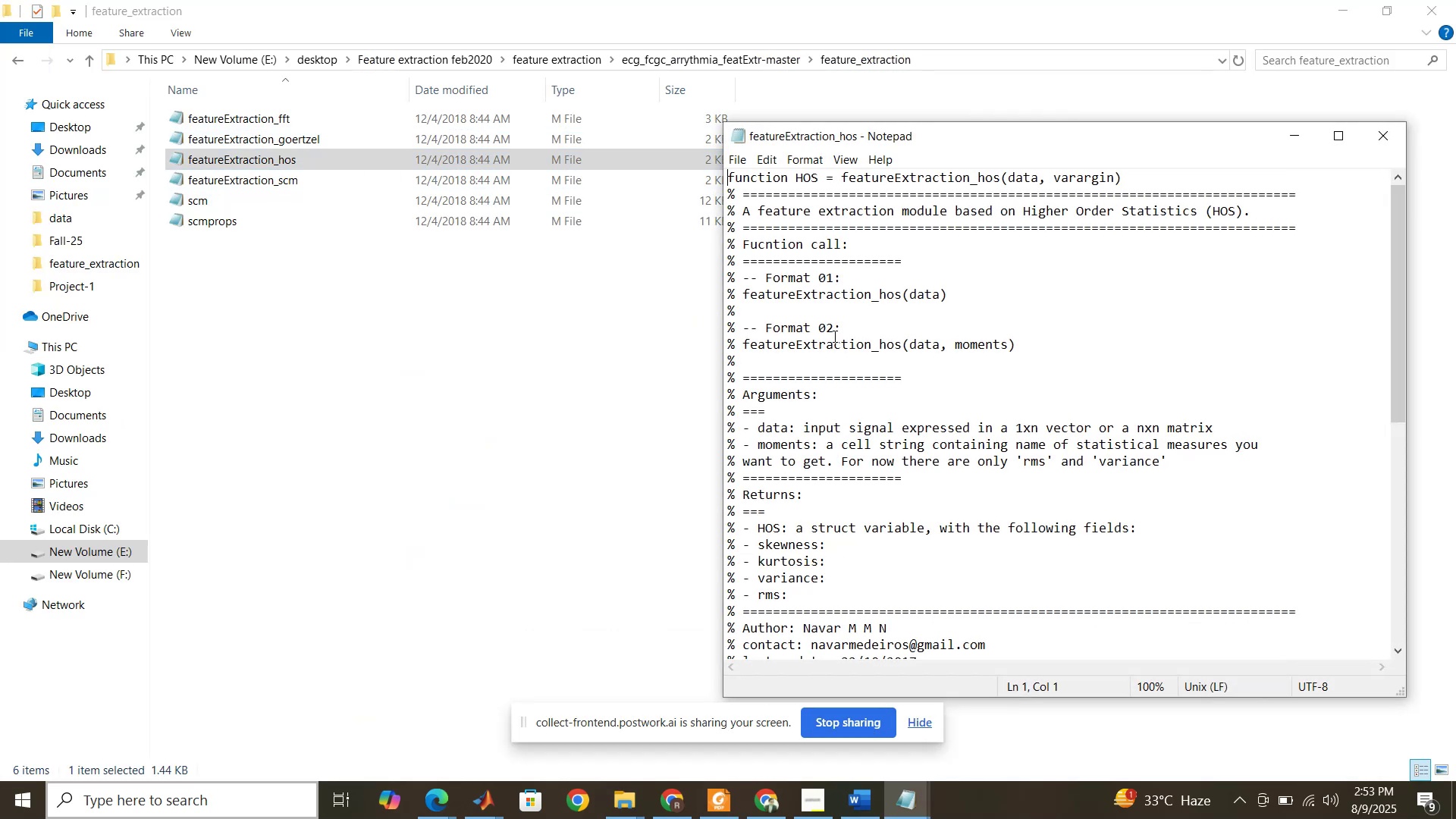 
left_click([516, 353])
 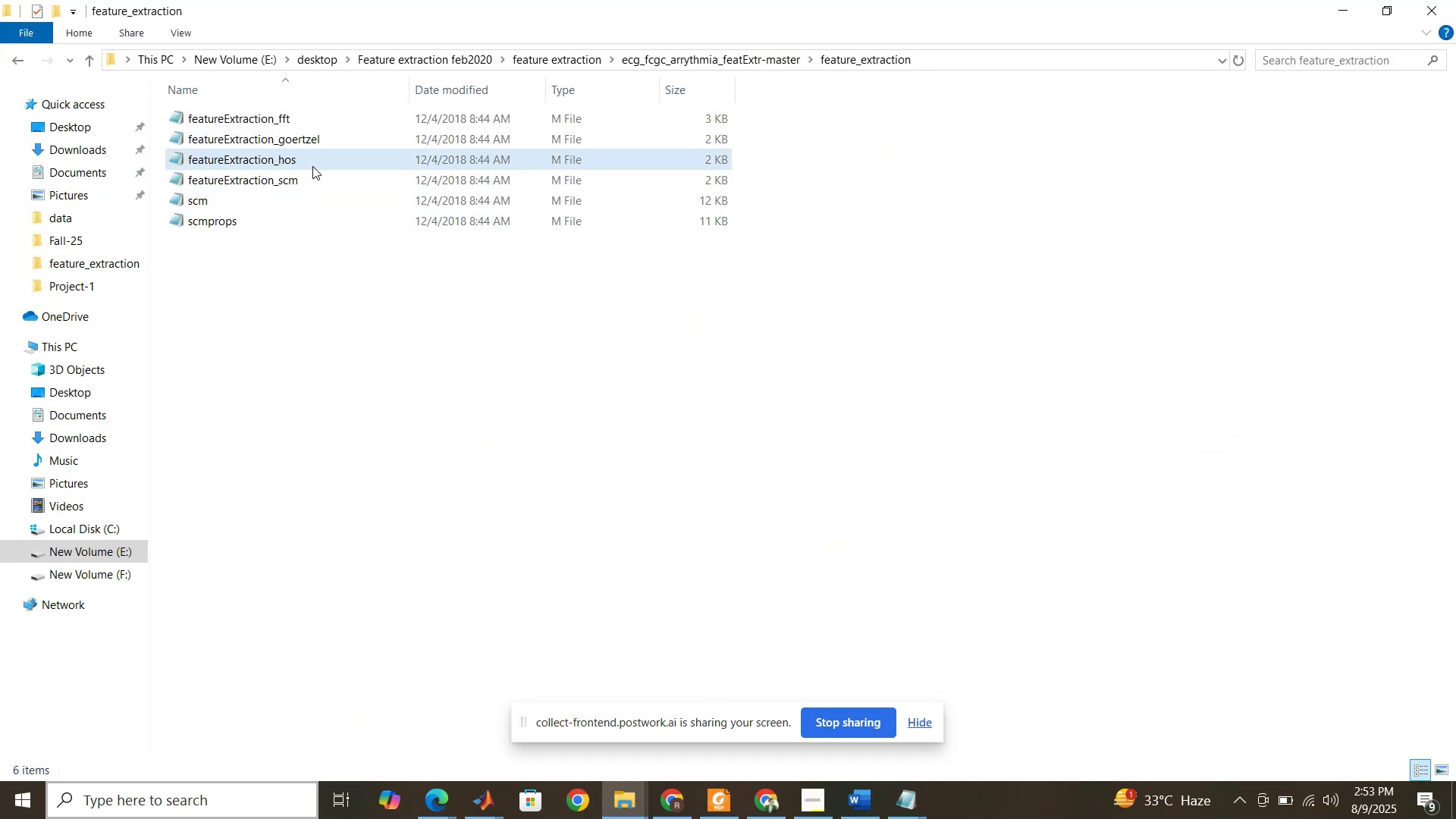 
left_click([310, 165])
 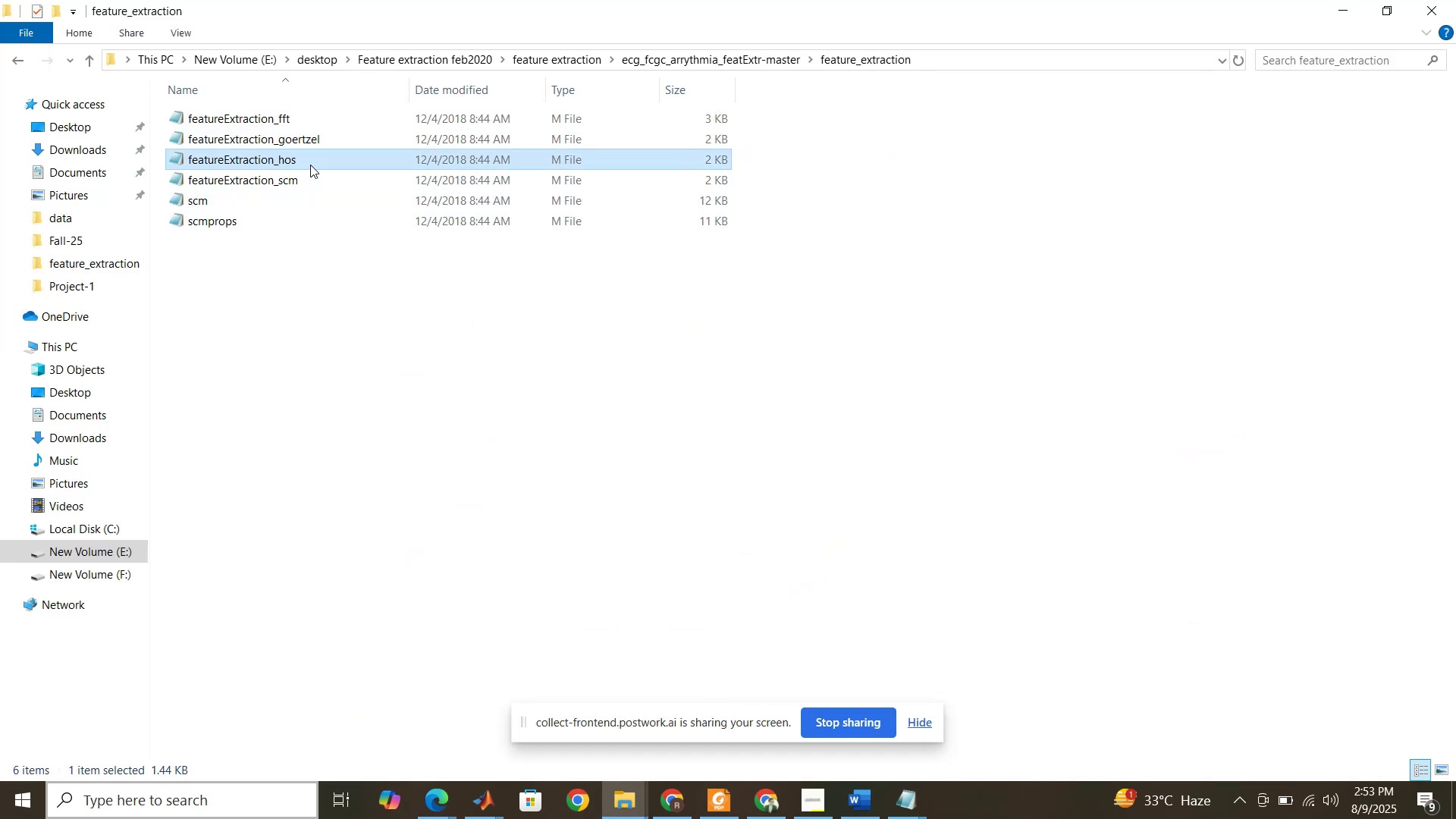 
hold_key(key=ControlLeft, duration=0.71)
 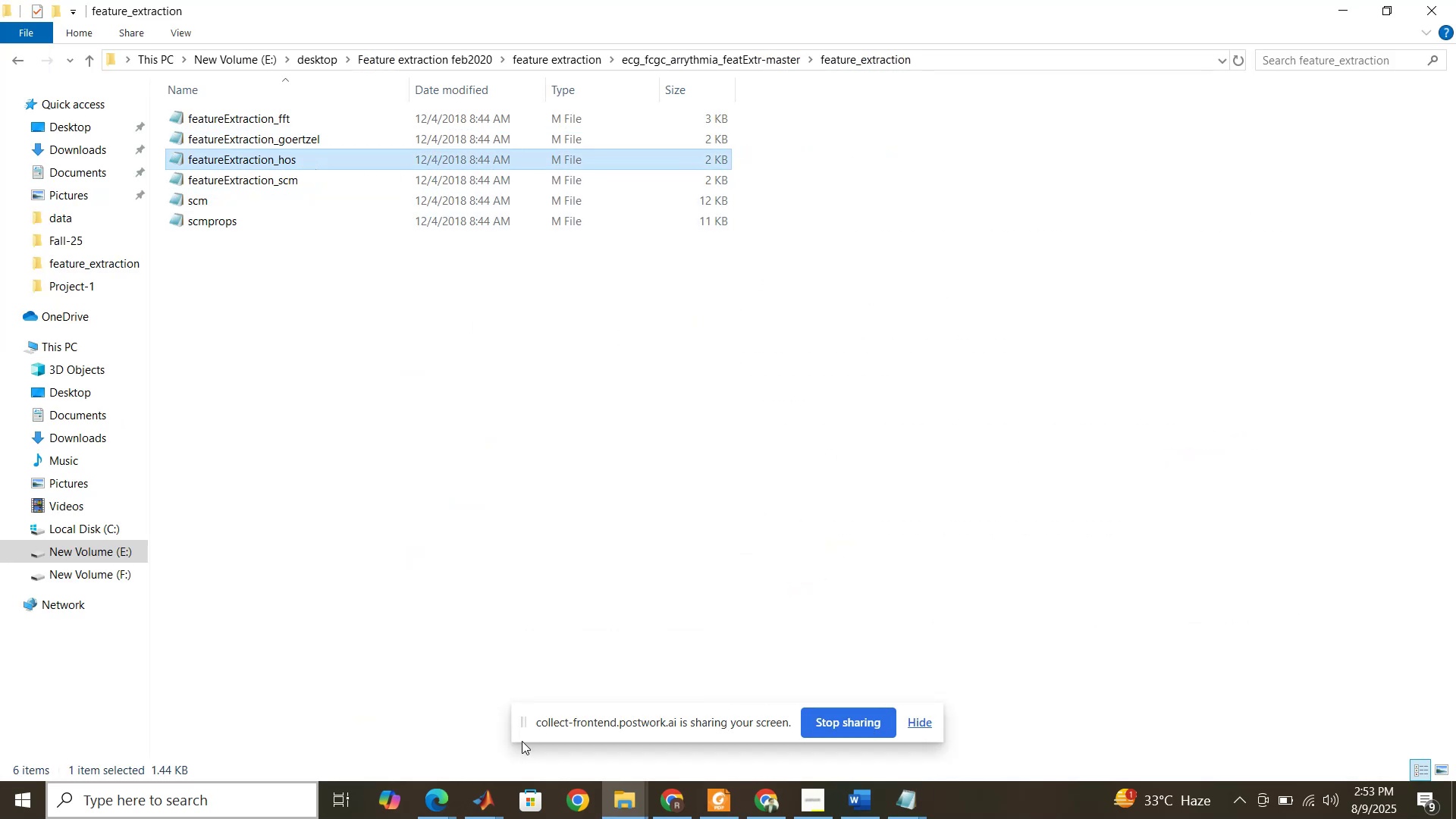 
hold_key(key=C, duration=0.35)
 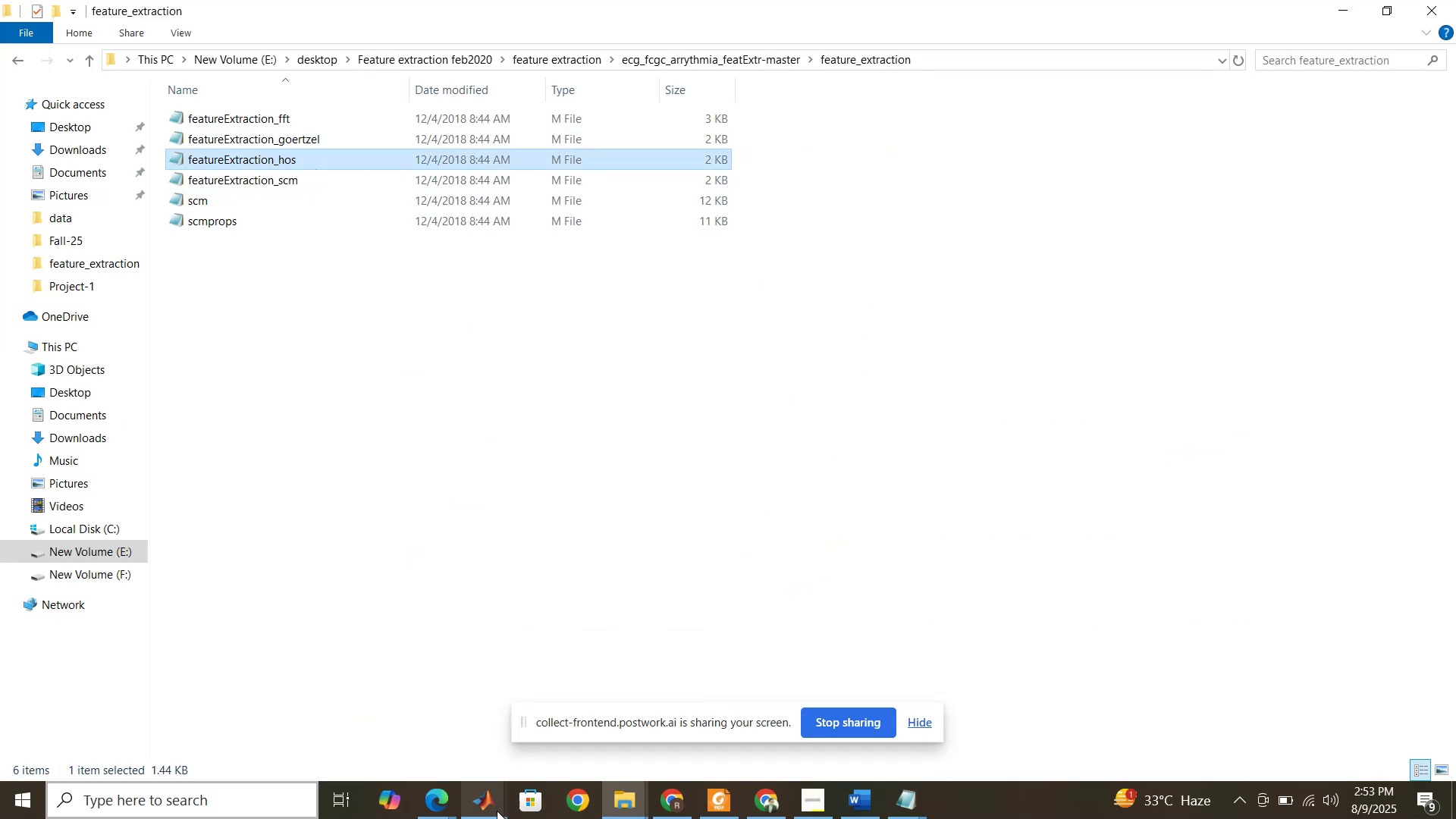 
left_click([497, 811])
 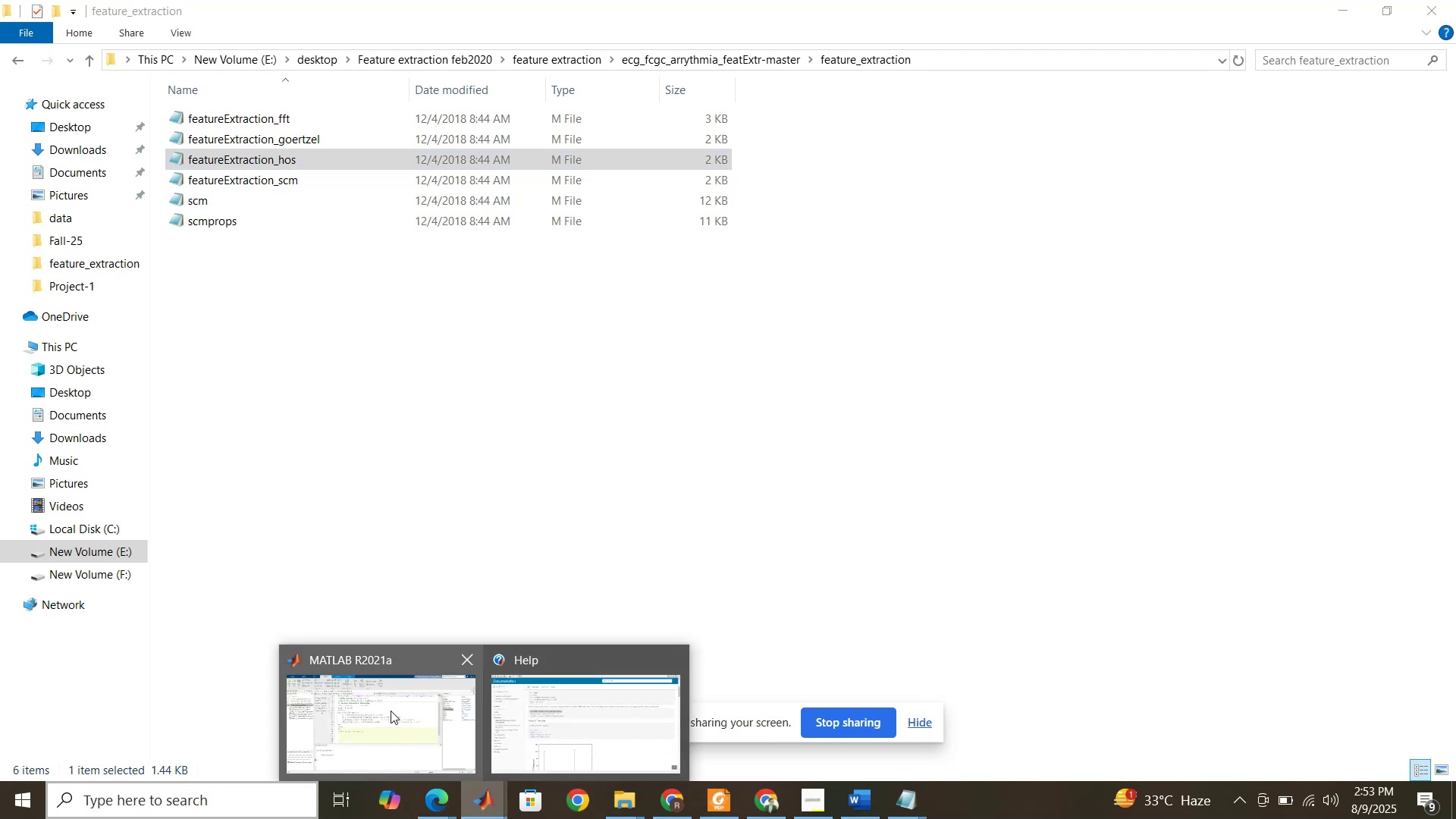 
left_click([391, 711])
 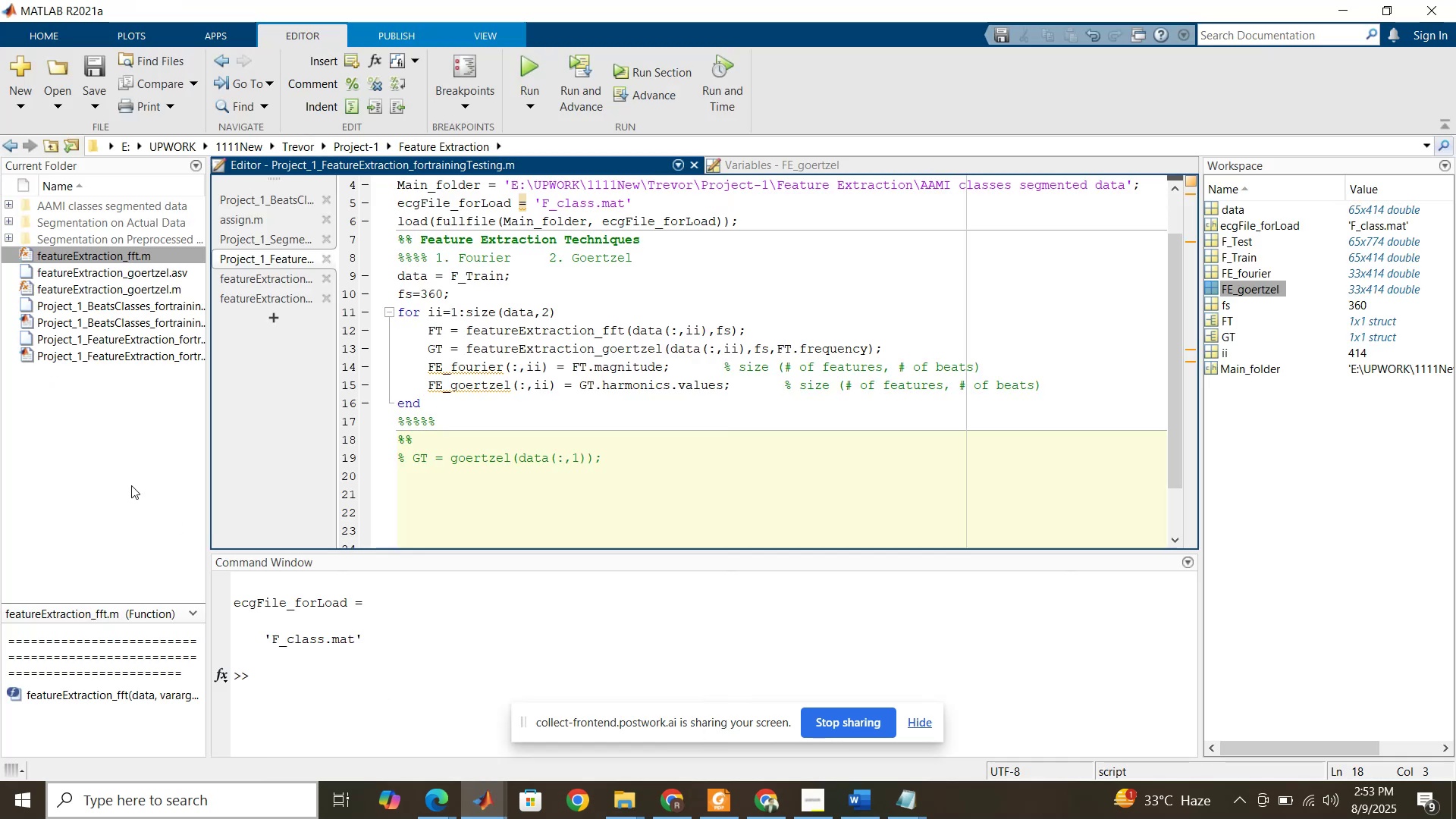 
left_click([118, 466])
 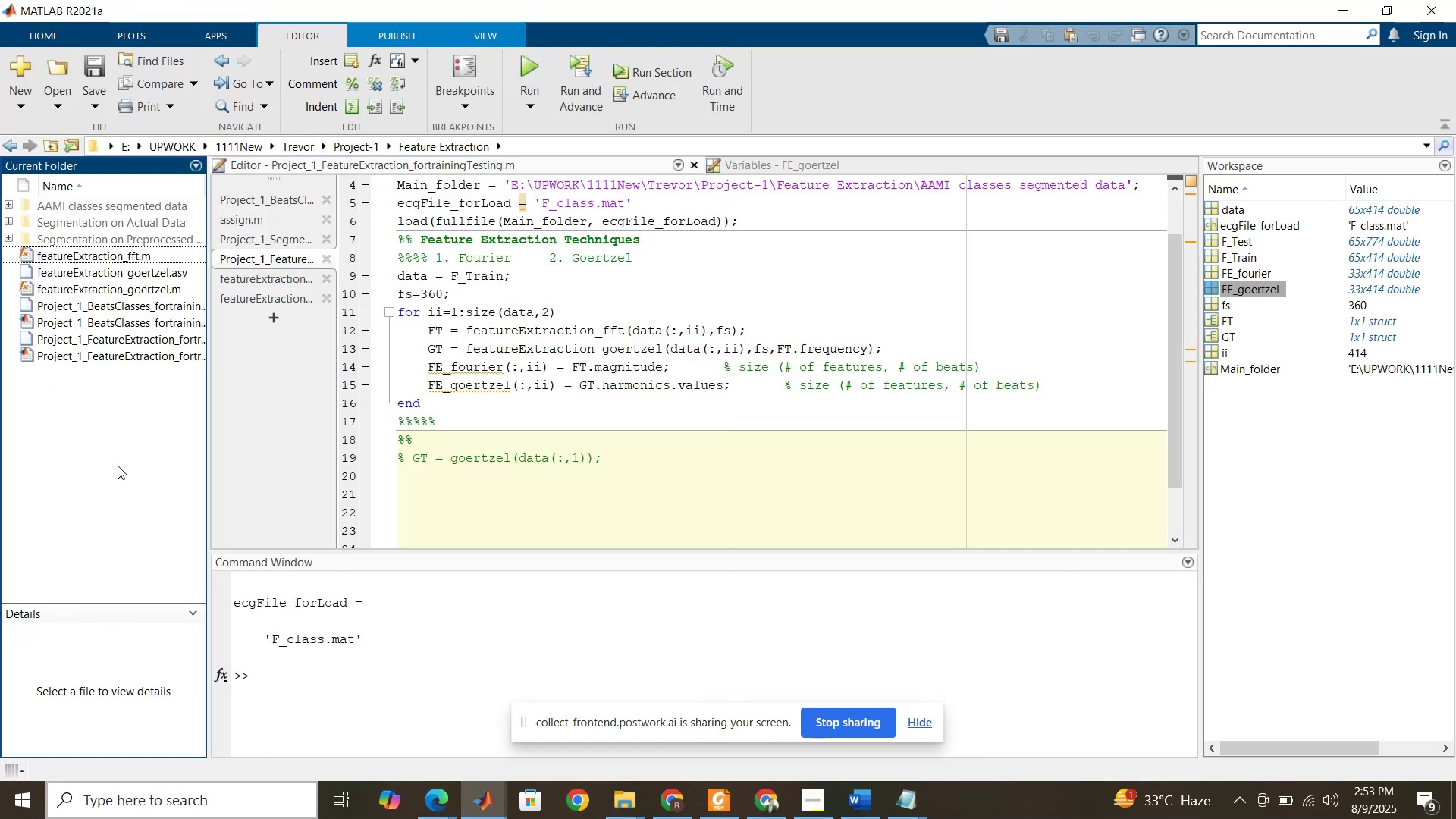 
key(Control+V)
 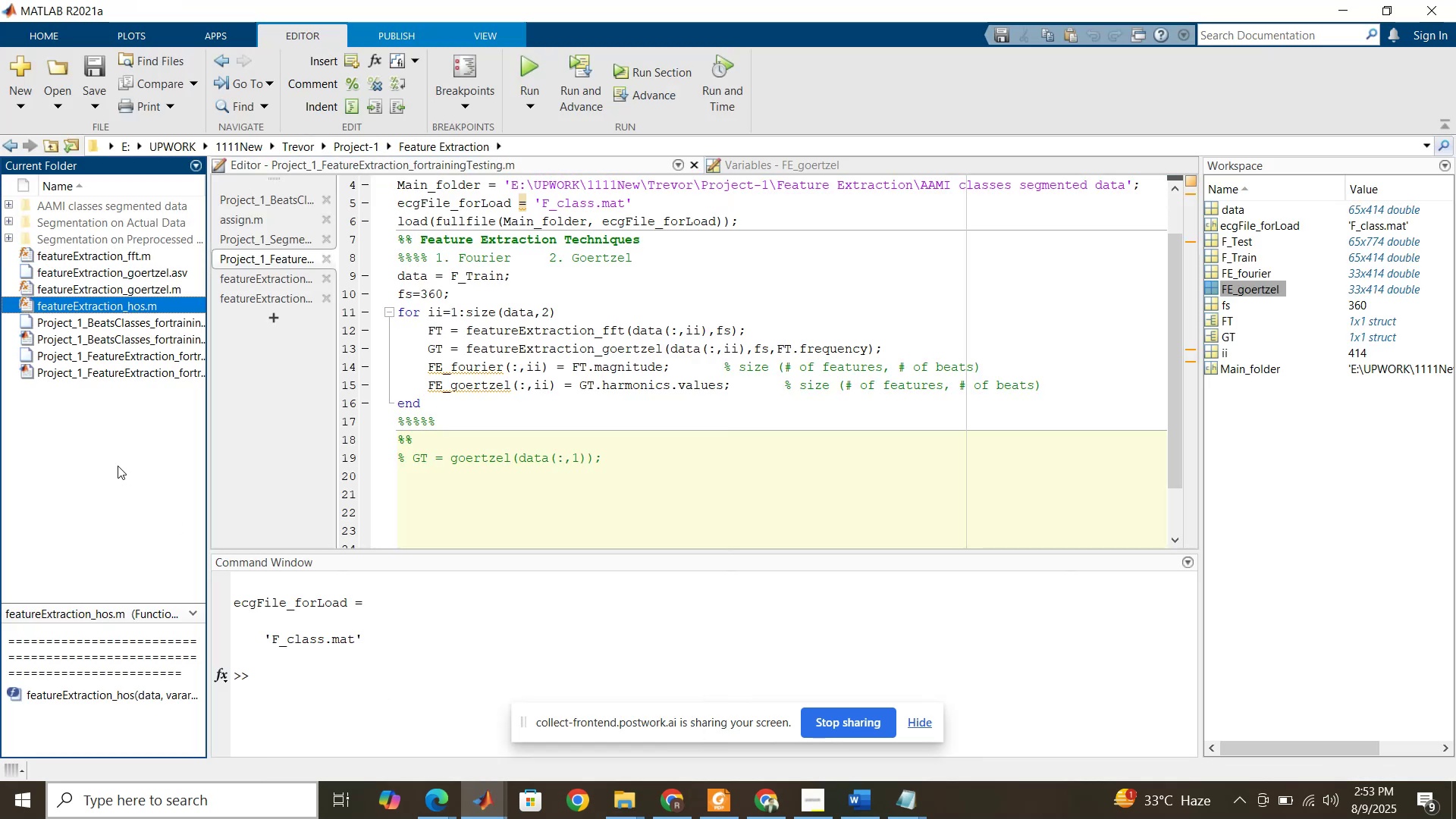 
left_click([118, 466])
 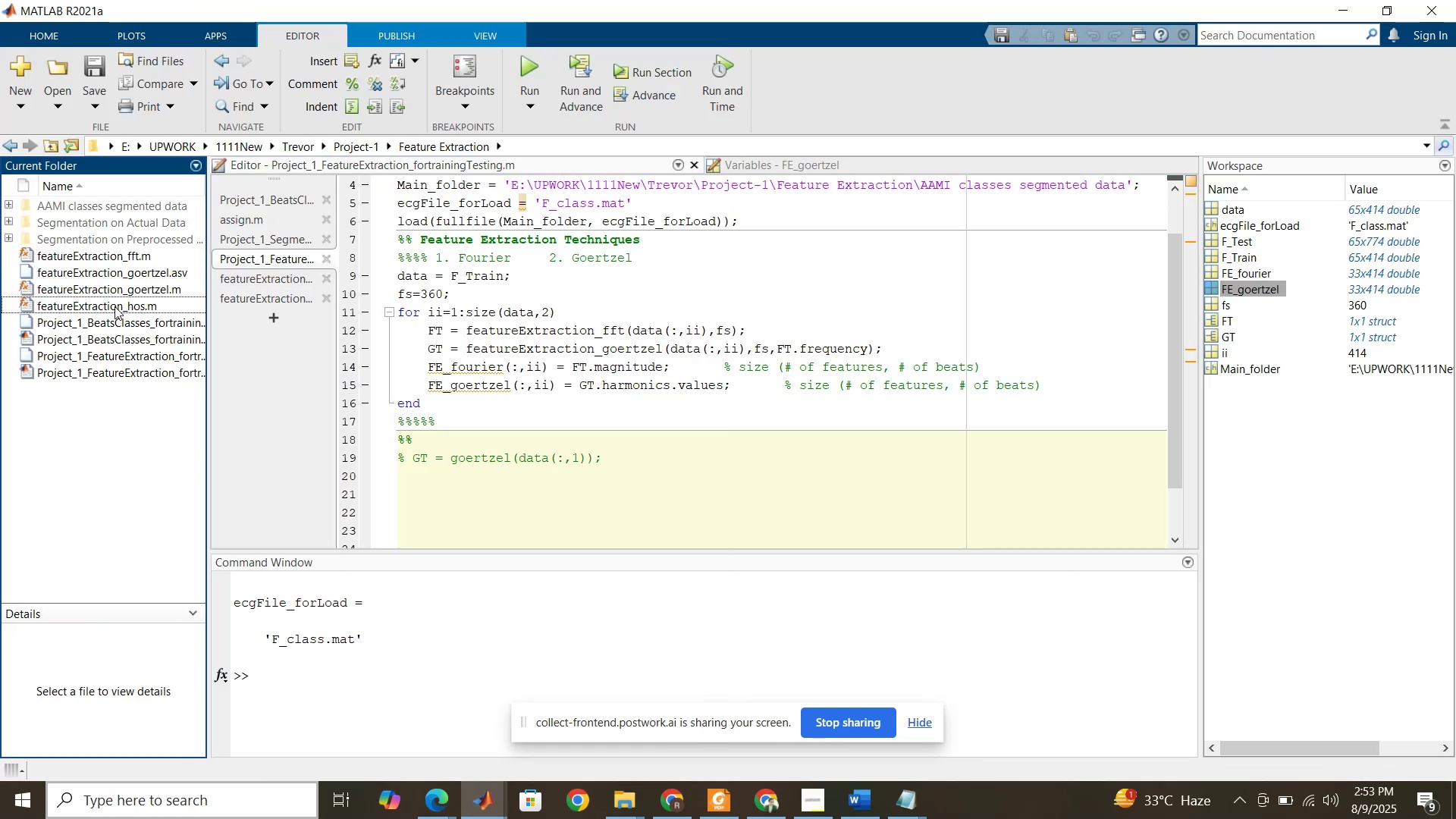 
double_click([115, 306])
 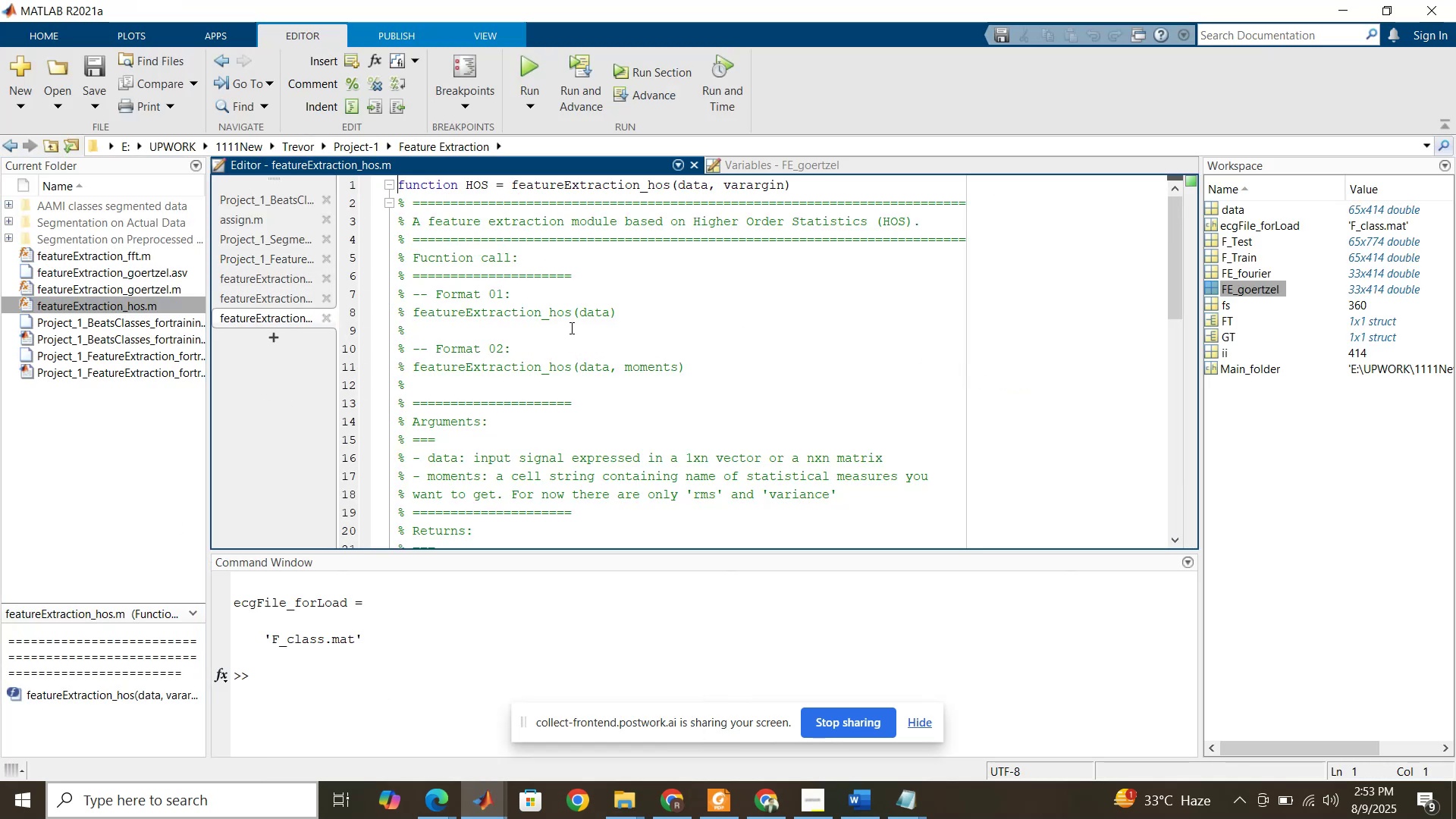 
scroll: coordinate [570, 327], scroll_direction: down, amount: 3.0
 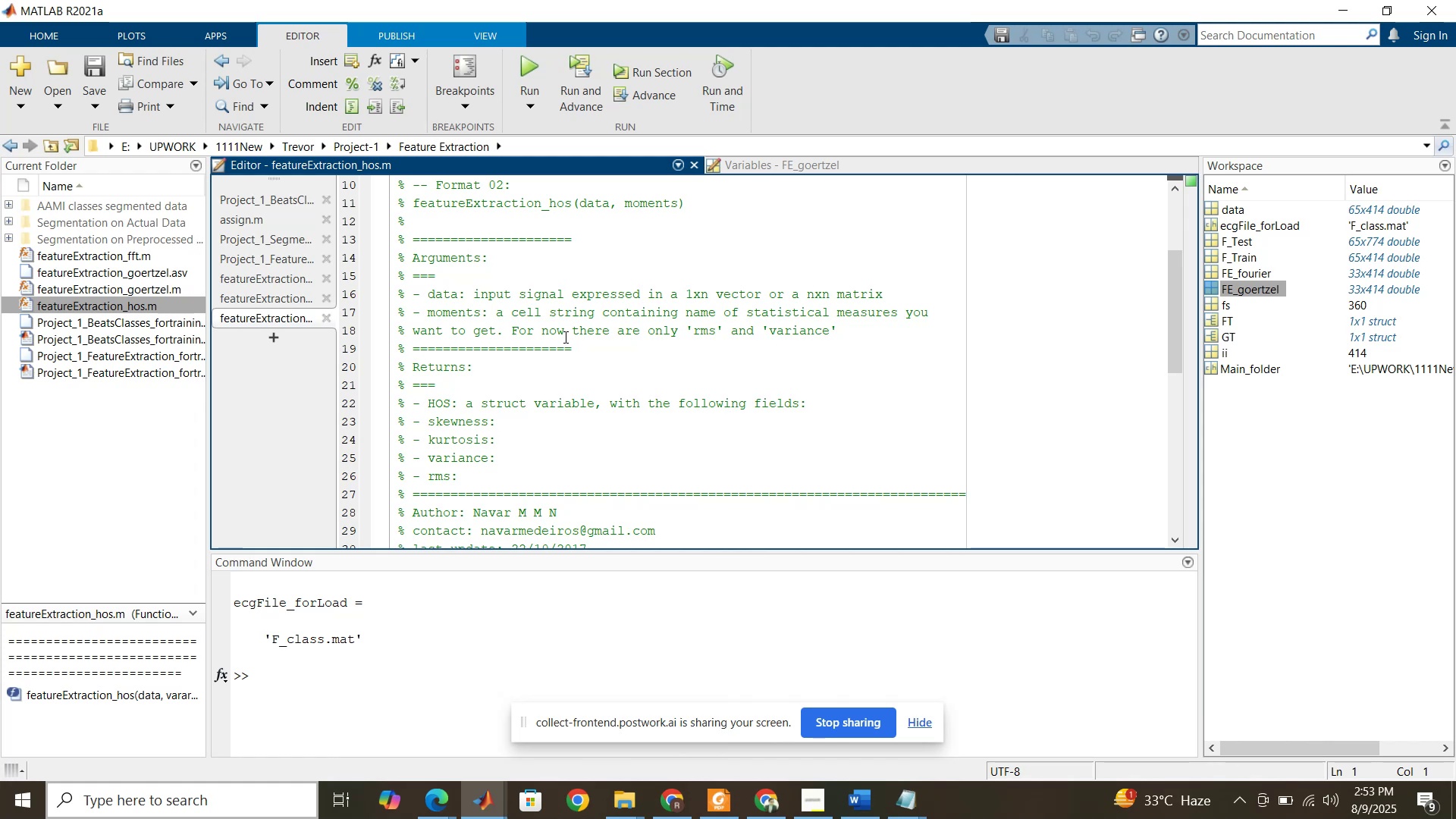 
wait(14.21)
 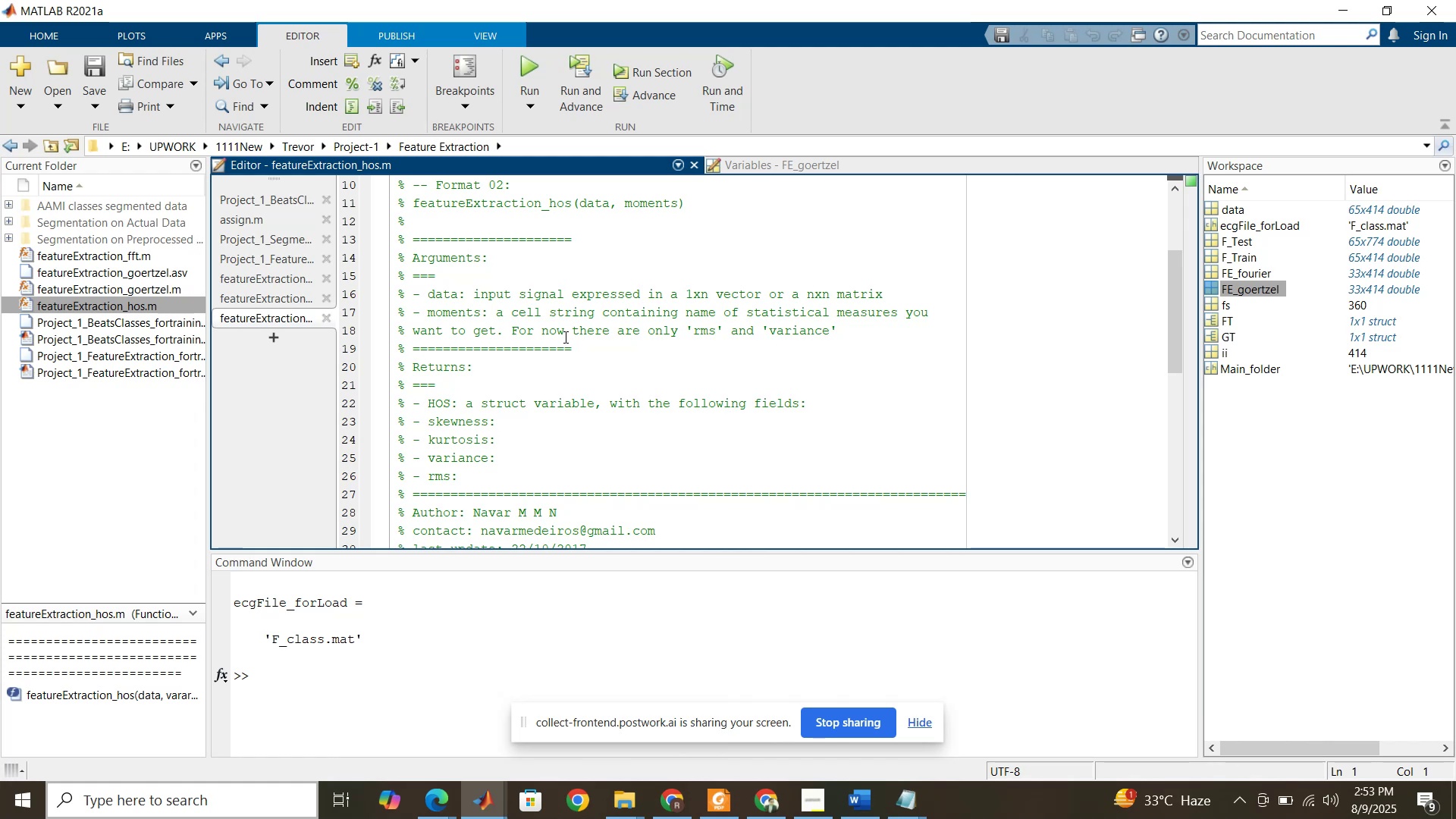 
scroll: coordinate [648, 322], scroll_direction: down, amount: 2.0
 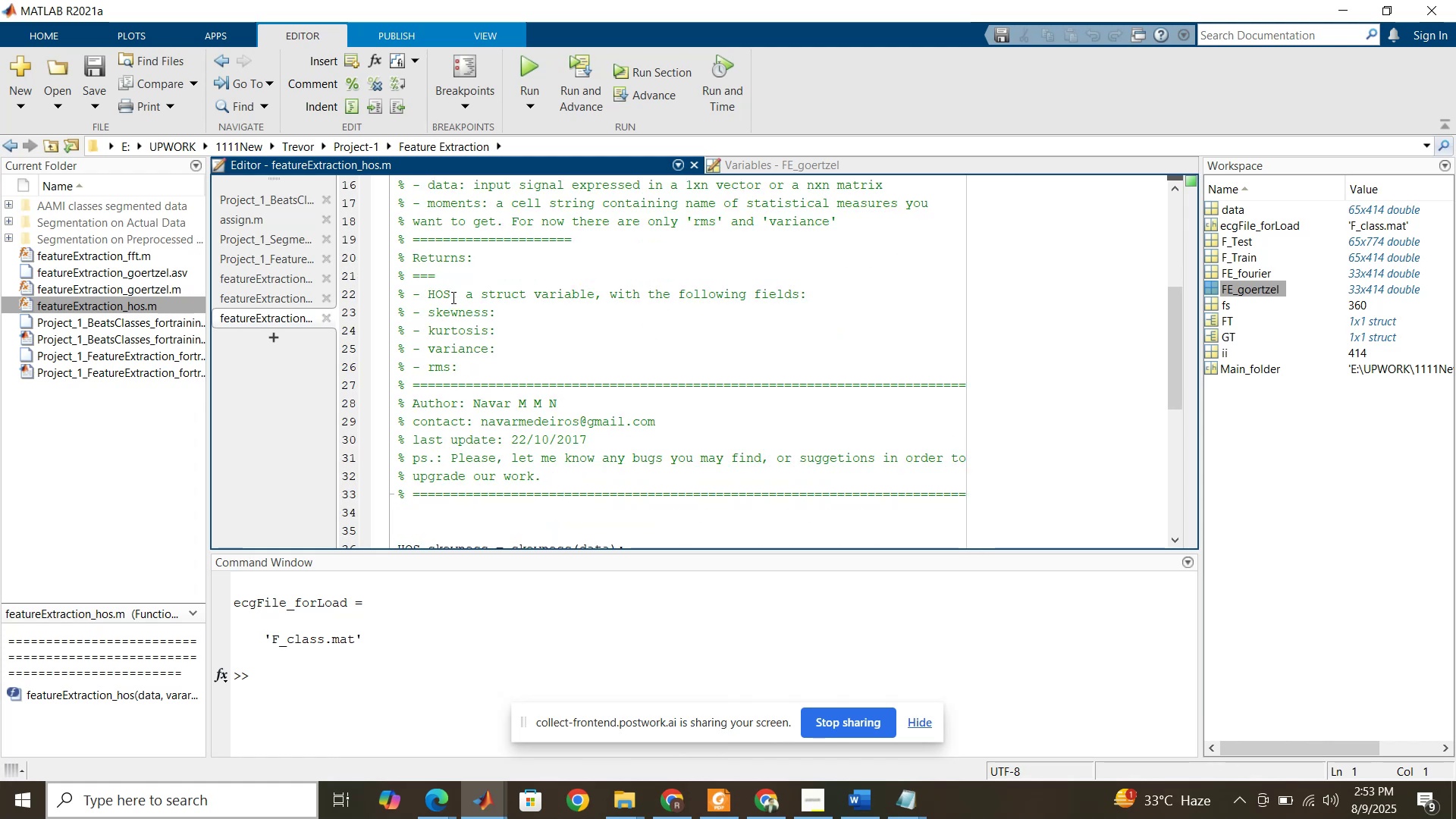 
left_click([441, 296])
 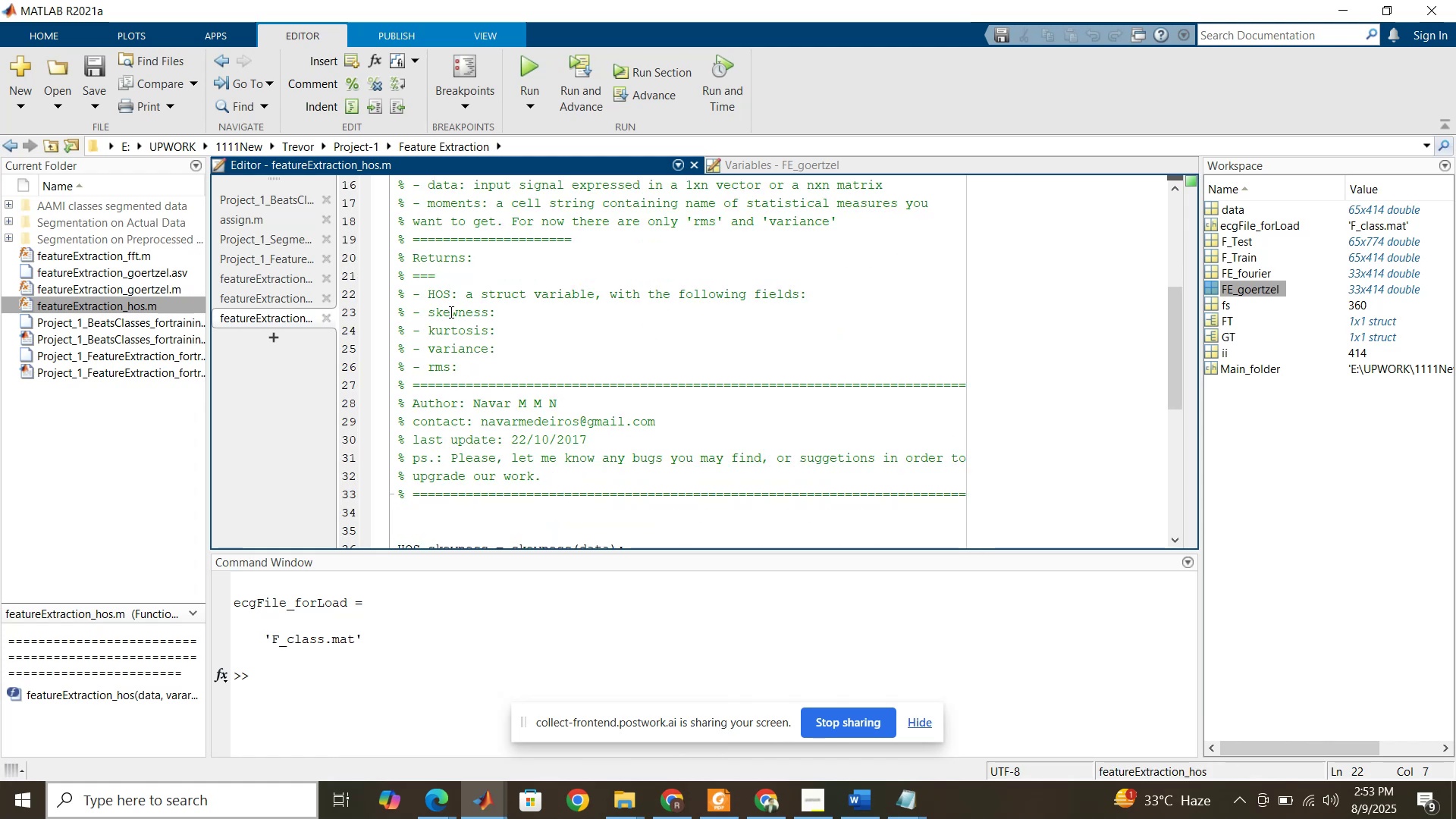 
left_click([450, 312])
 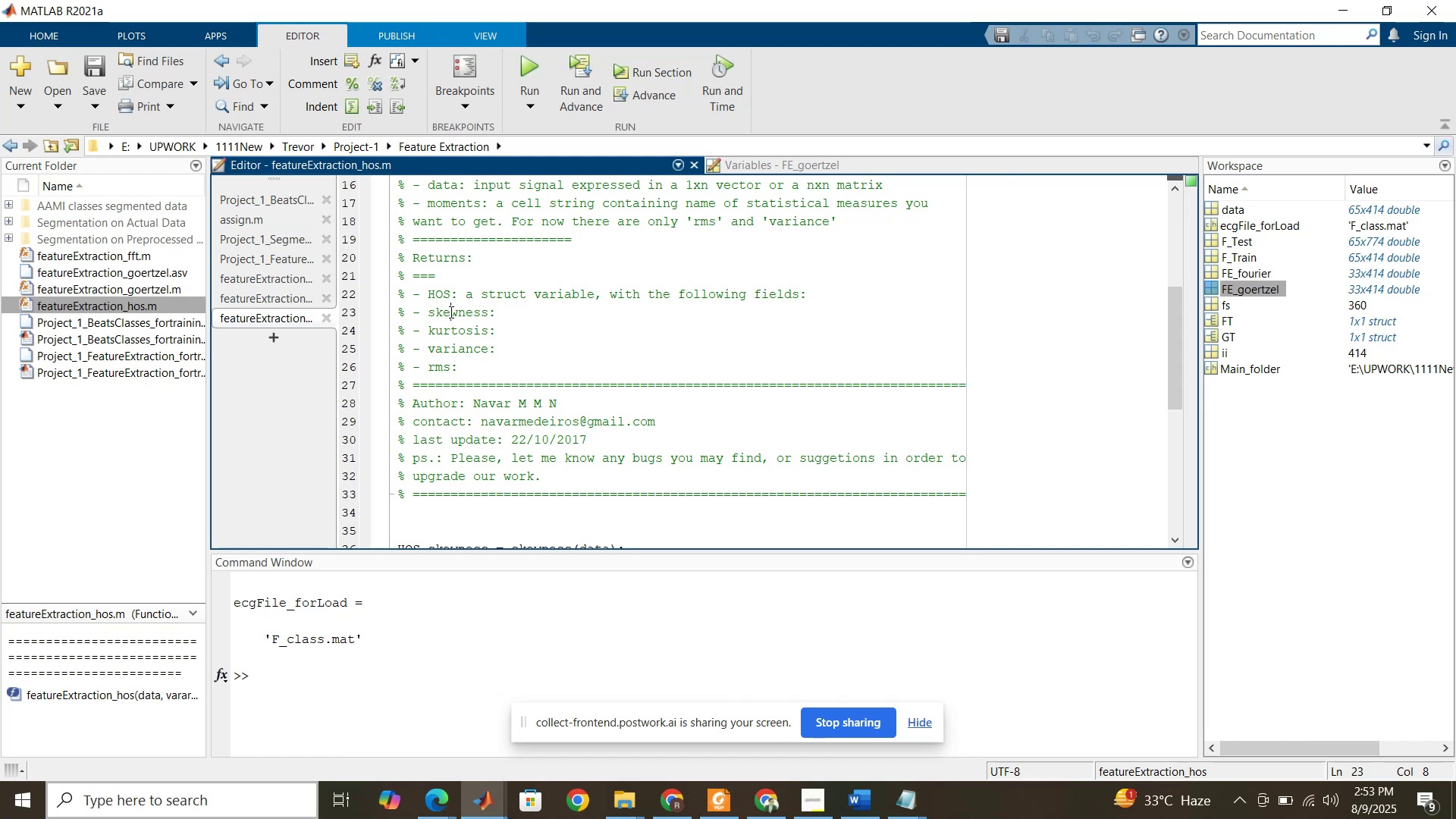 
scroll: coordinate [450, 312], scroll_direction: up, amount: 1.0
 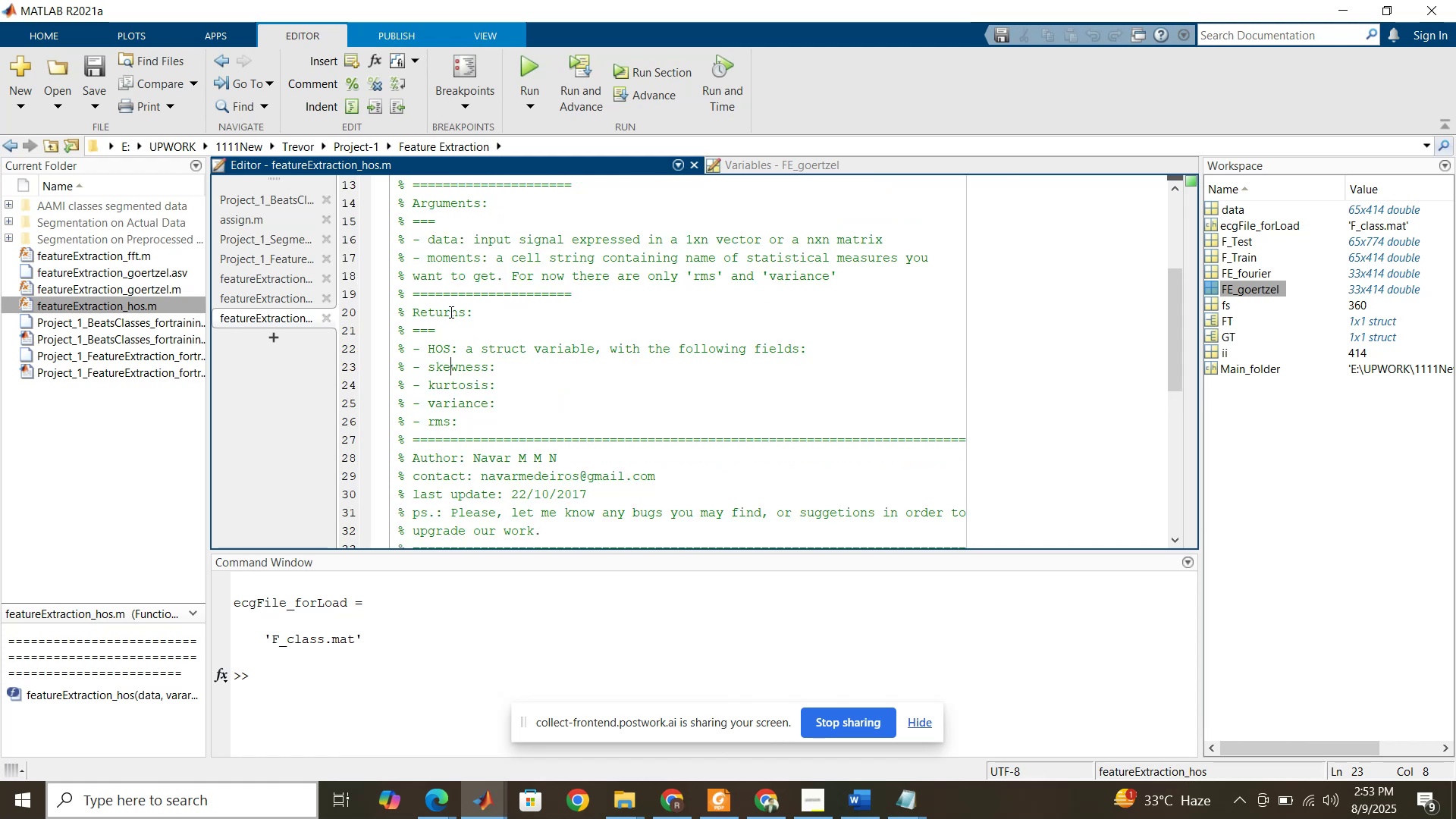 
scroll: coordinate [450, 312], scroll_direction: down, amount: 1.0
 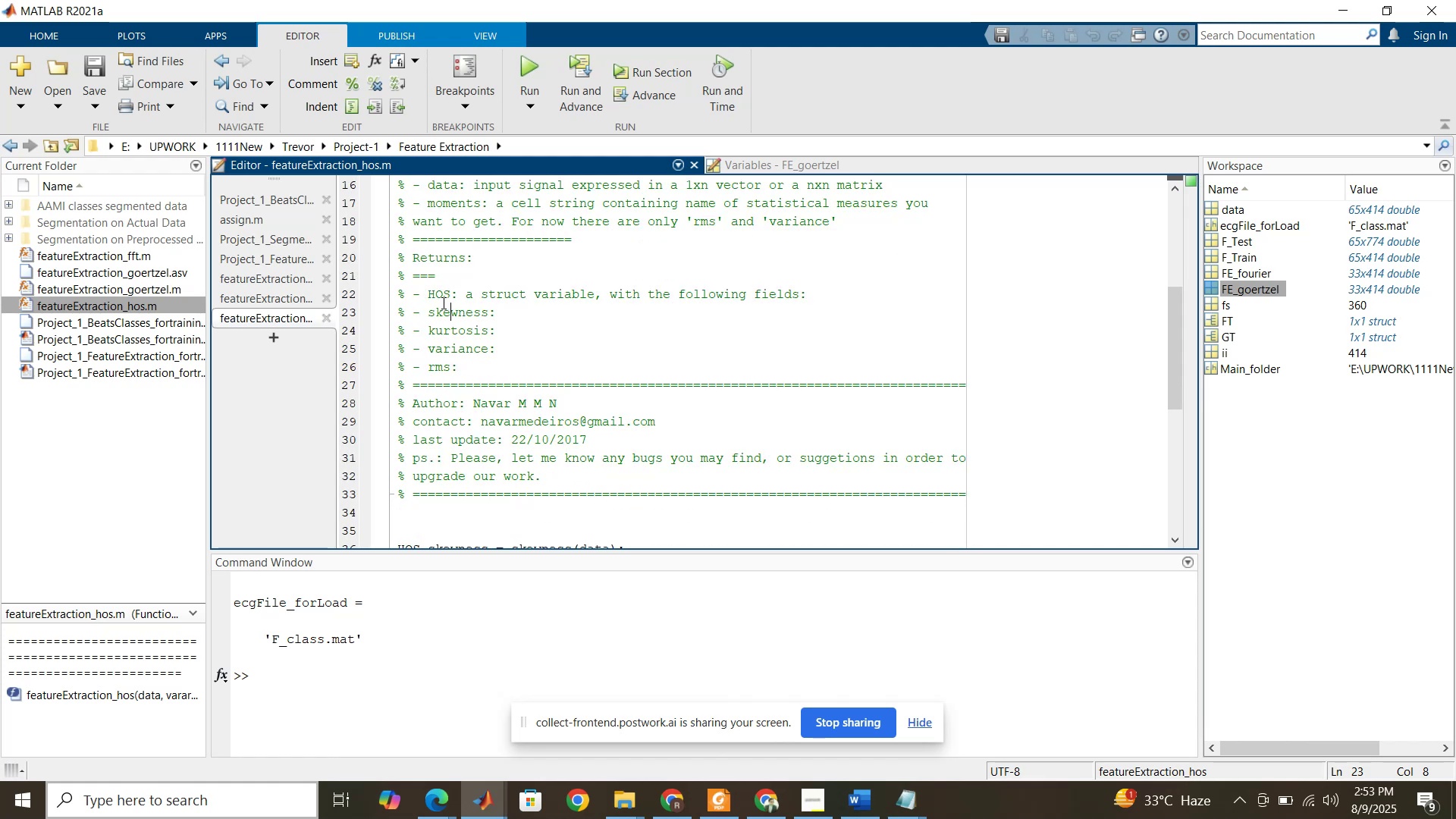 
left_click([440, 303])
 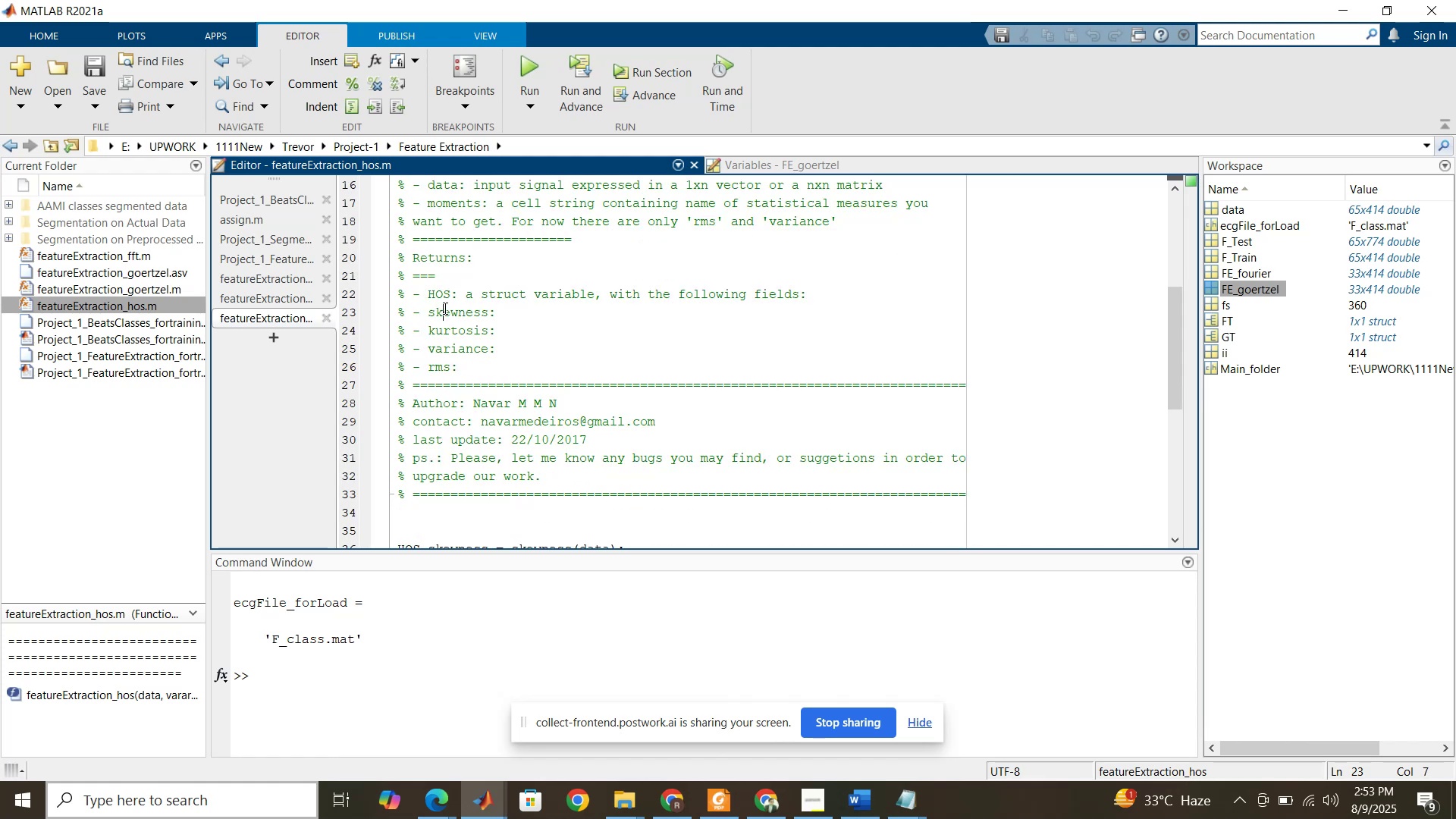 
left_click([445, 321])
 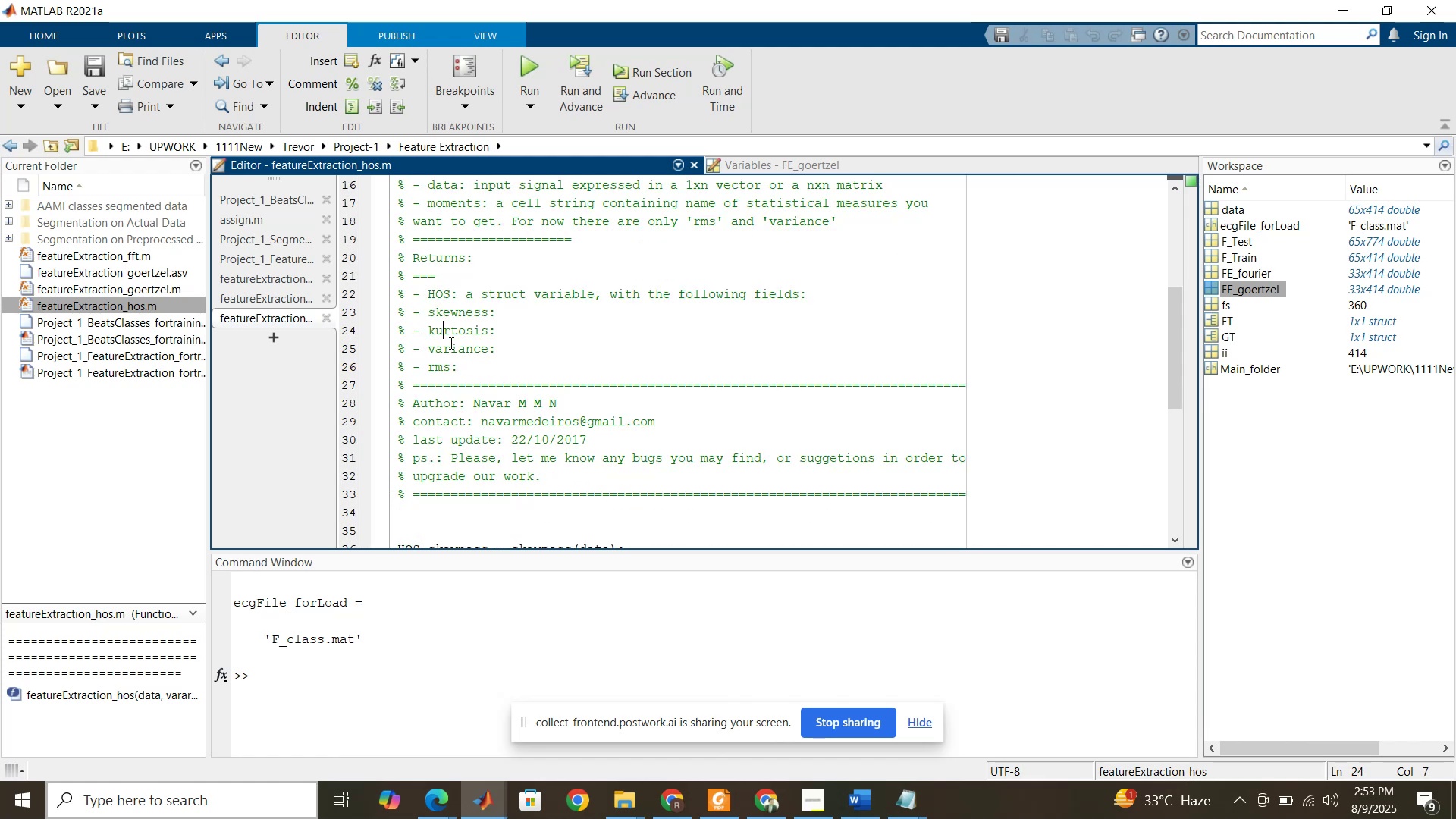 
left_click([450, 343])
 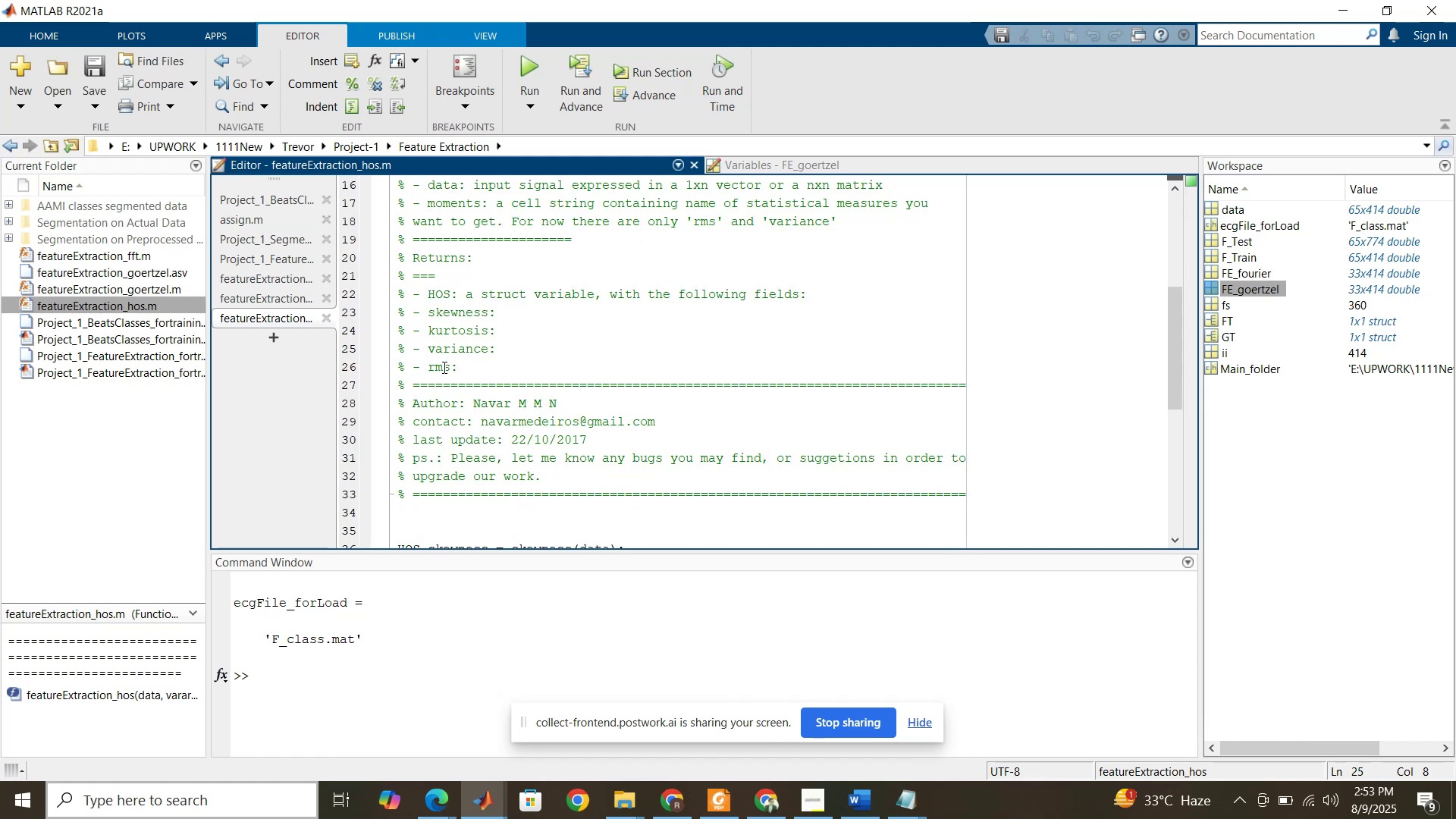 
left_click([443, 367])
 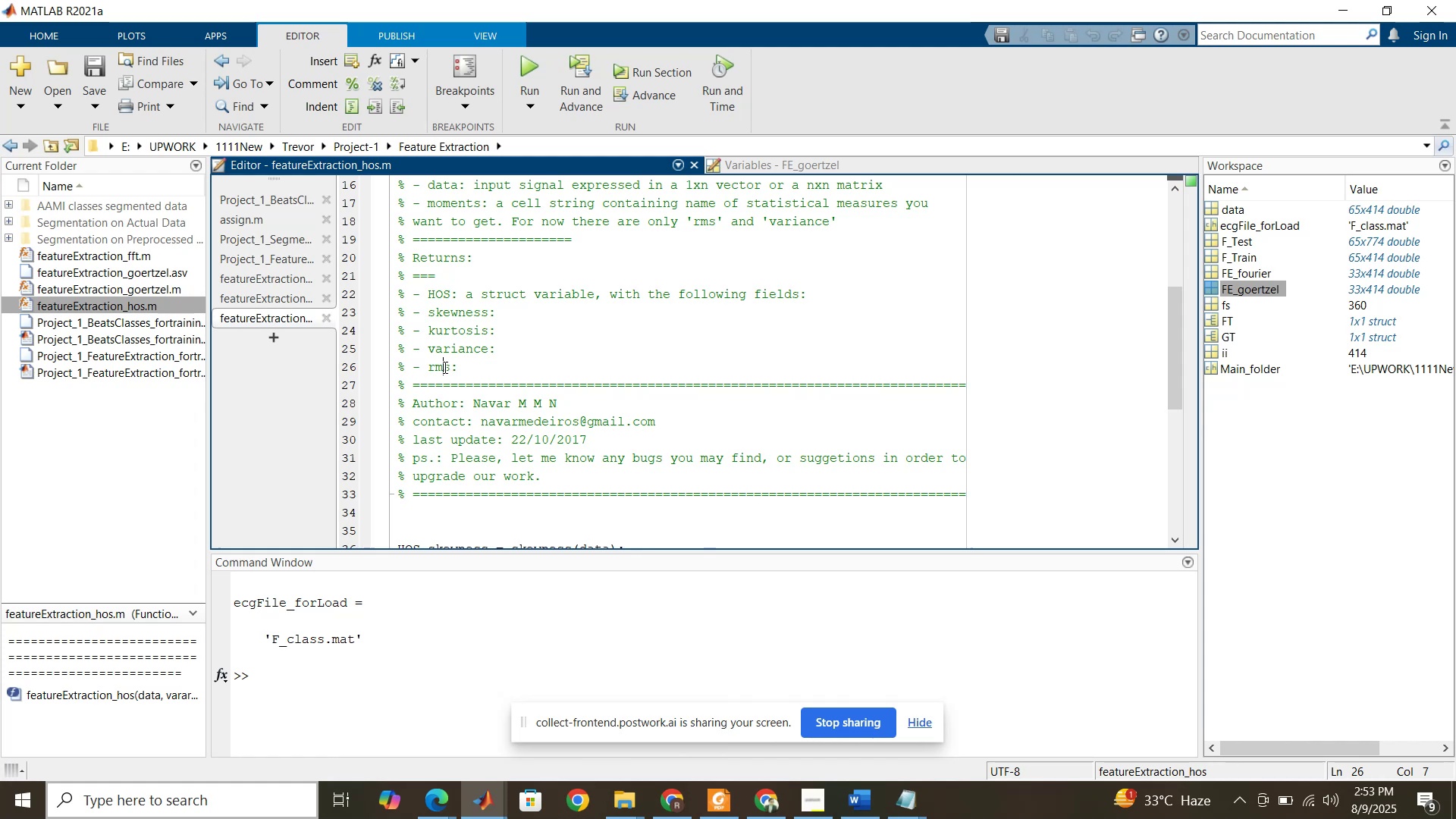 
scroll: coordinate [446, 367], scroll_direction: down, amount: 9.0
 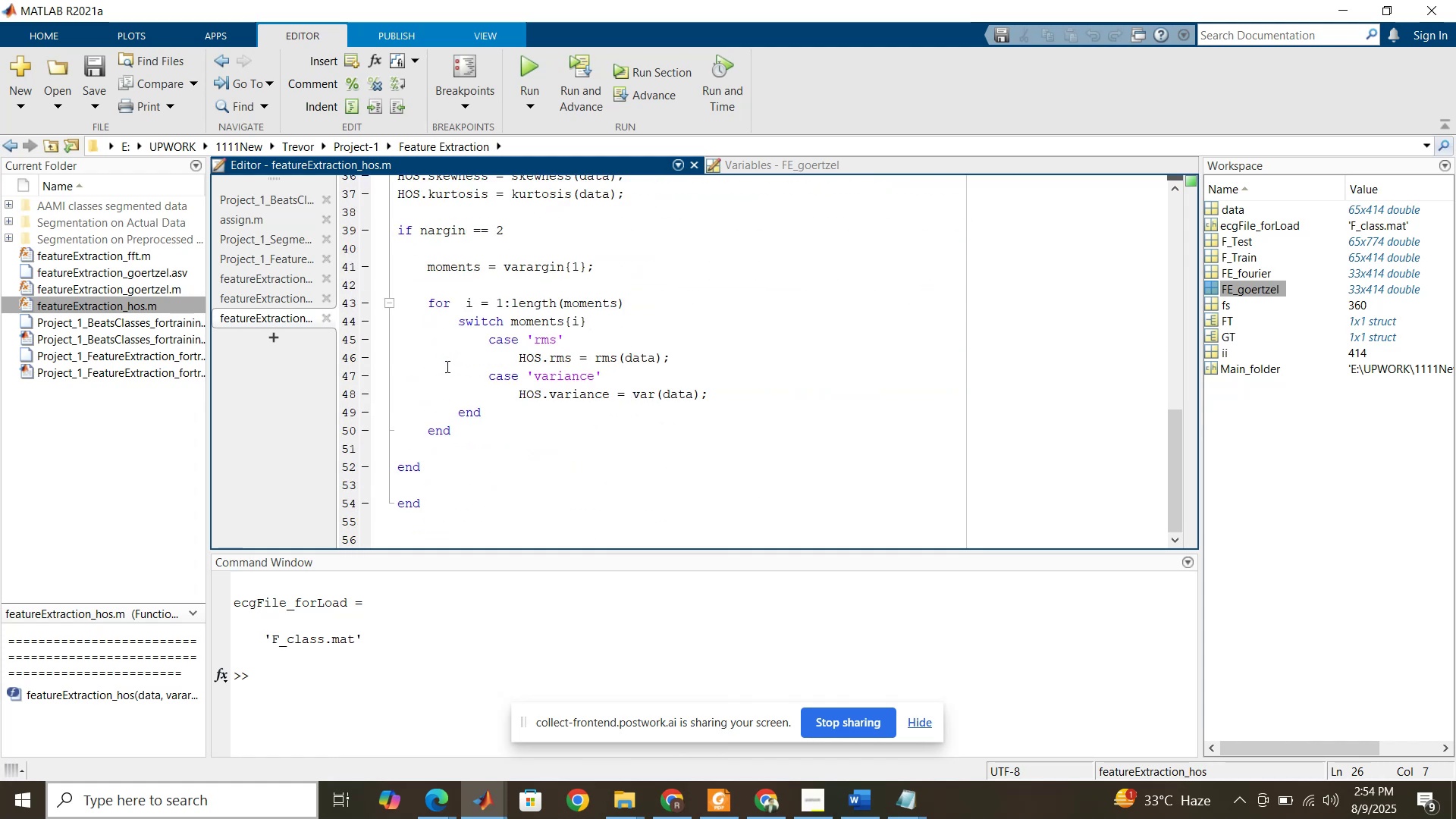 
scroll: coordinate [446, 364], scroll_direction: up, amount: 14.0
 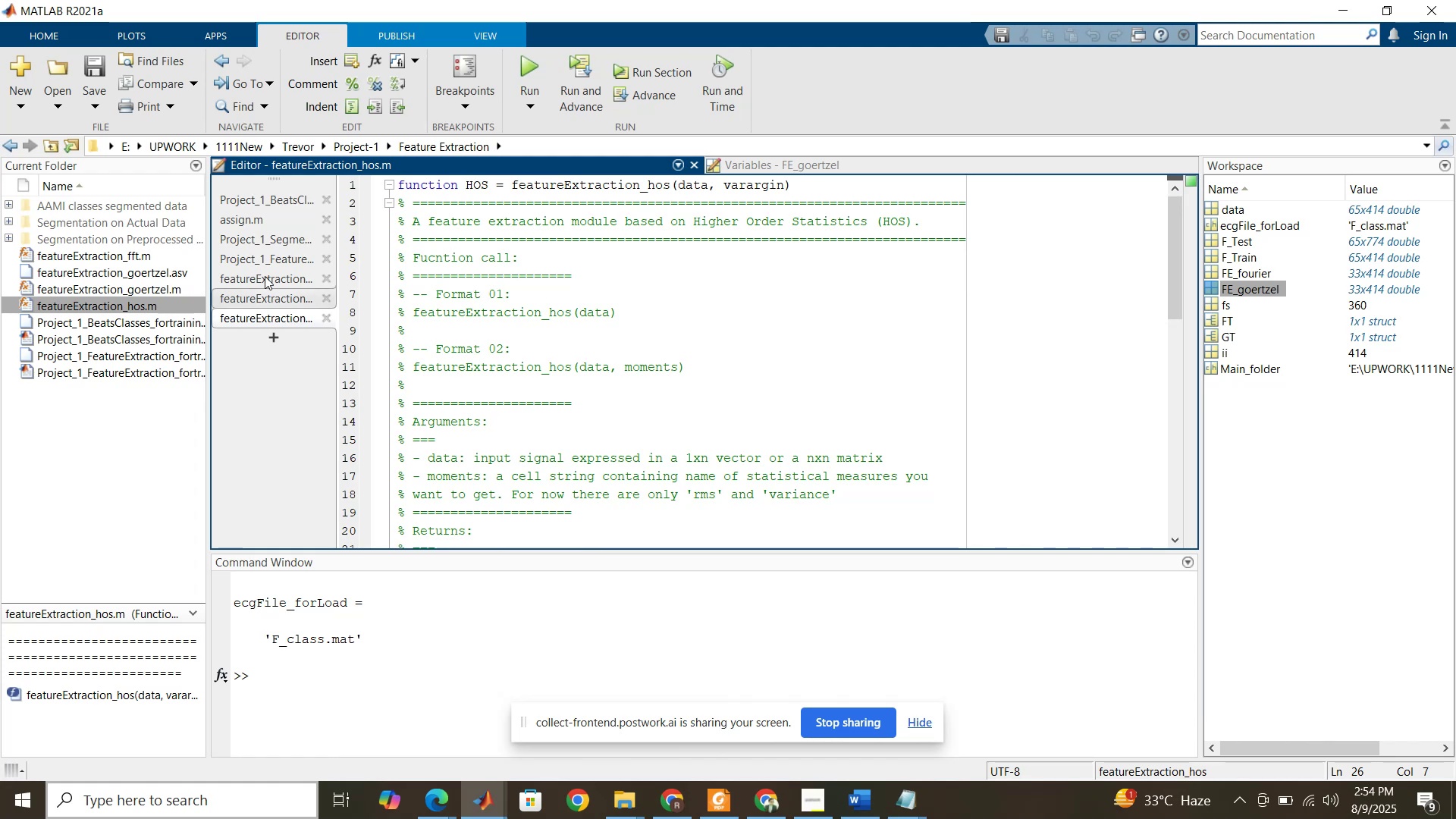 
left_click([265, 261])
 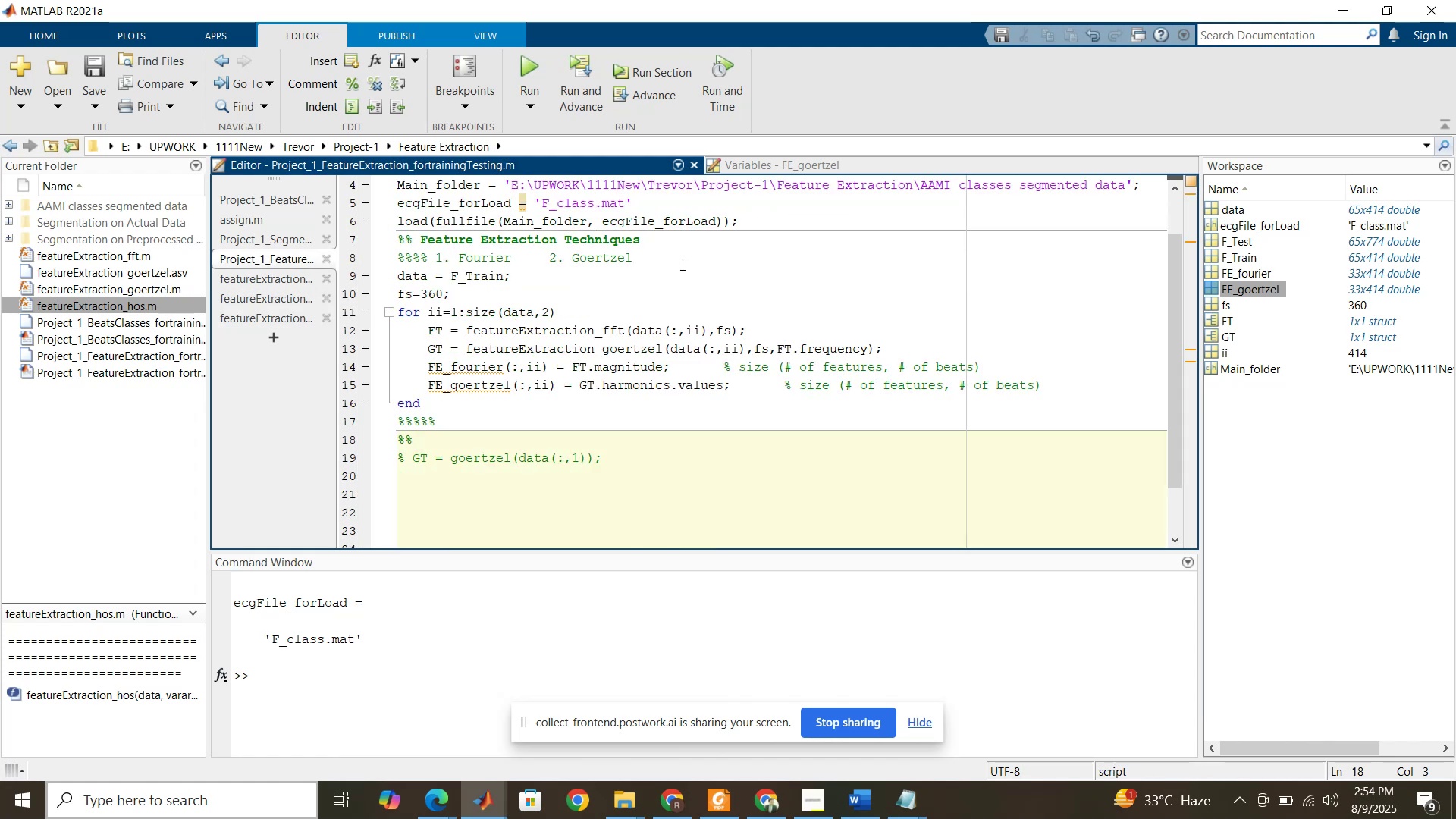 
left_click([694, 256])
 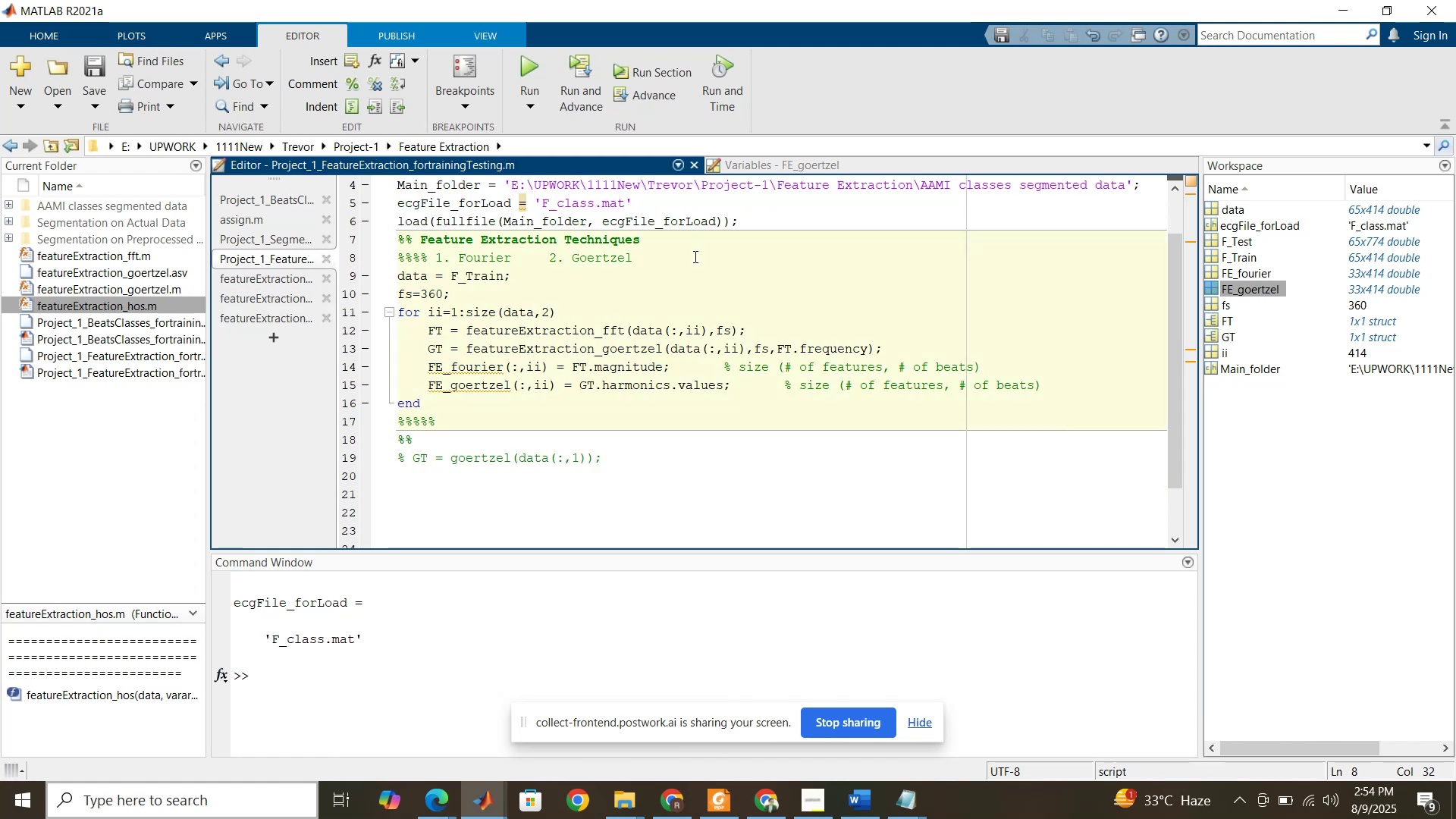 
key(Tab)
 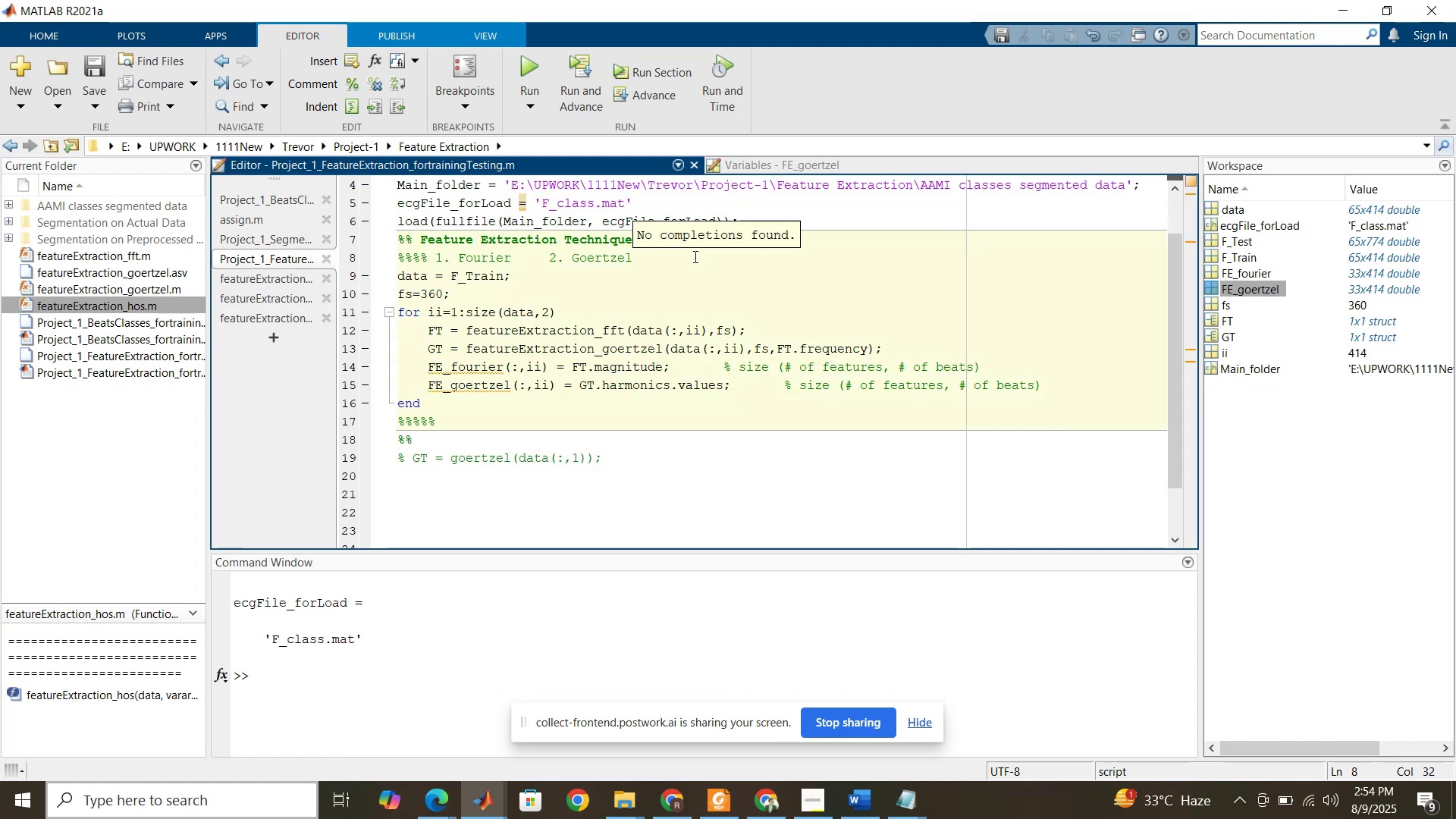 
key(Tab)
 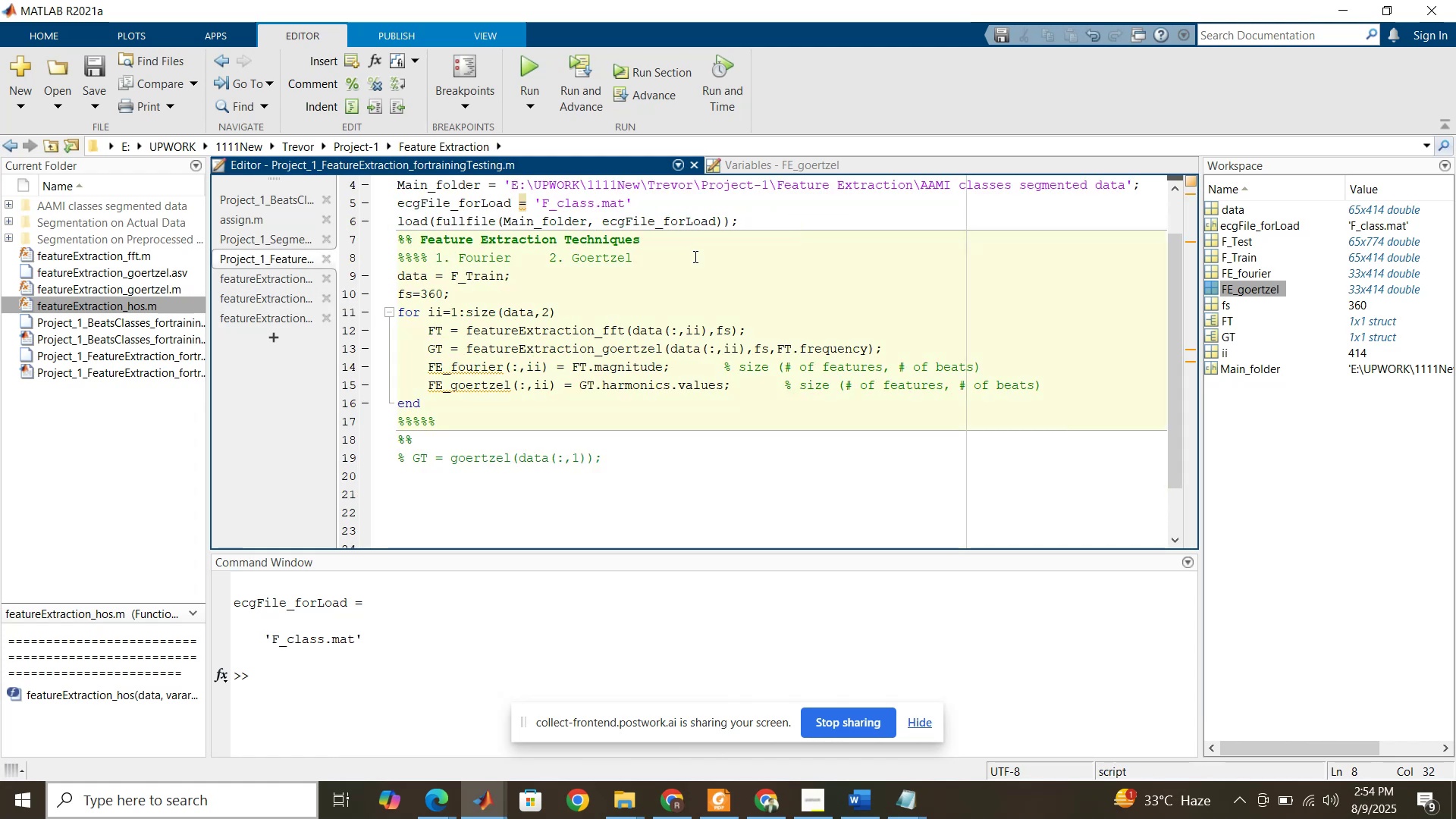 
key(Tab)
 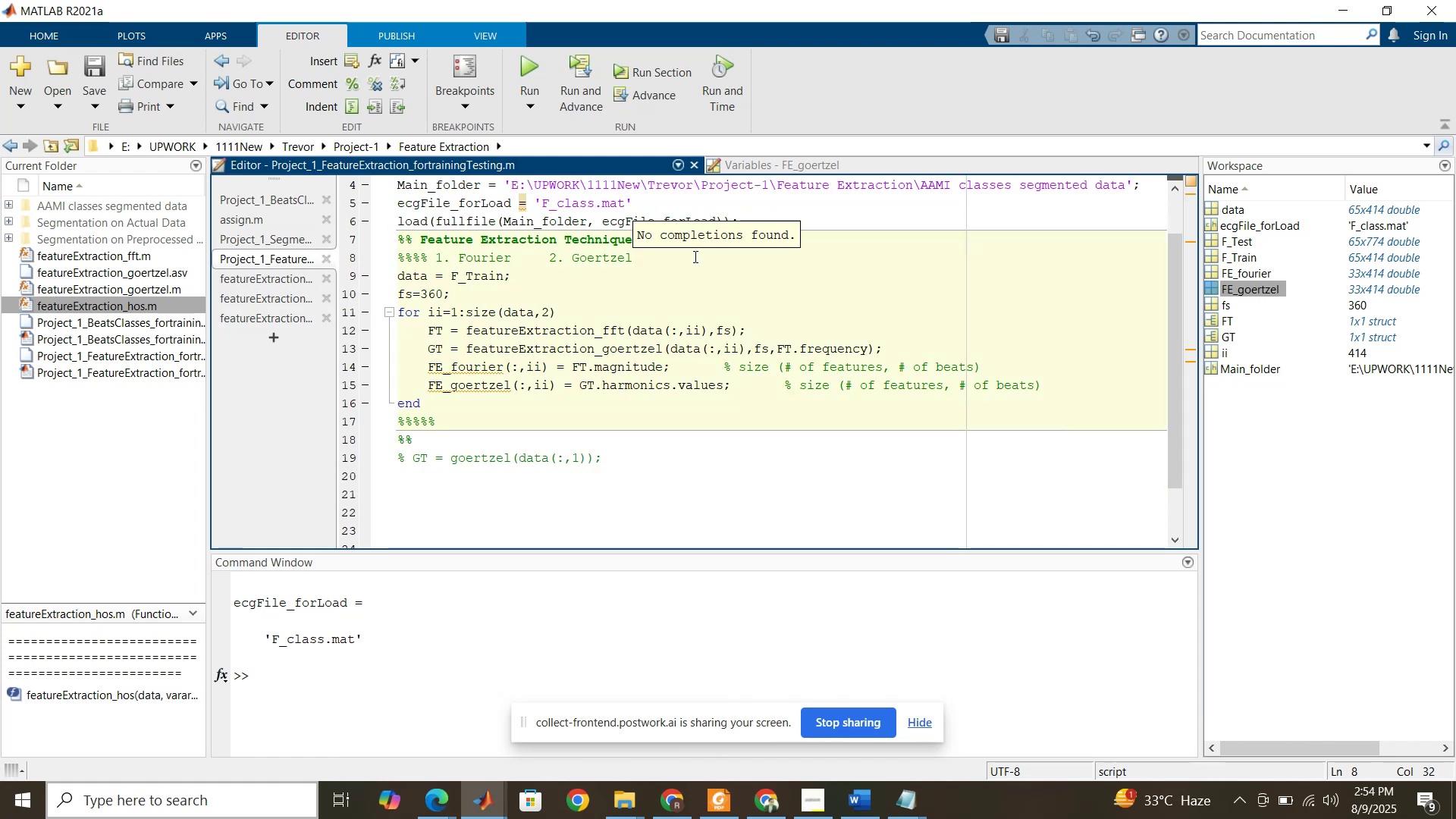 
left_click([694, 256])
 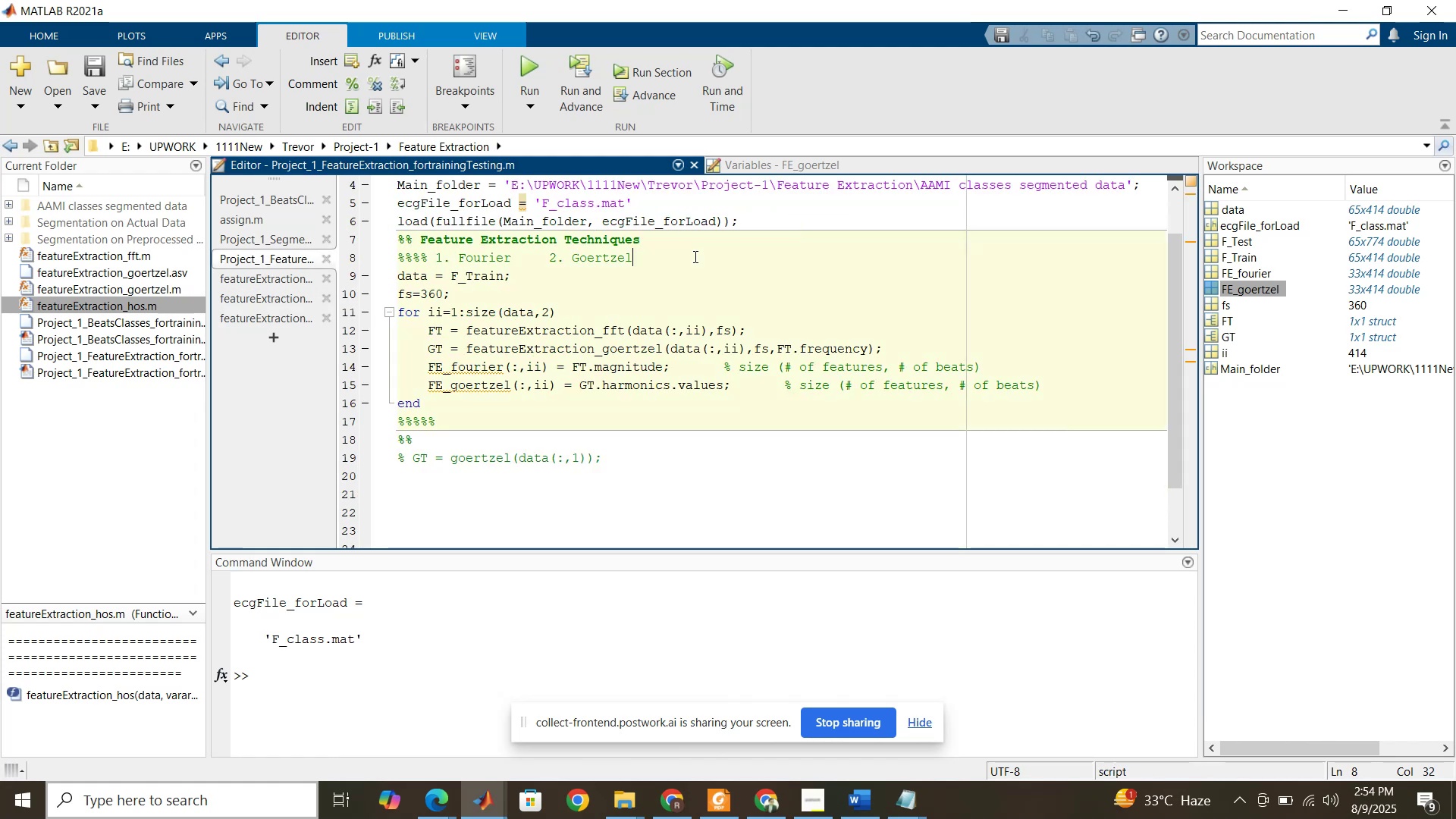 
type(     3.)
key(Backspace)
key(Backspace)
key(Backspace)
key(Backspace)
key(Backspace)
key(Tab)
type(     3. Higher Order Statistics)
 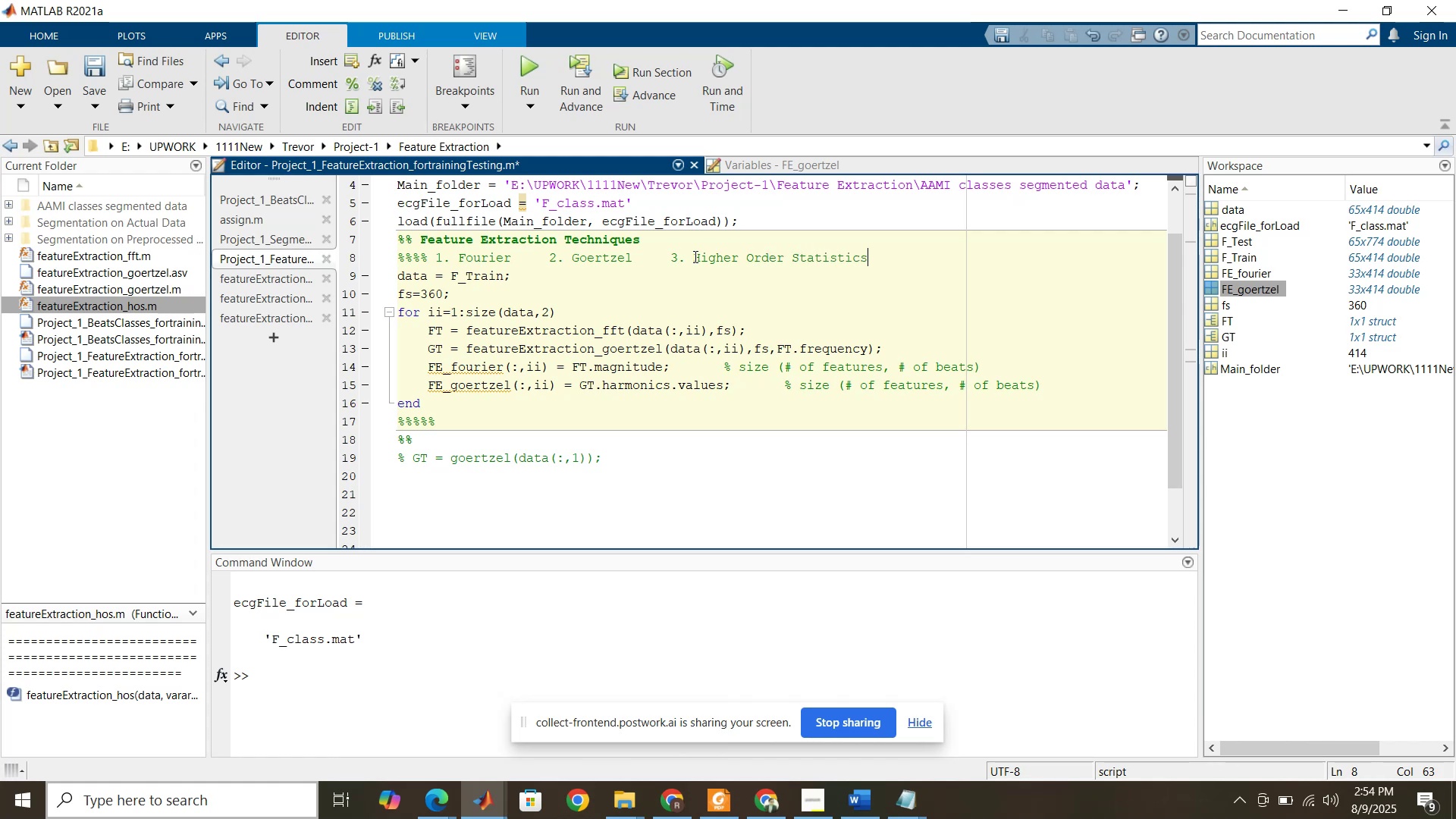 
left_click([1057, 391])
 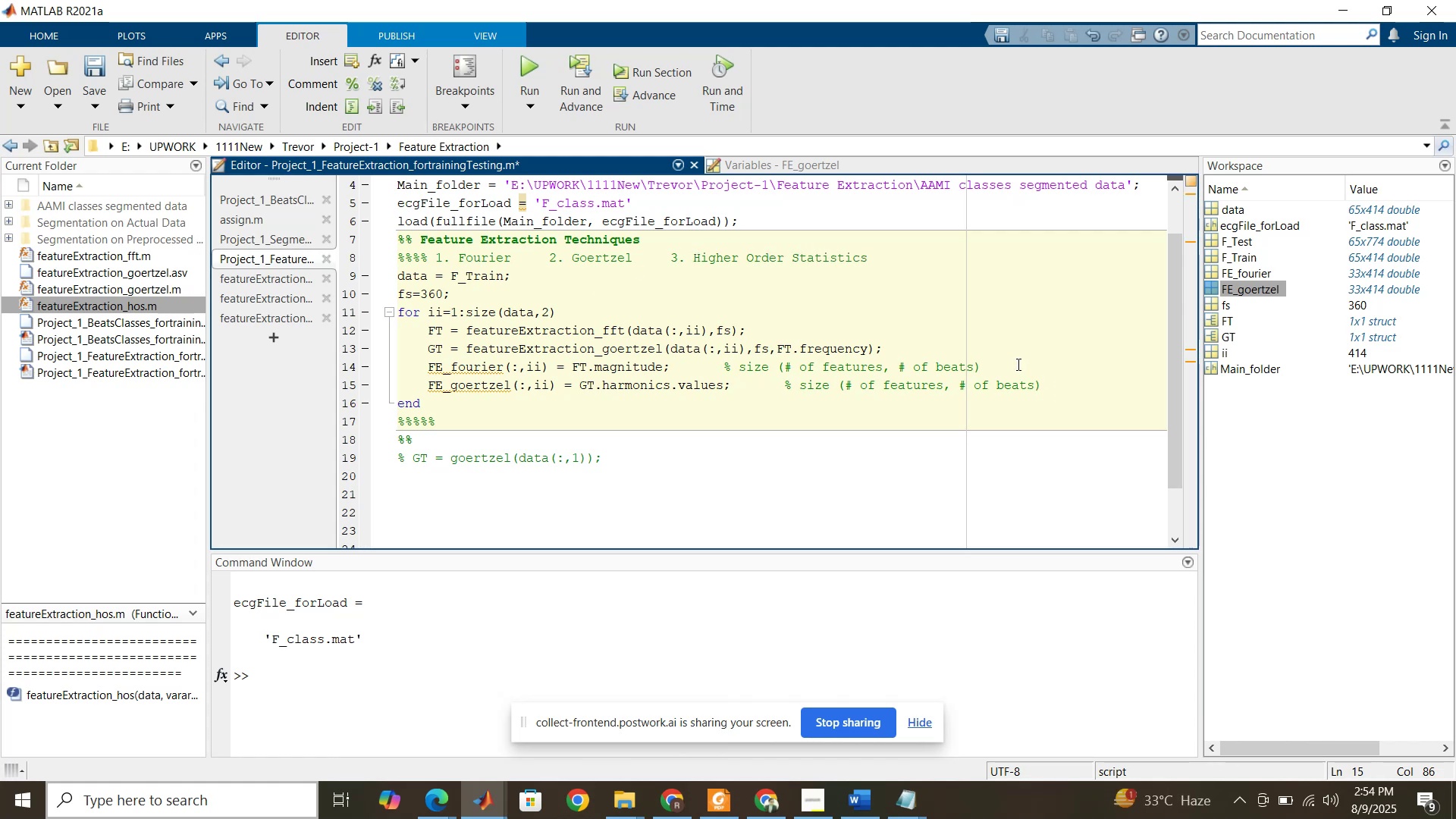 
left_click([1025, 352])
 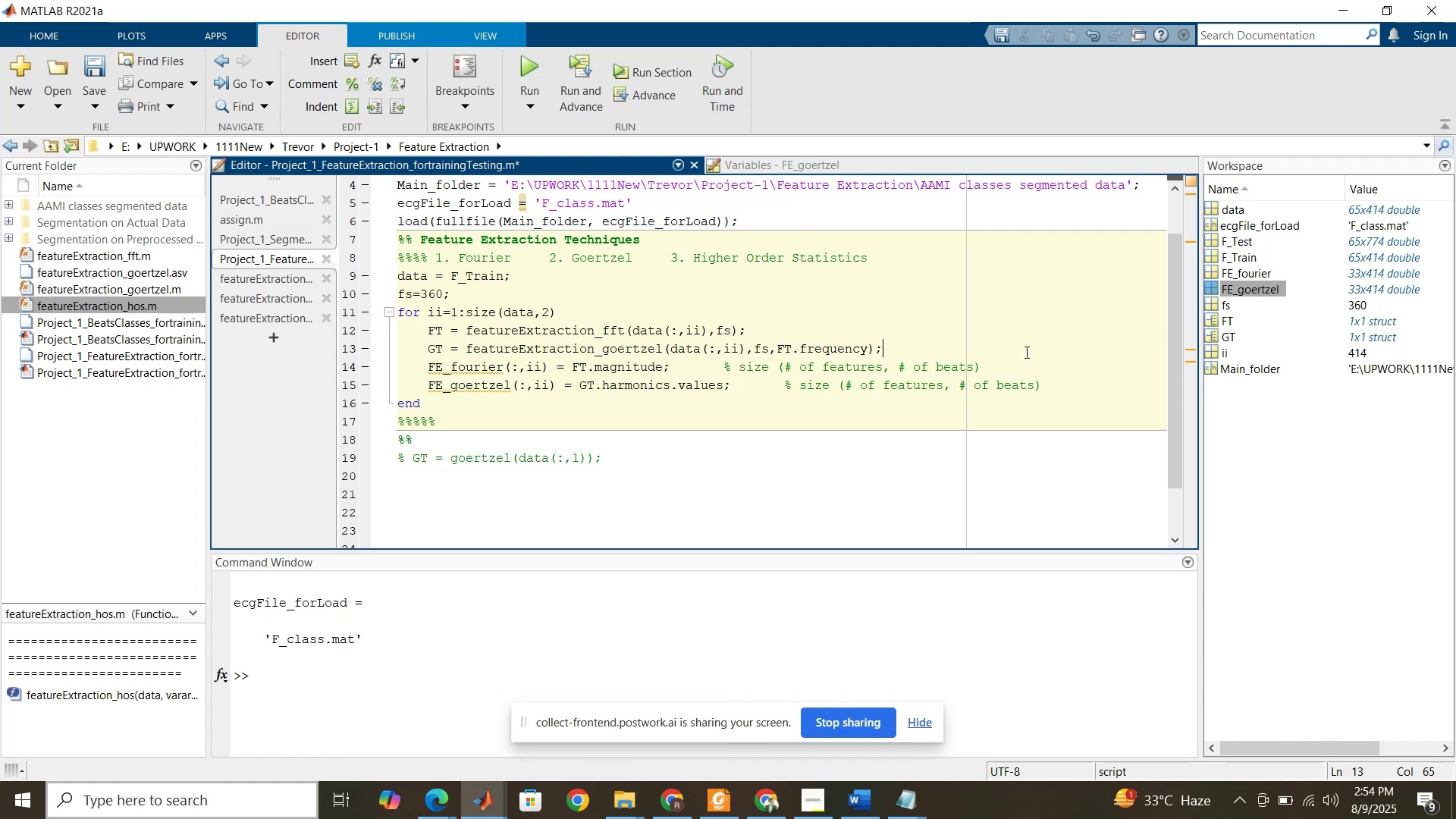 
key(Enter)
 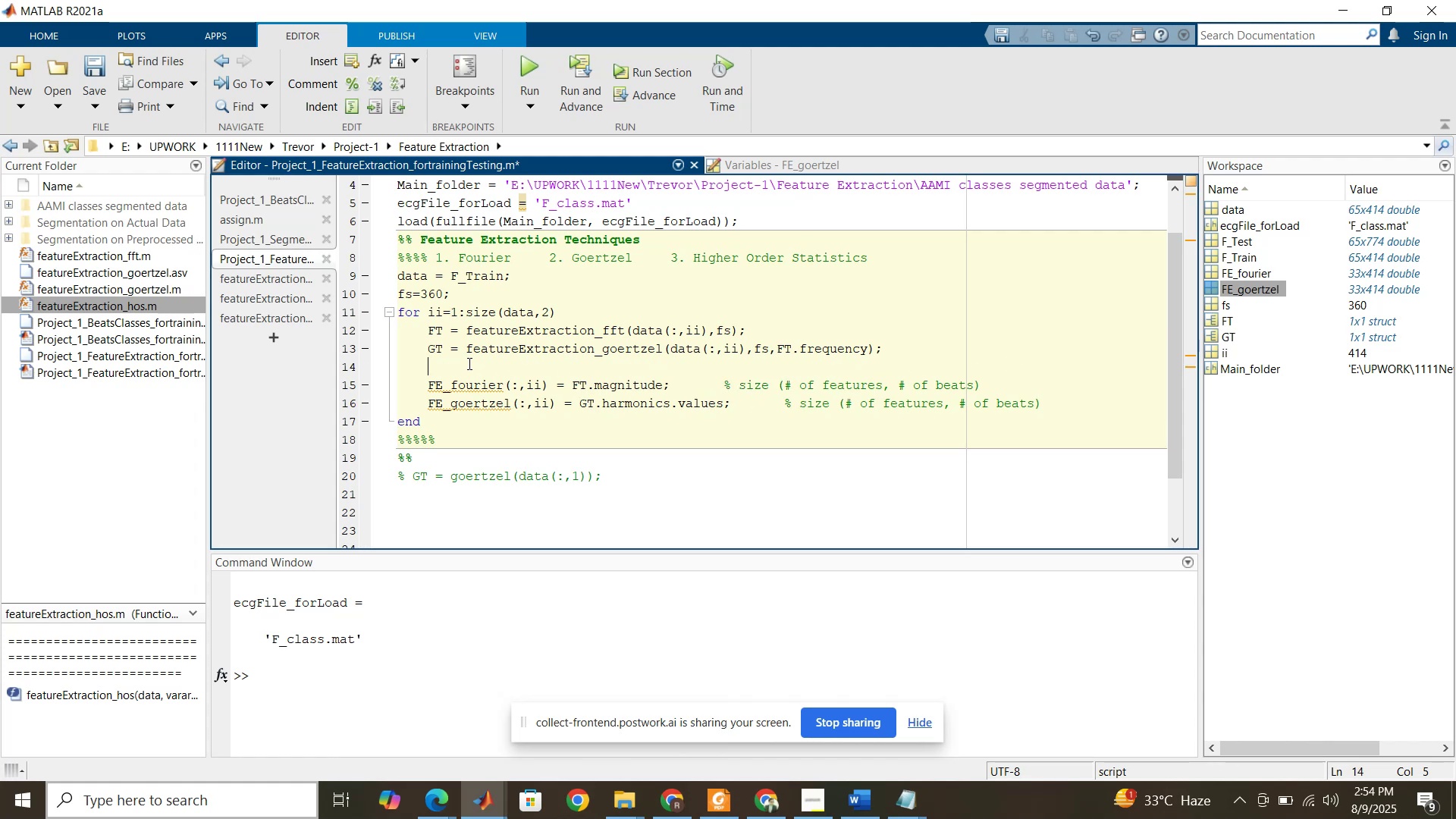 
left_click([259, 323])
 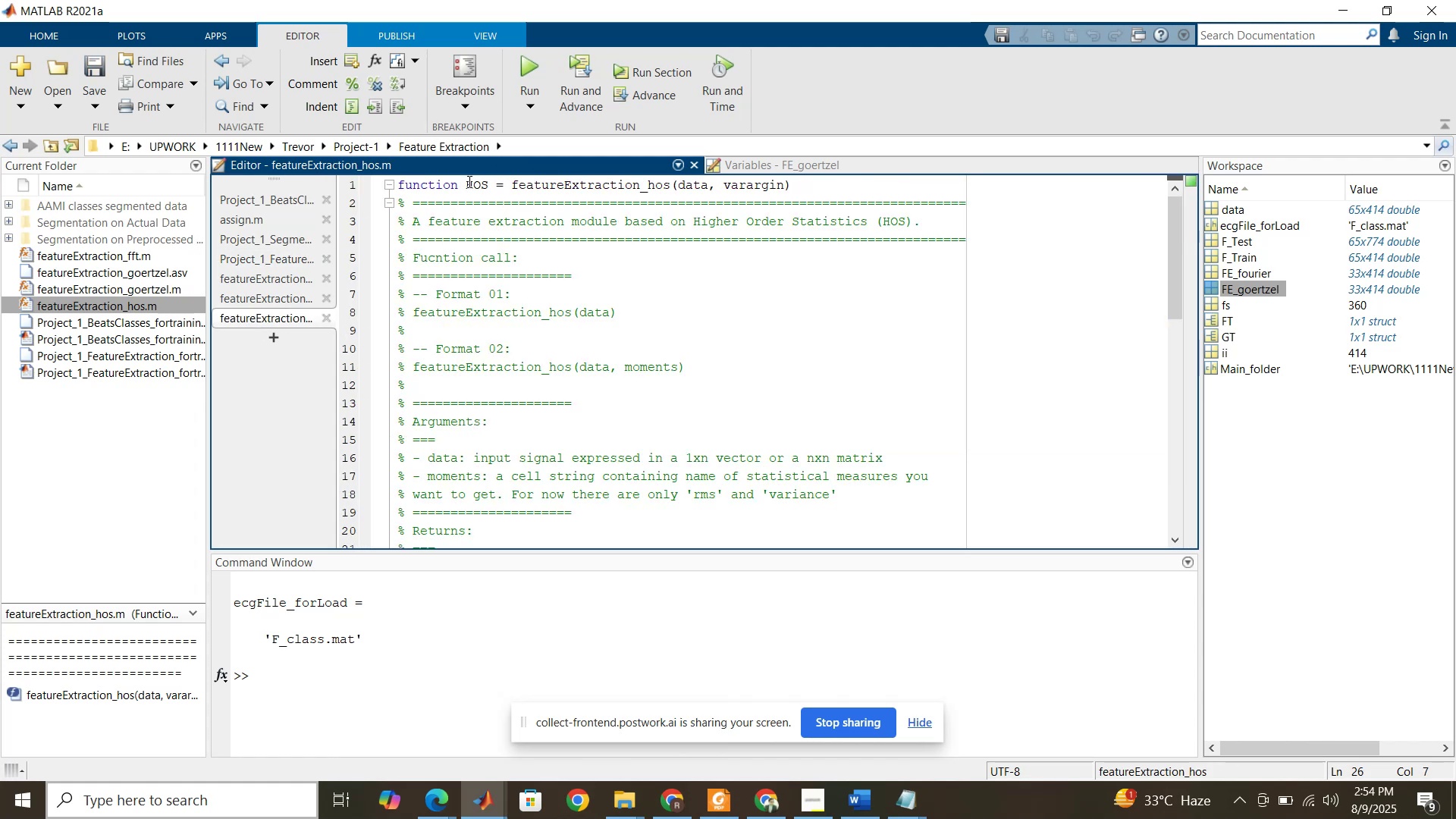 
left_click_drag(start_coordinate=[465, 186], to_coordinate=[795, 189])
 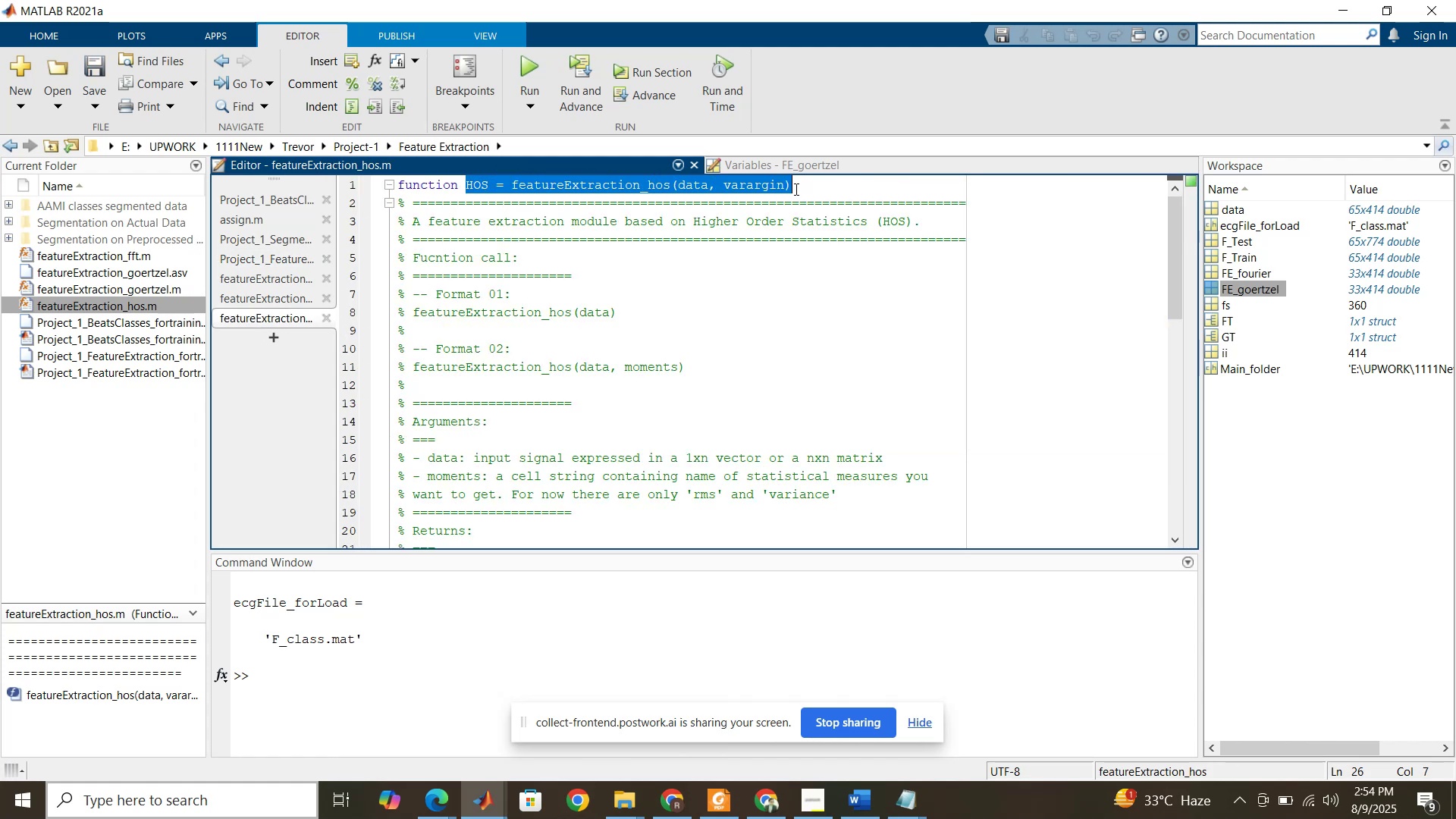 
key(Control+C)
 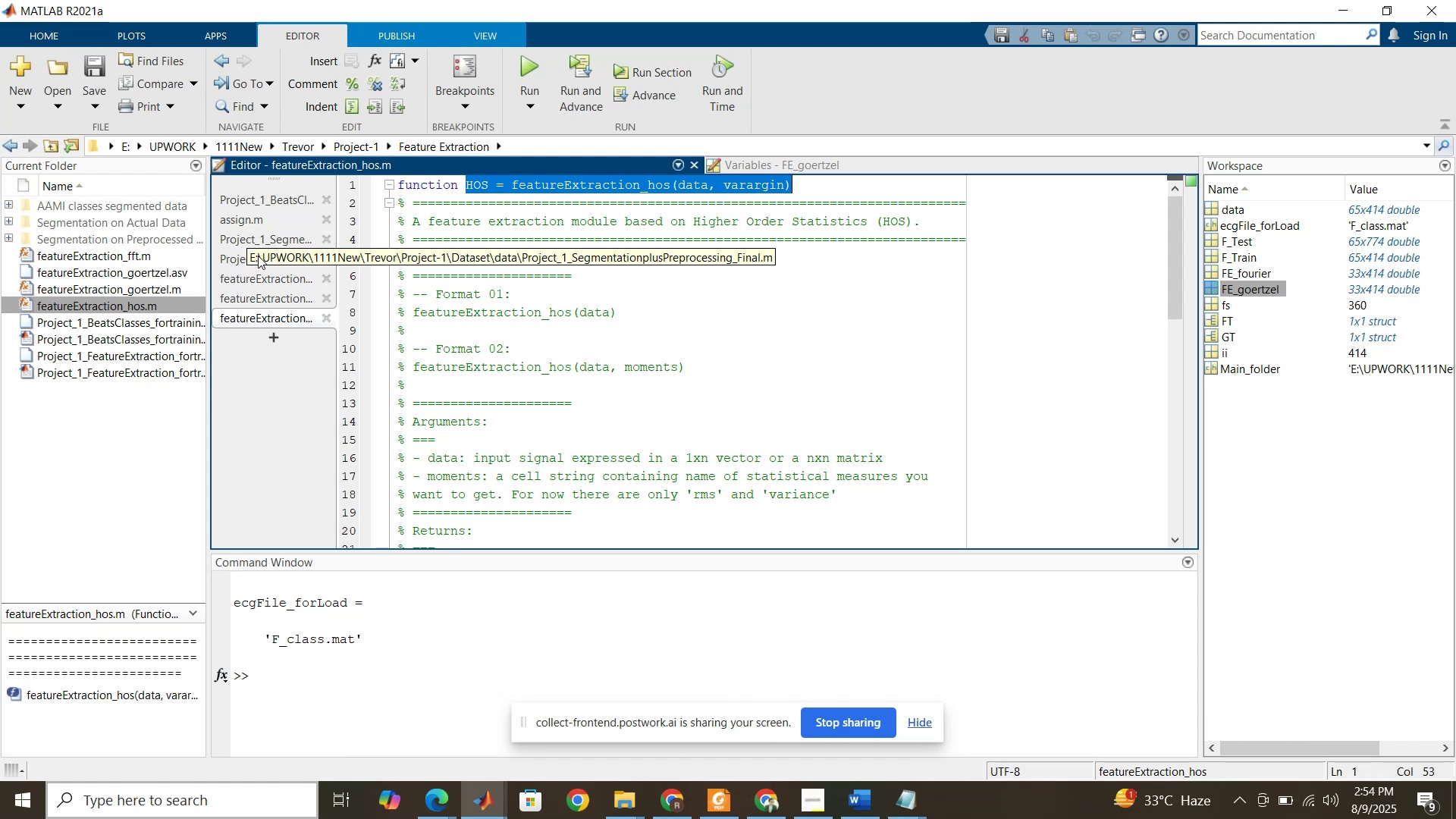 
left_click([246, 259])
 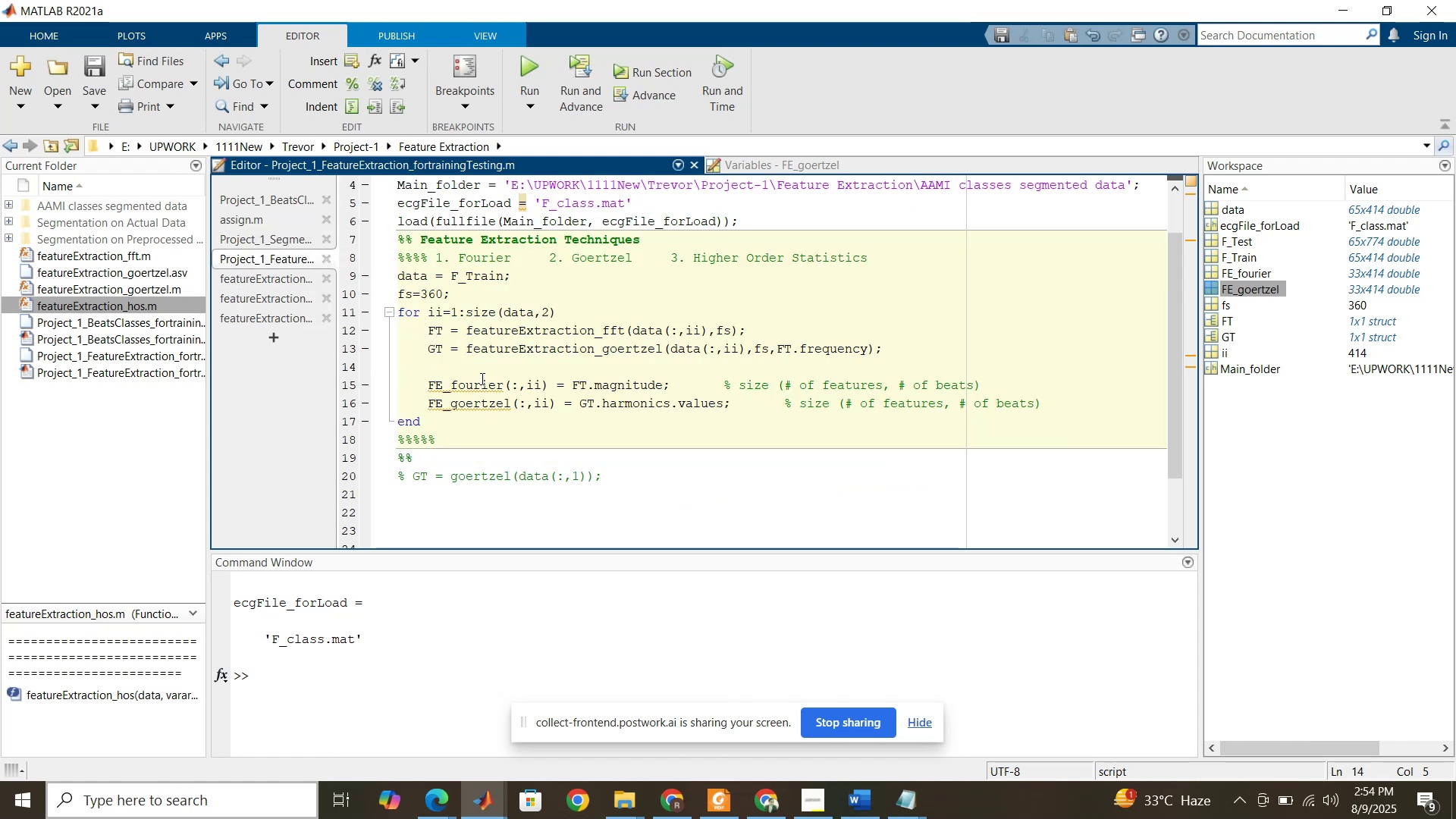 
key(Control+V)
 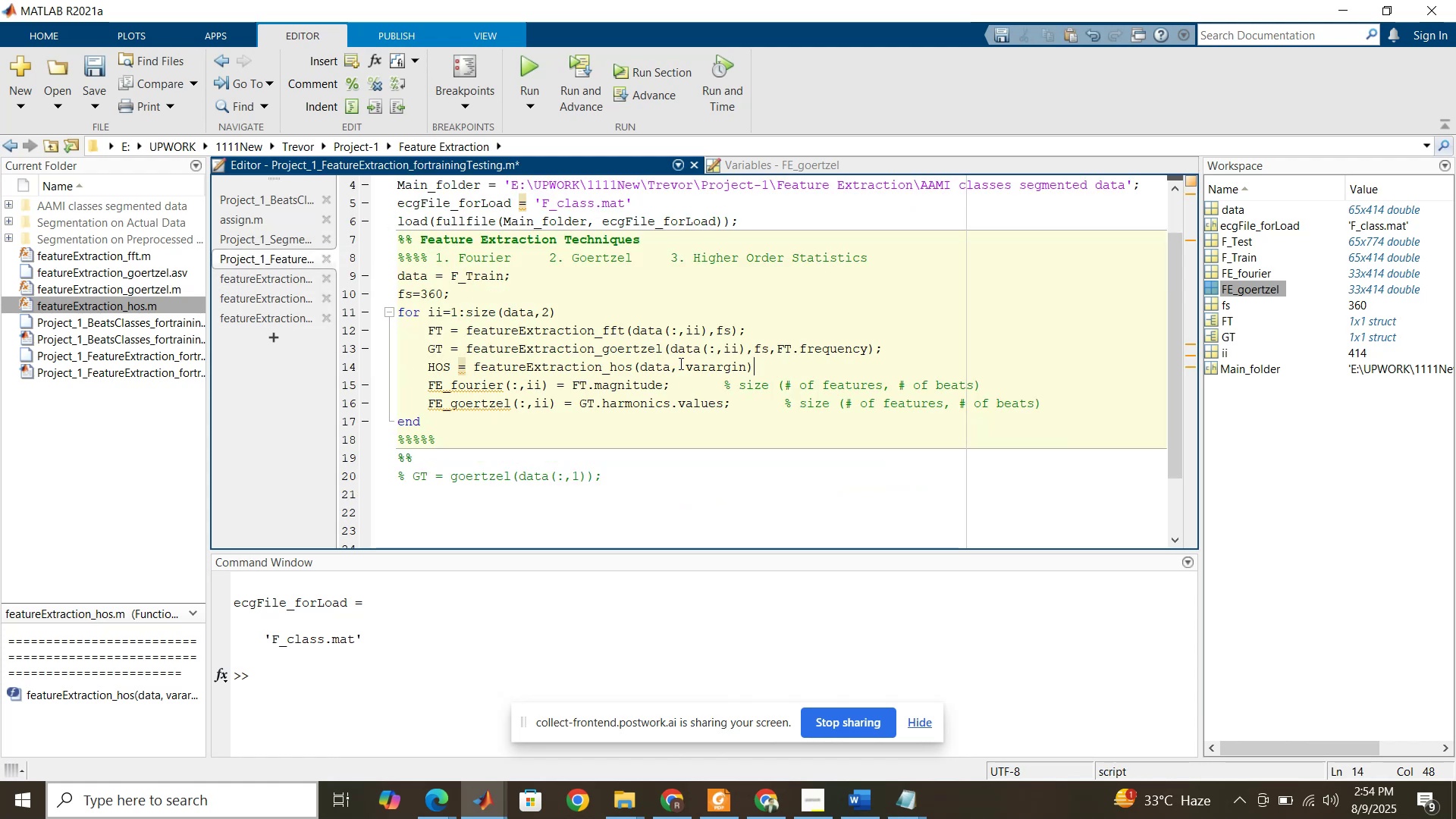 
left_click_drag(start_coordinate=[747, 373], to_coordinate=[676, 369])
 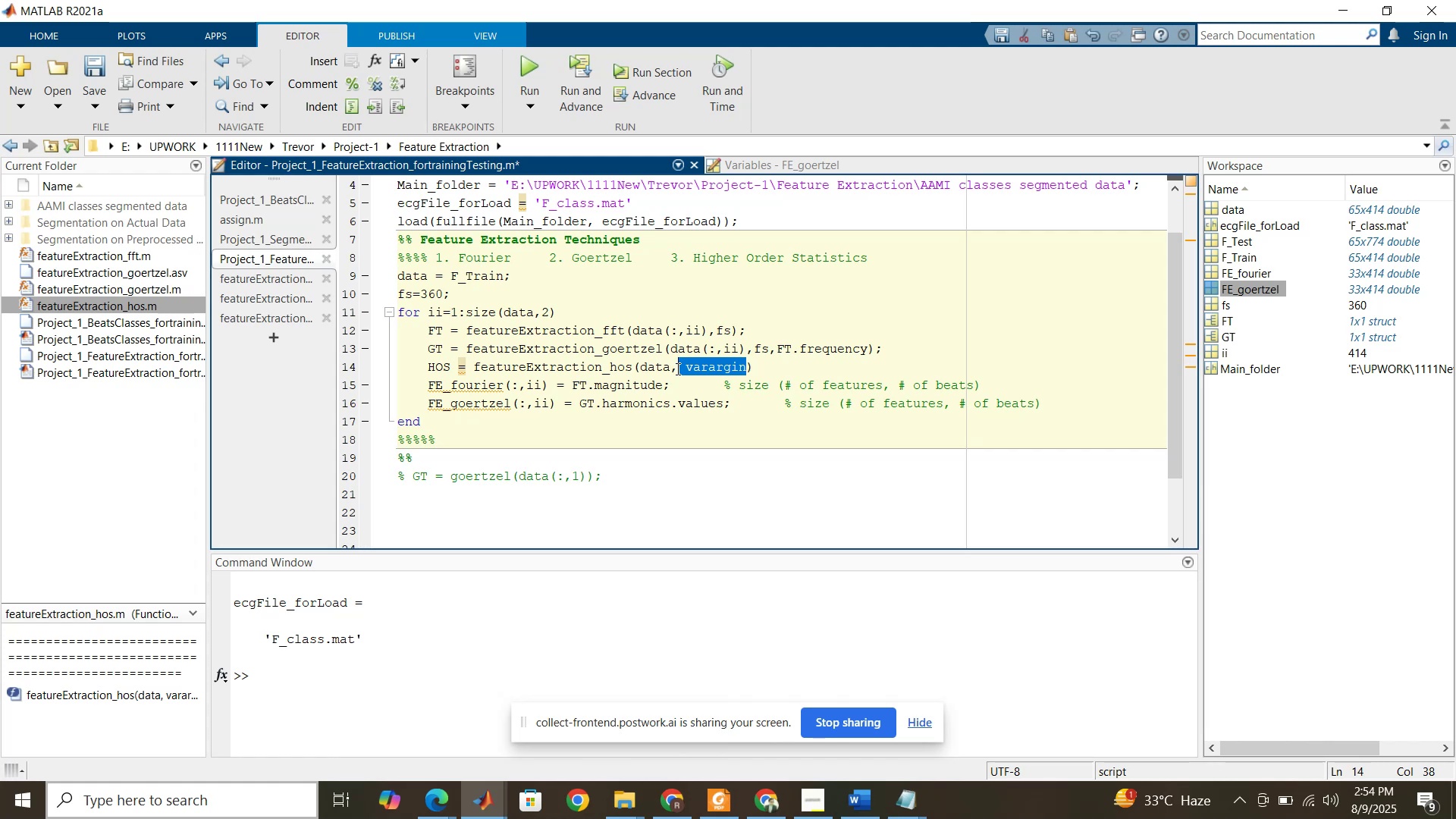 
key(Backspace)
 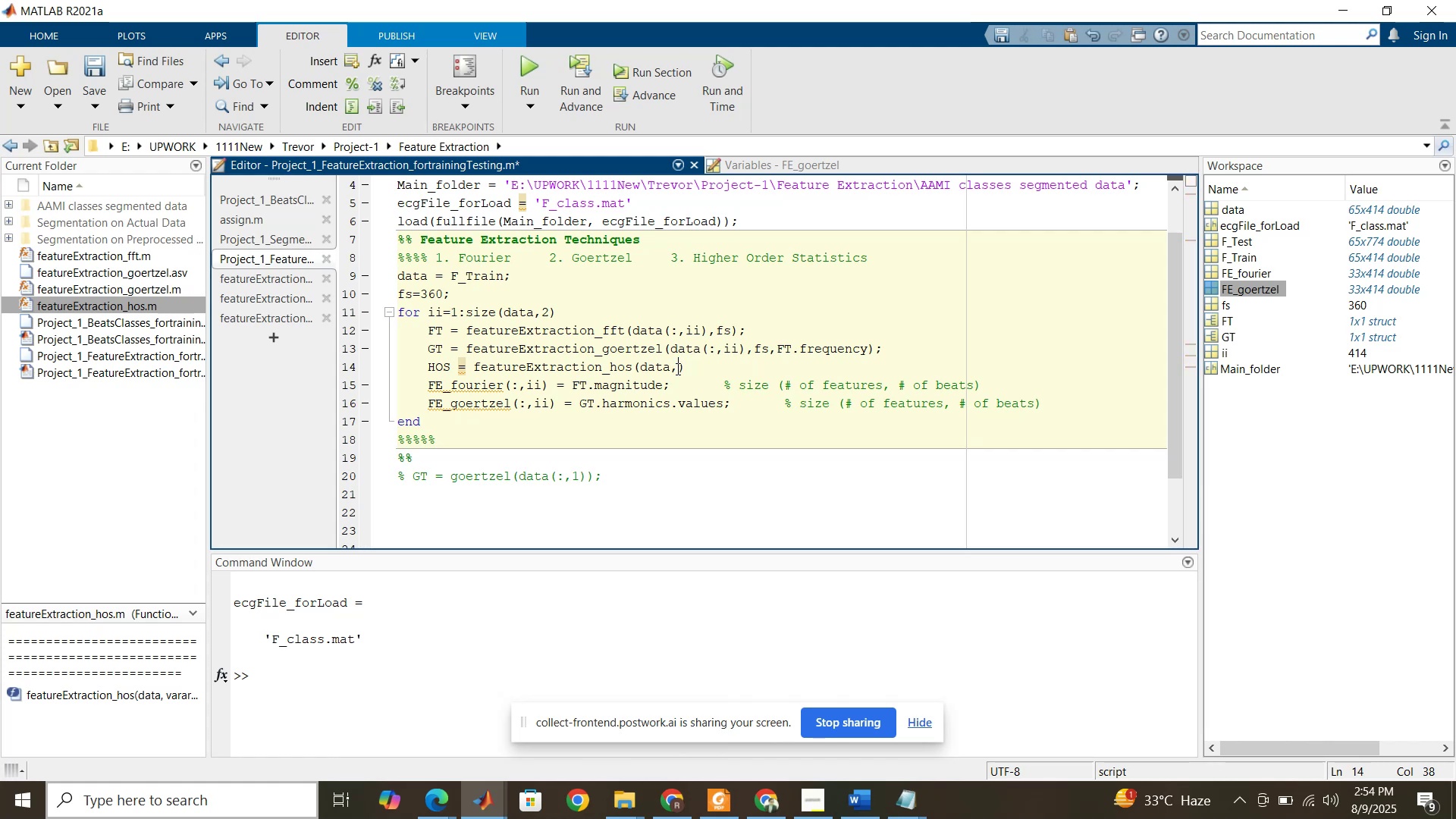 
key(Backspace)
 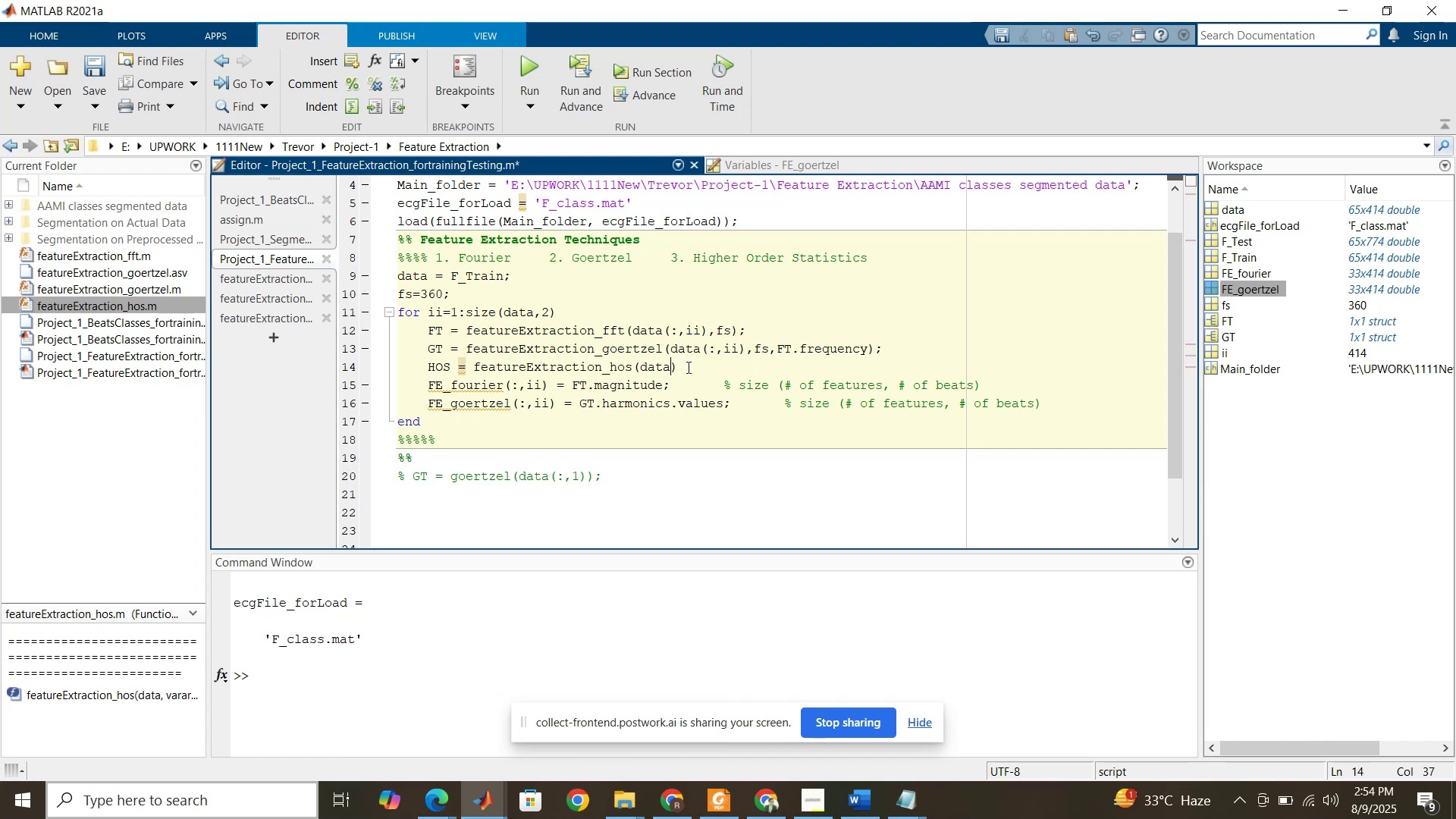 
left_click([687, 367])
 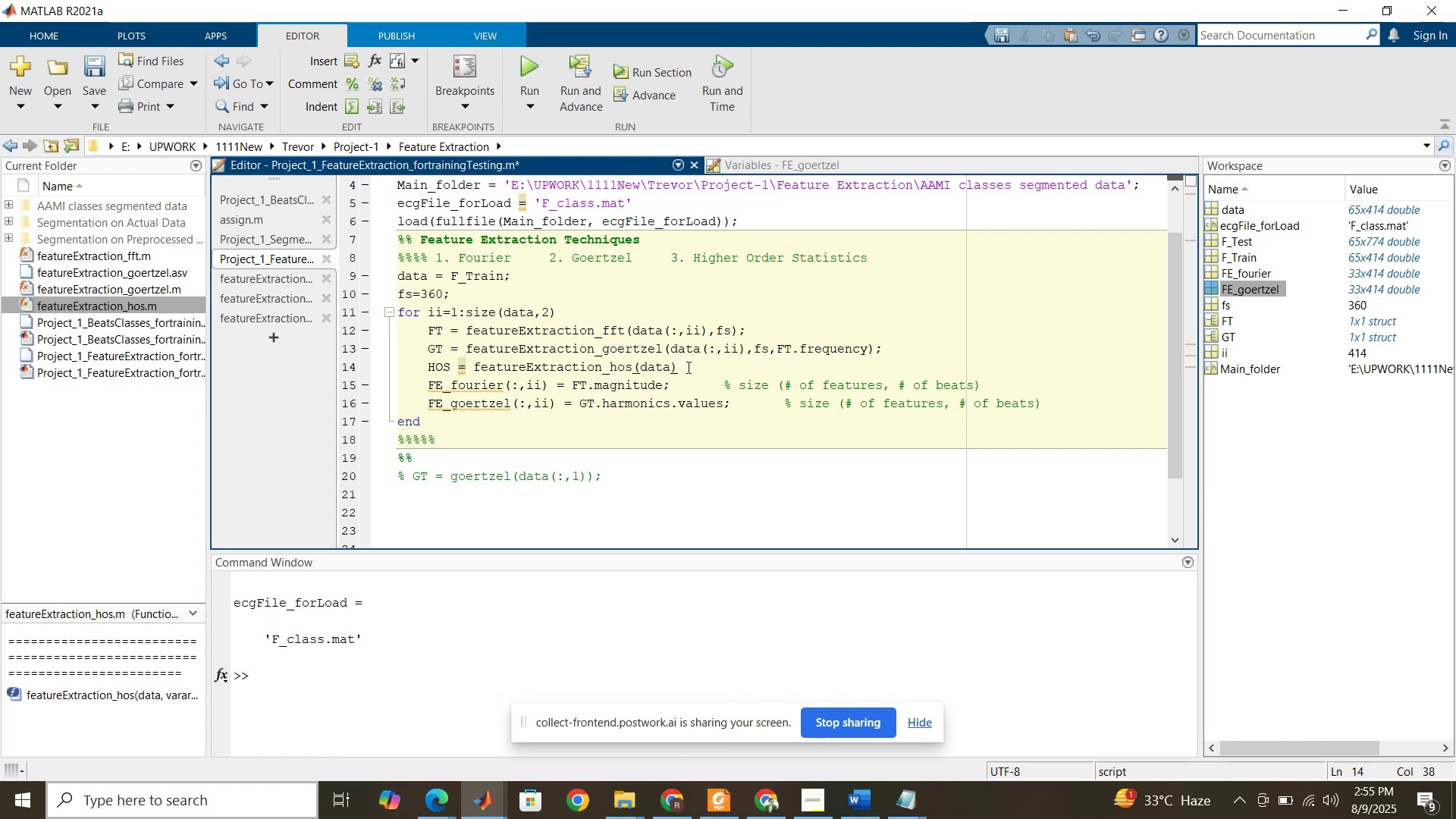 
key(Enter)
 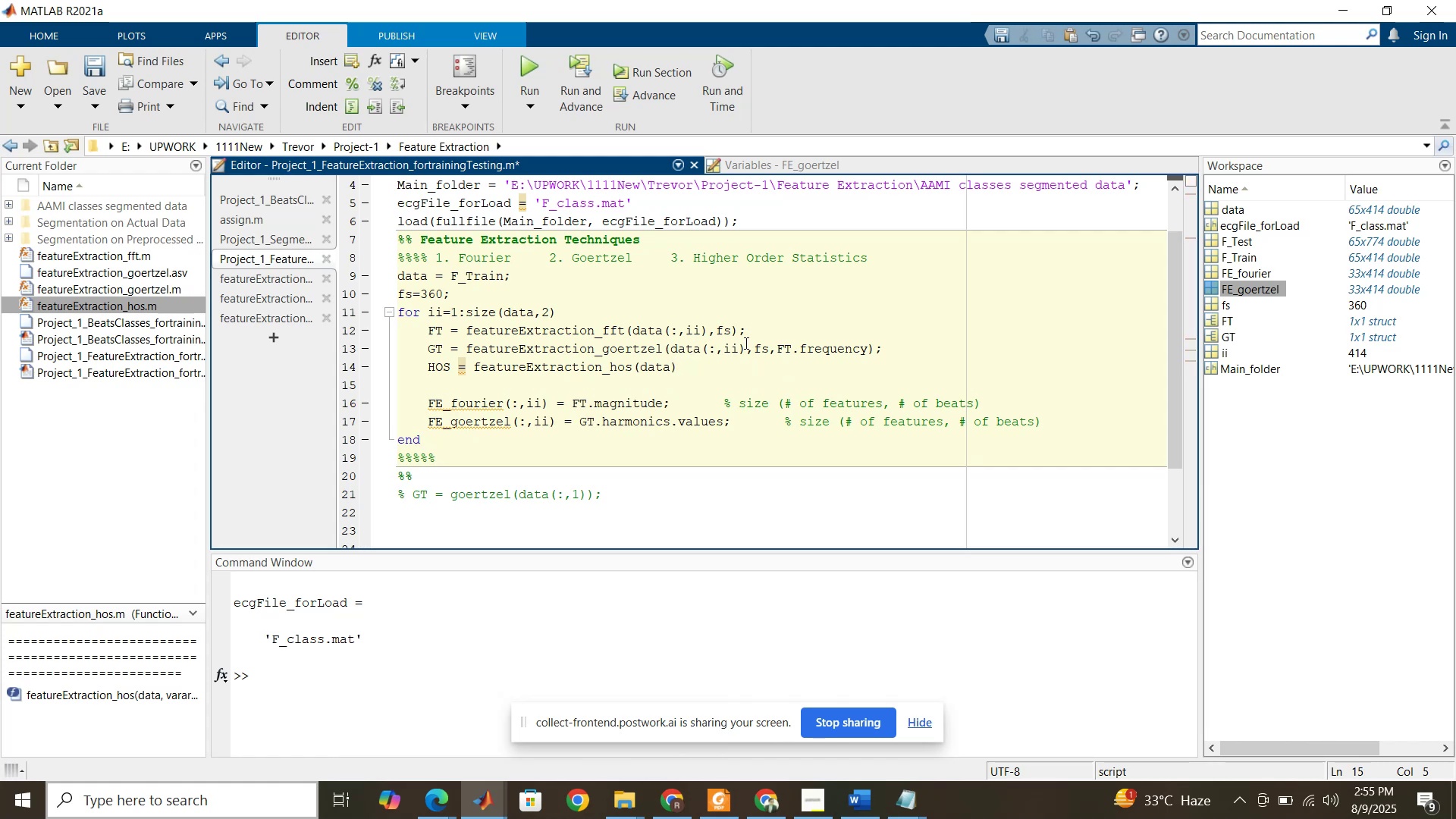 
key(Control+Z)
 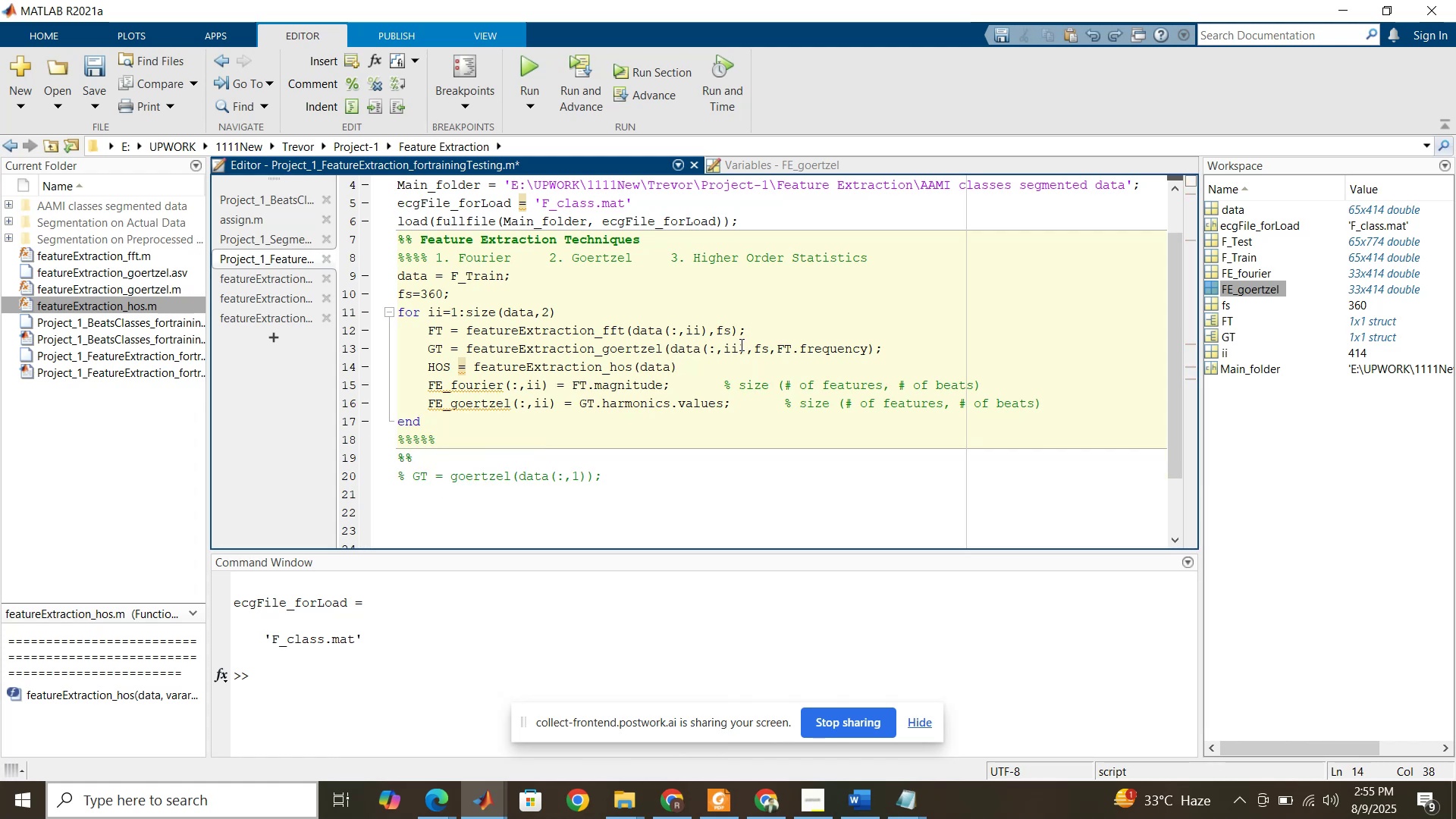 
left_click_drag(start_coordinate=[745, 347], to_coordinate=[704, 350])
 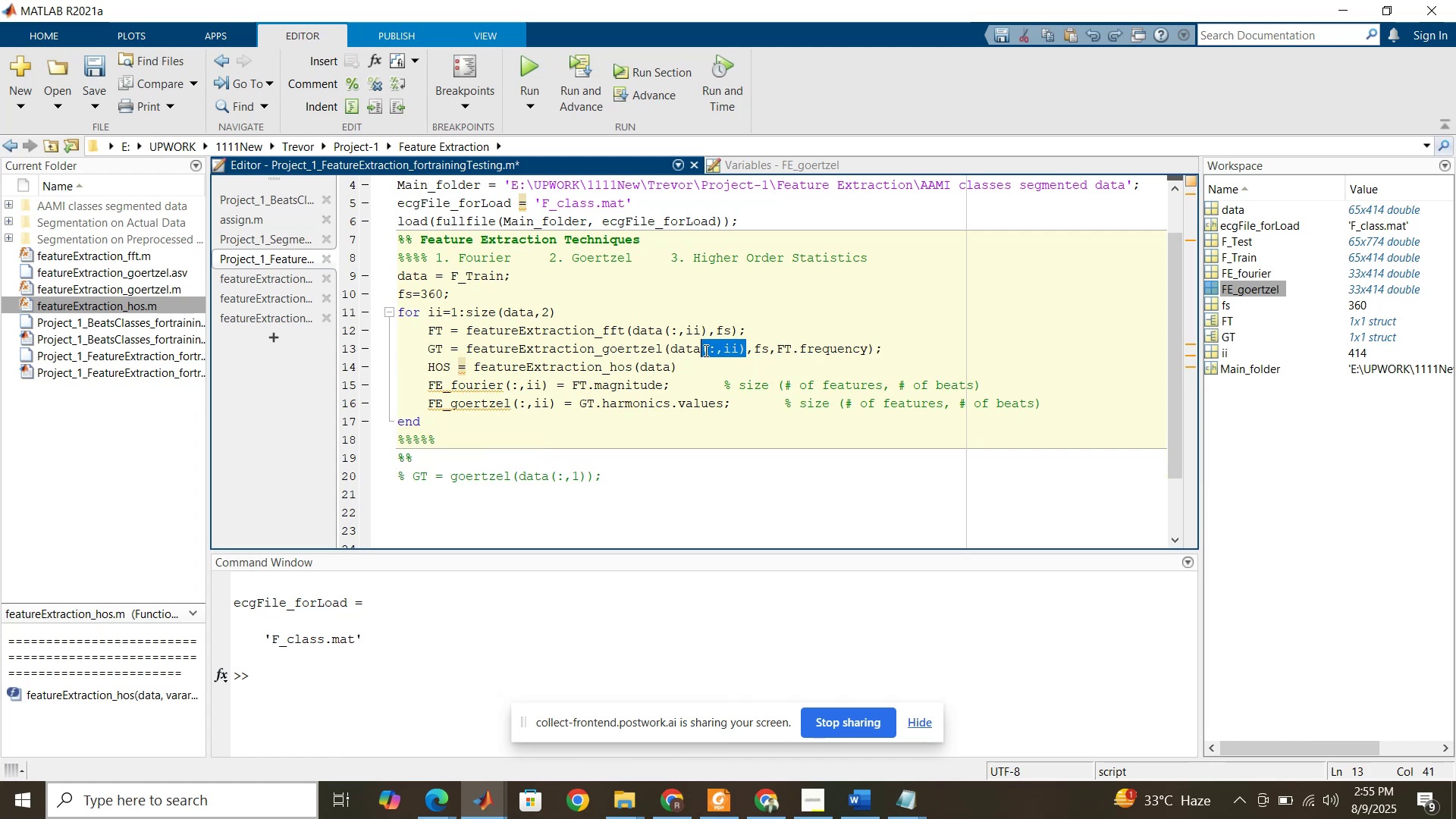 
key(Control+C)
 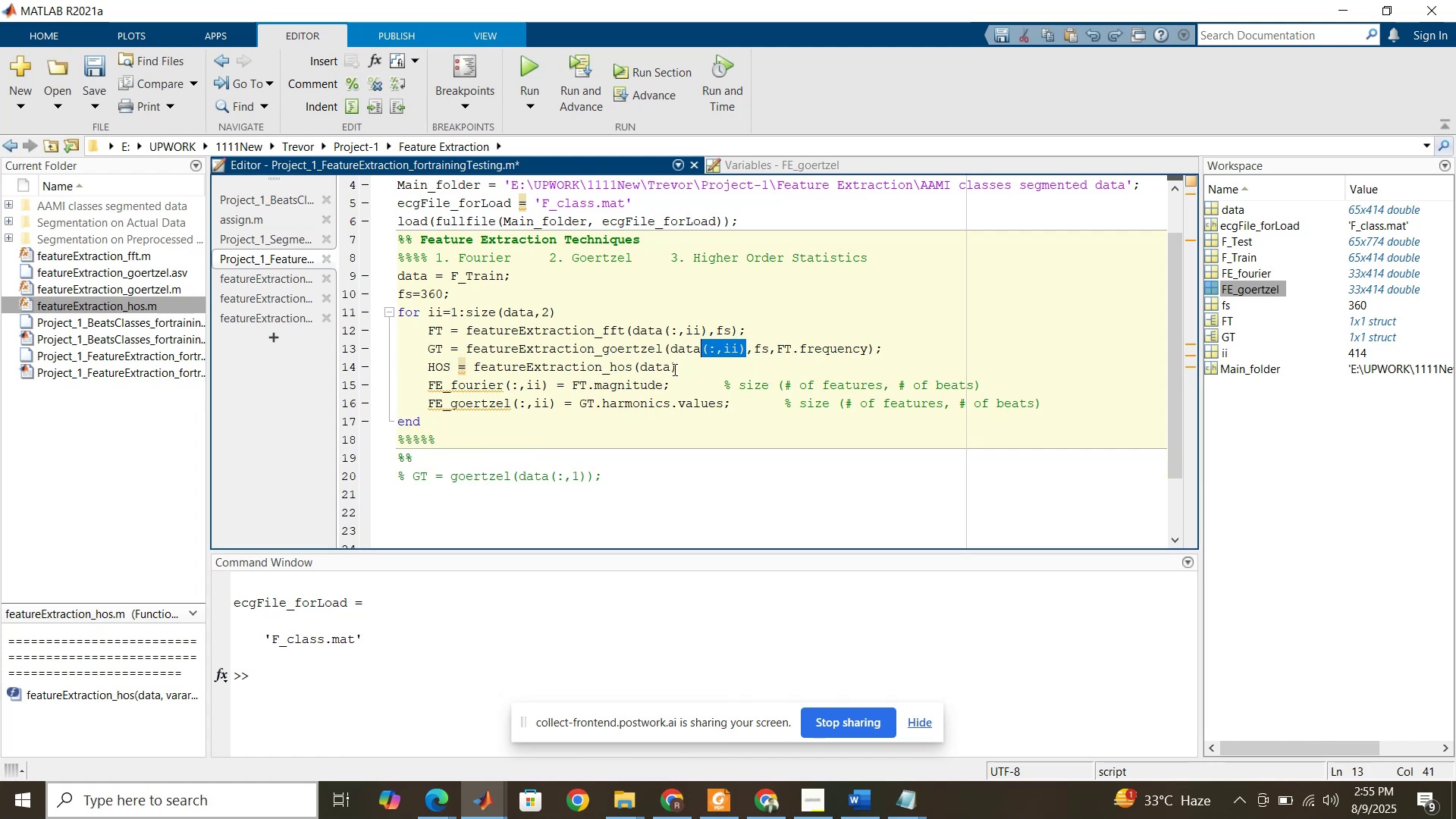 
left_click([673, 369])
 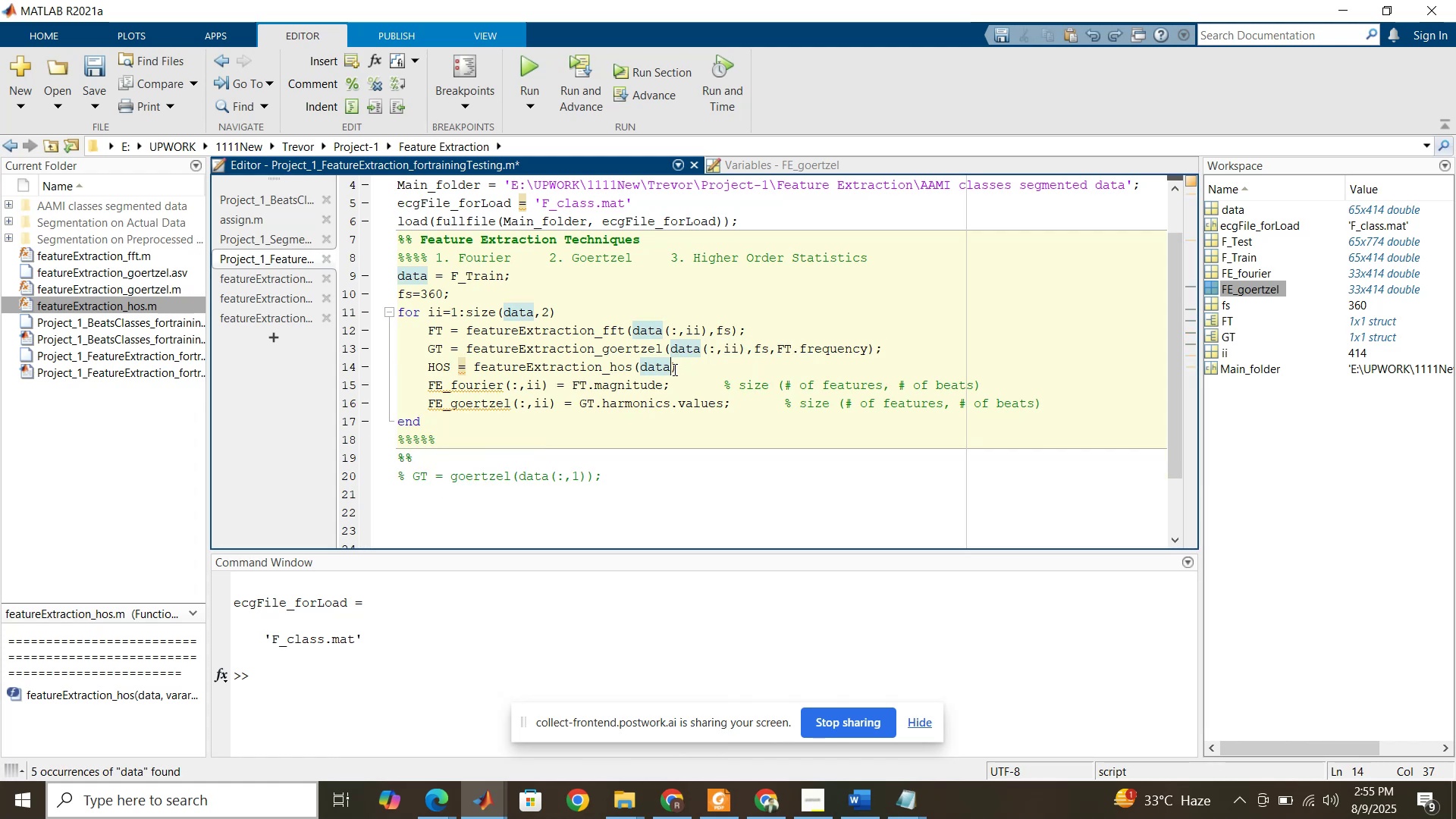 
key(Control+V)
 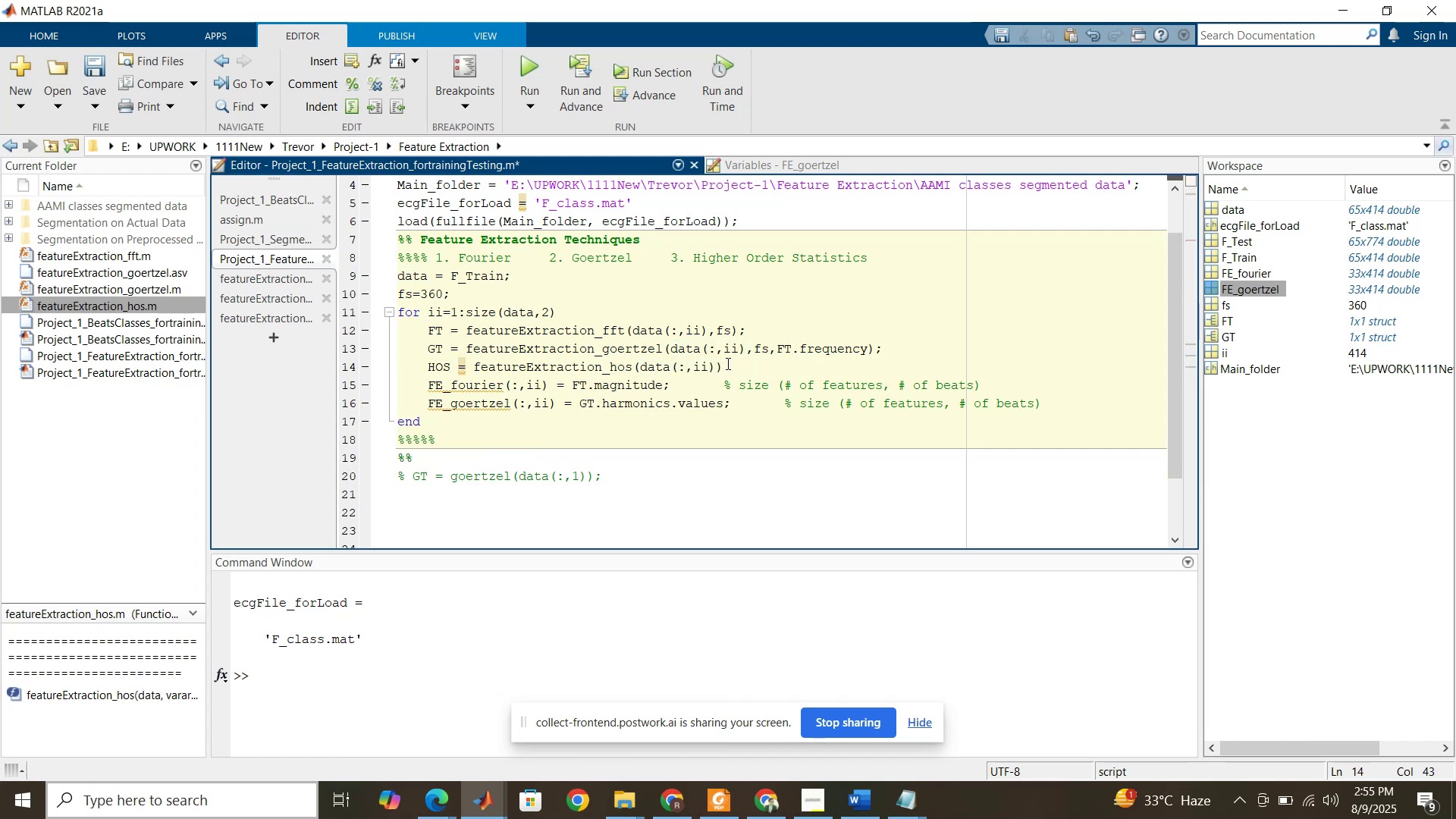 
left_click([726, 363])
 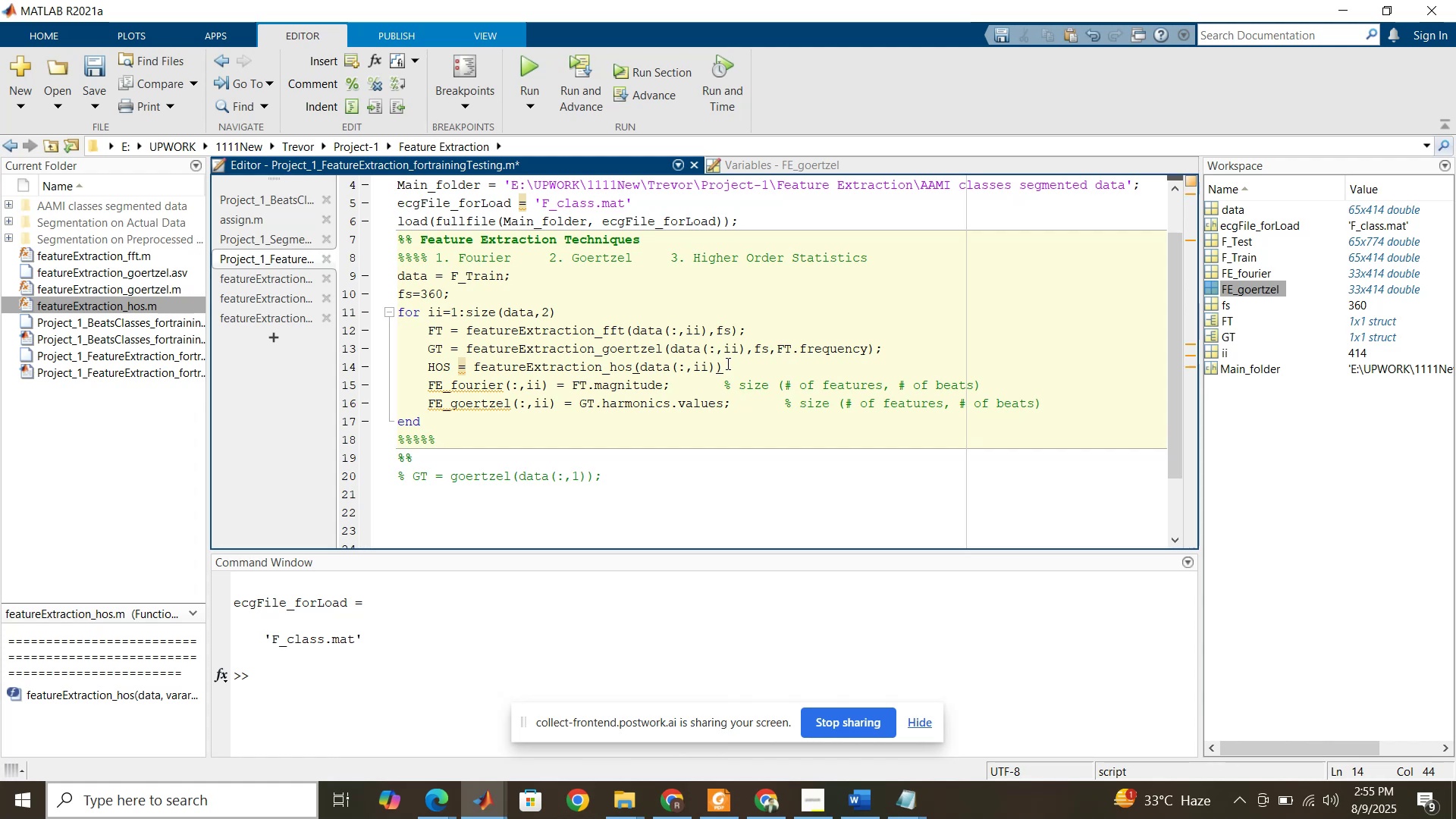 
key(Semicolon)
 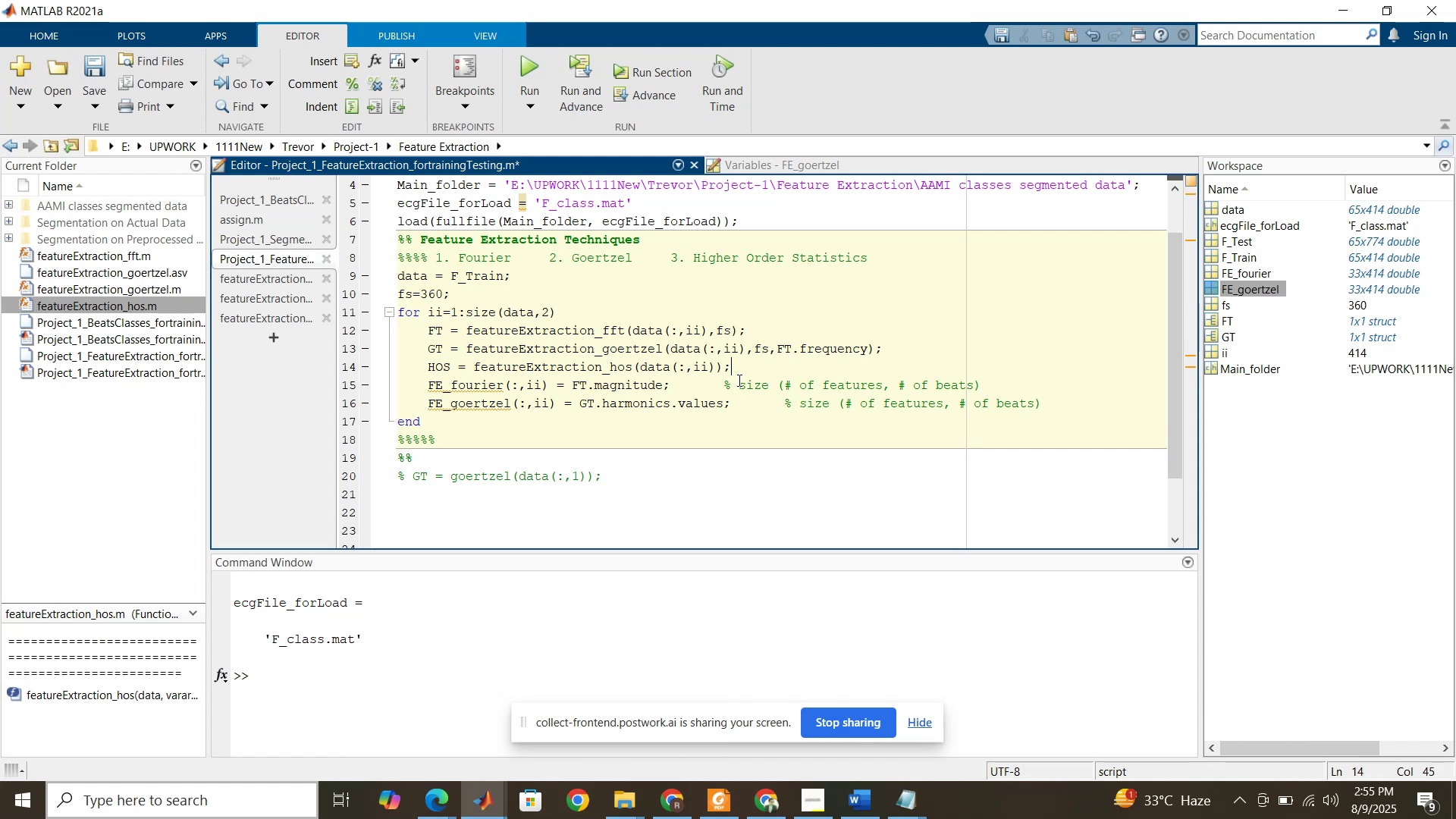 
wait(7.55)
 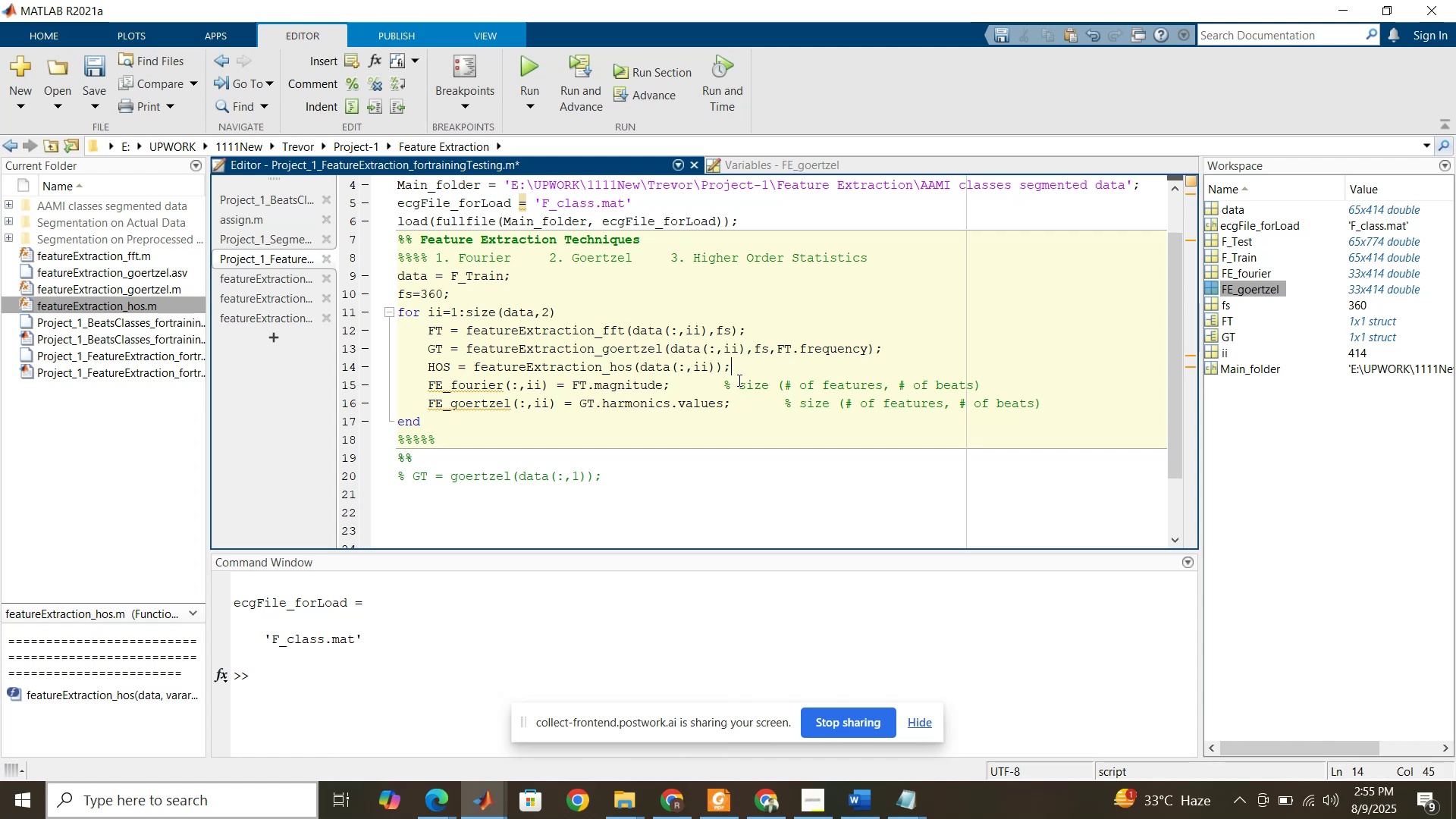 
left_click([738, 380])
 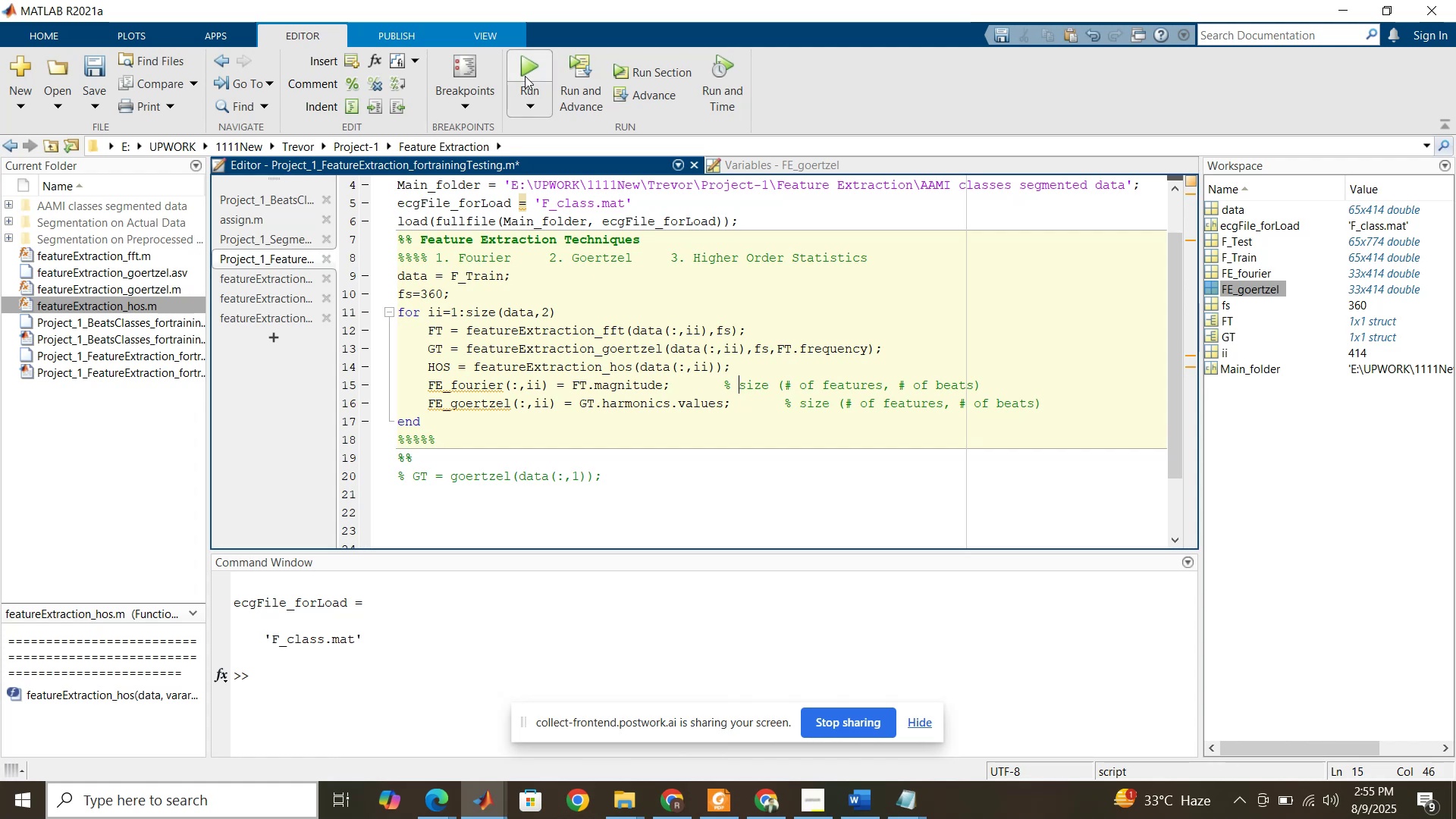 
left_click([528, 70])
 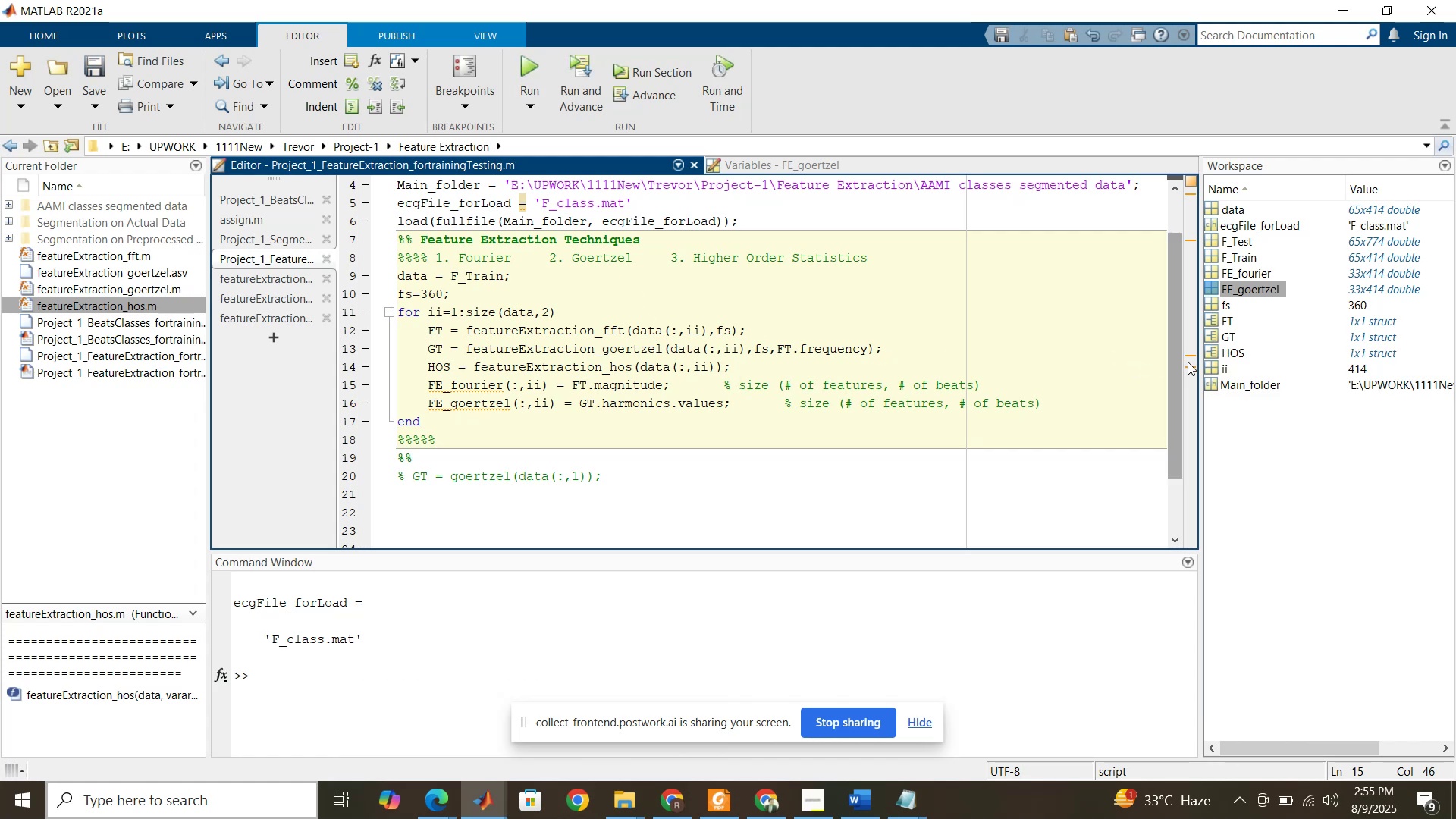 
double_click([1221, 352])
 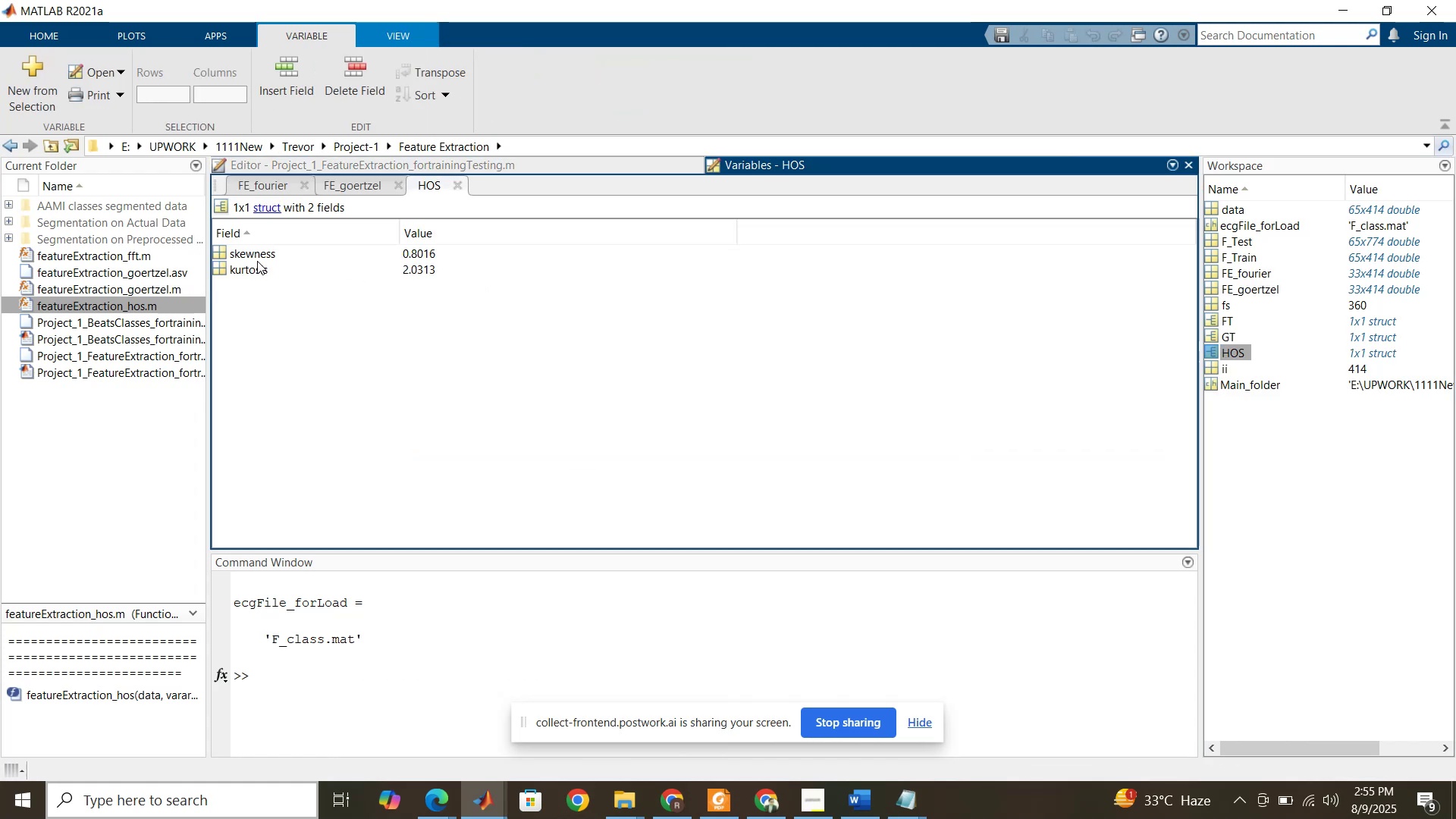 
left_click([256, 256])
 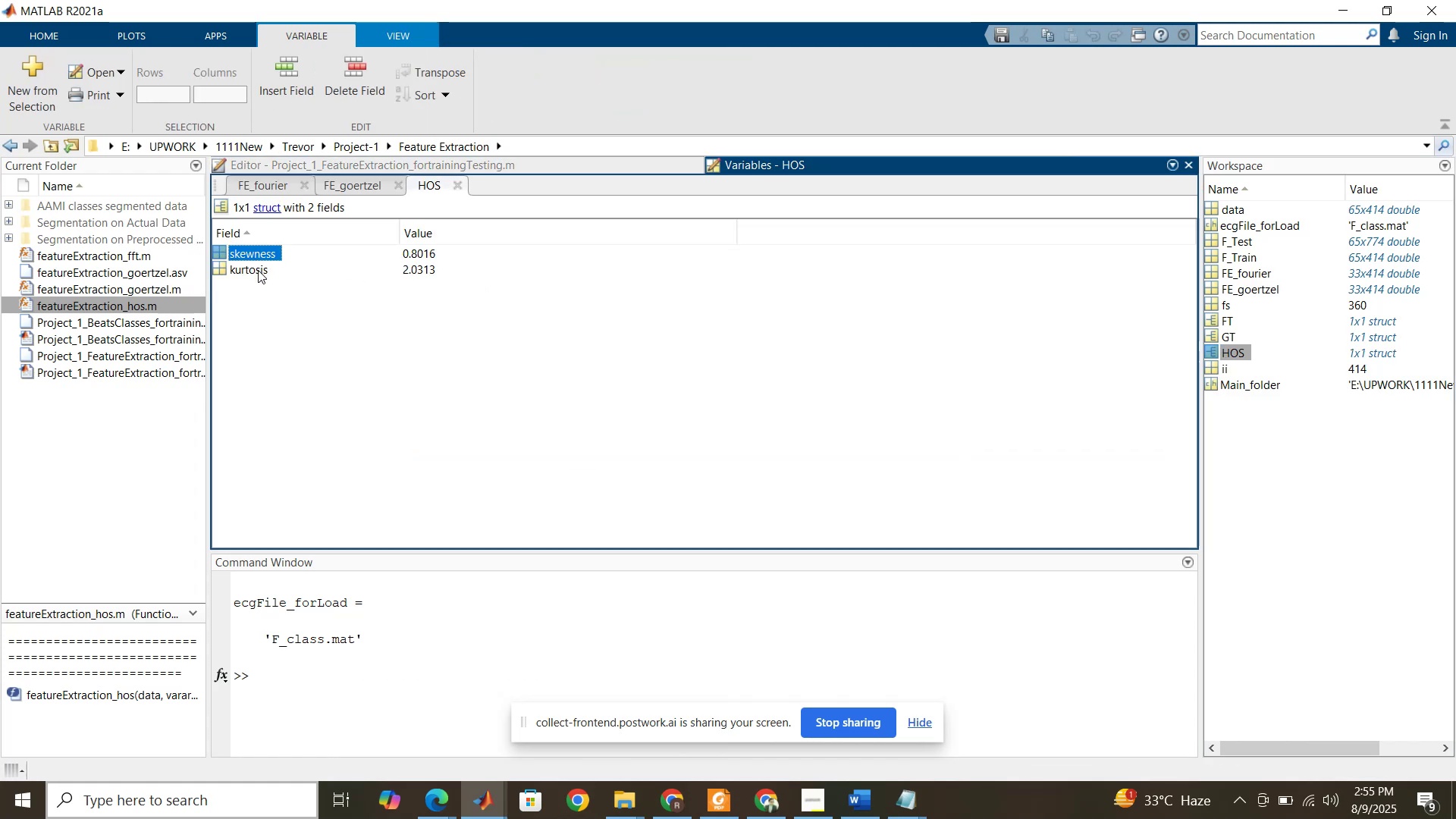 
left_click([258, 270])
 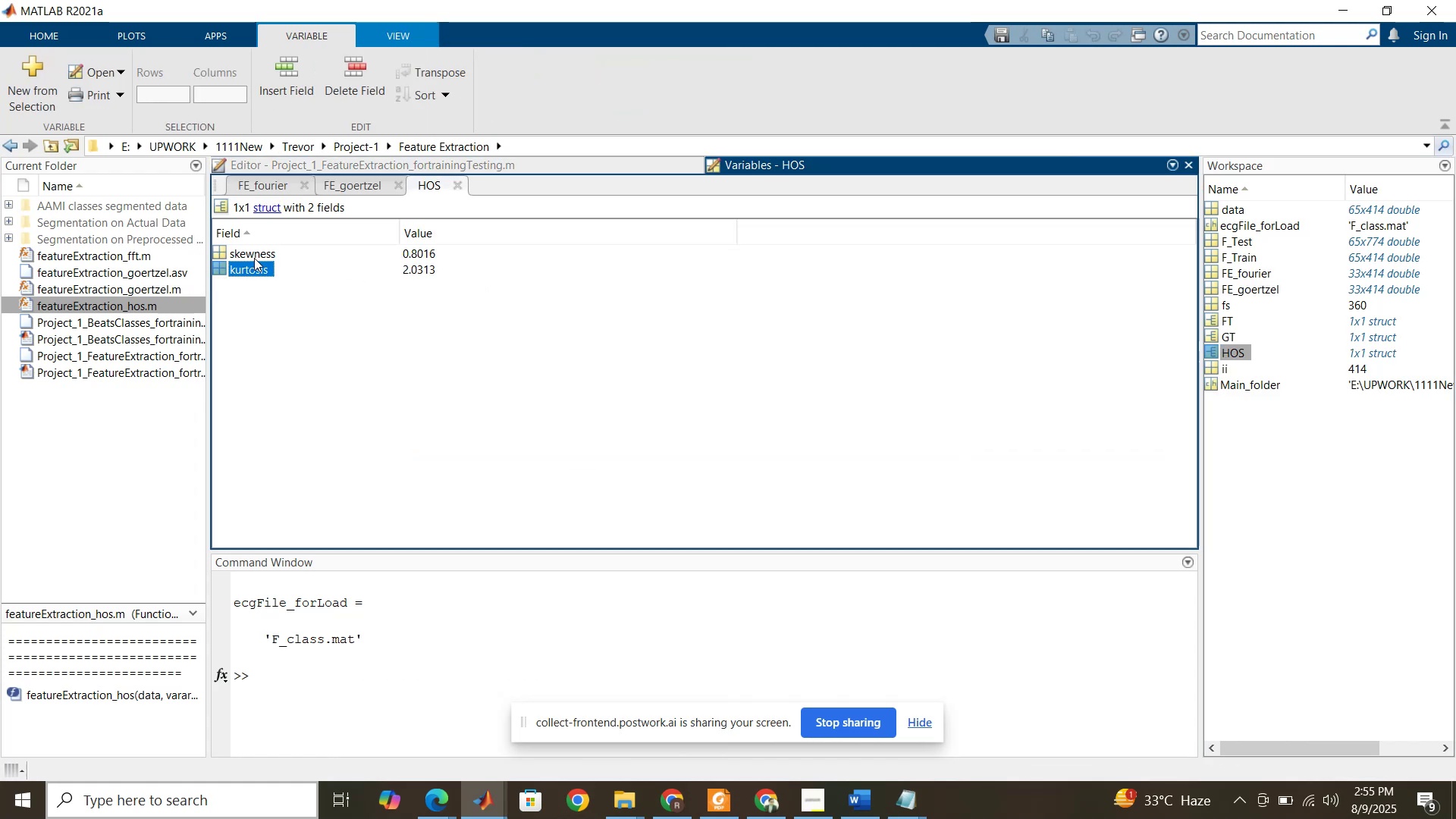 
left_click([254, 256])
 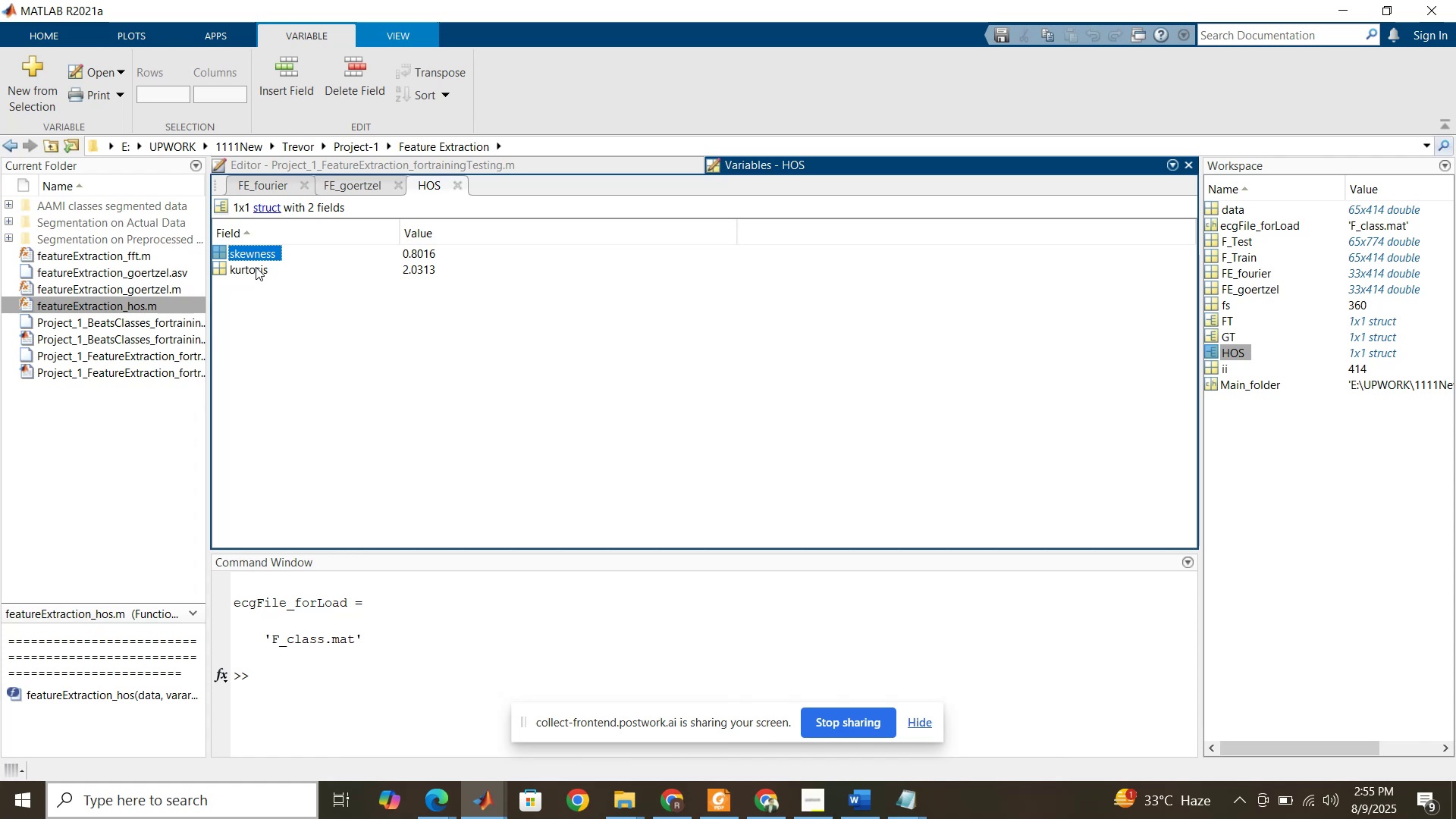 
left_click([256, 267])
 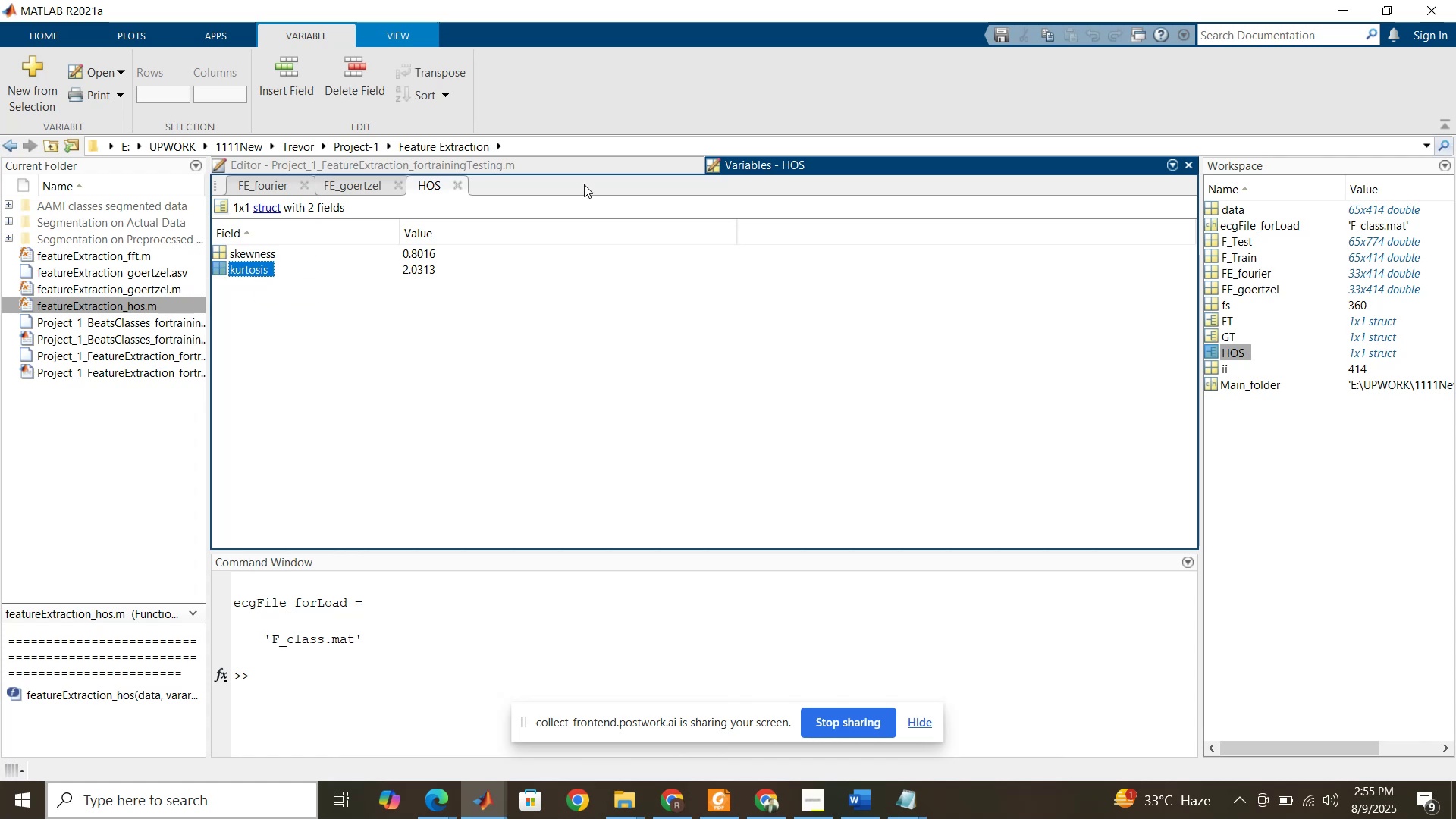 
left_click([588, 165])
 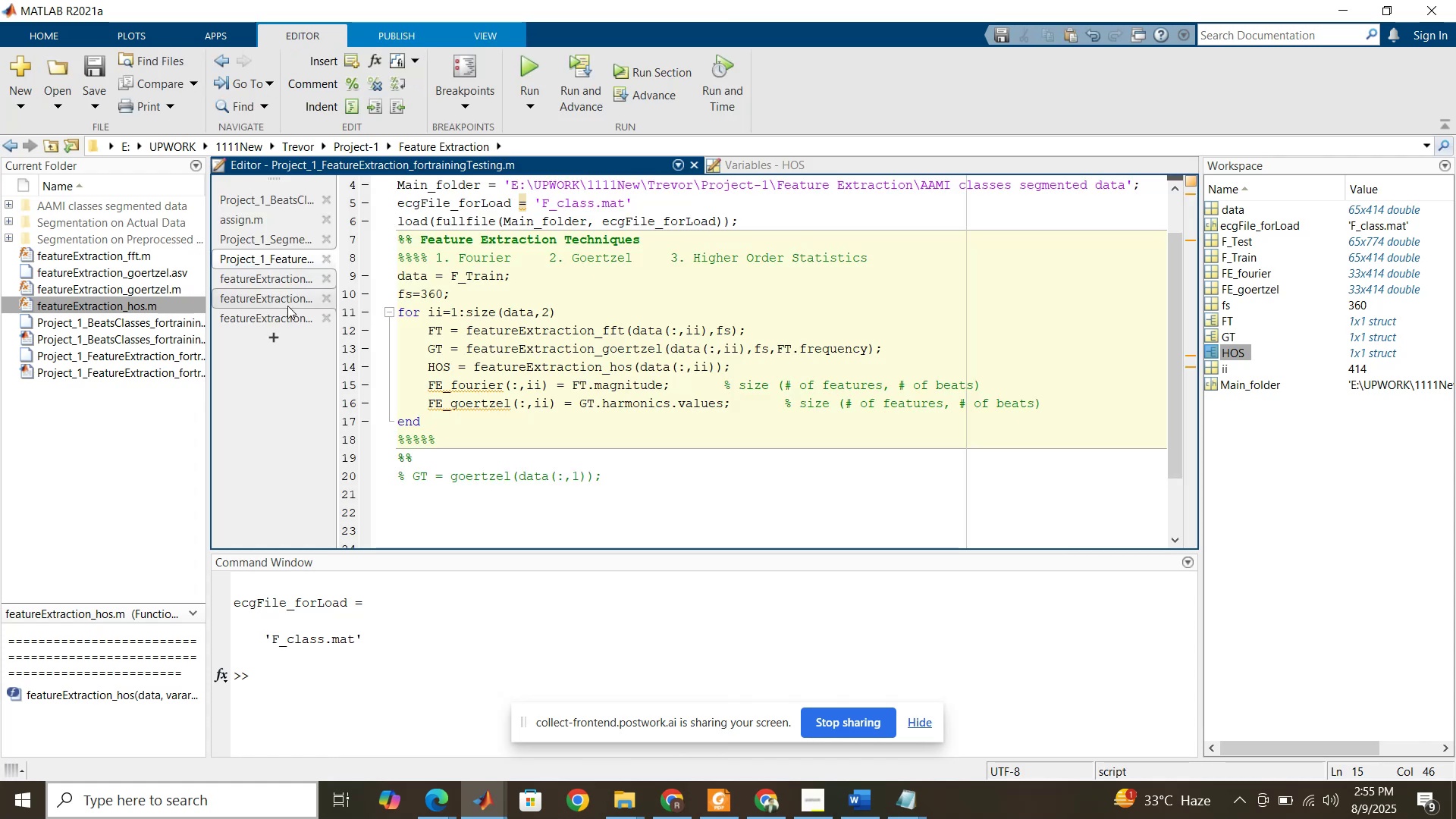 
left_click([286, 318])
 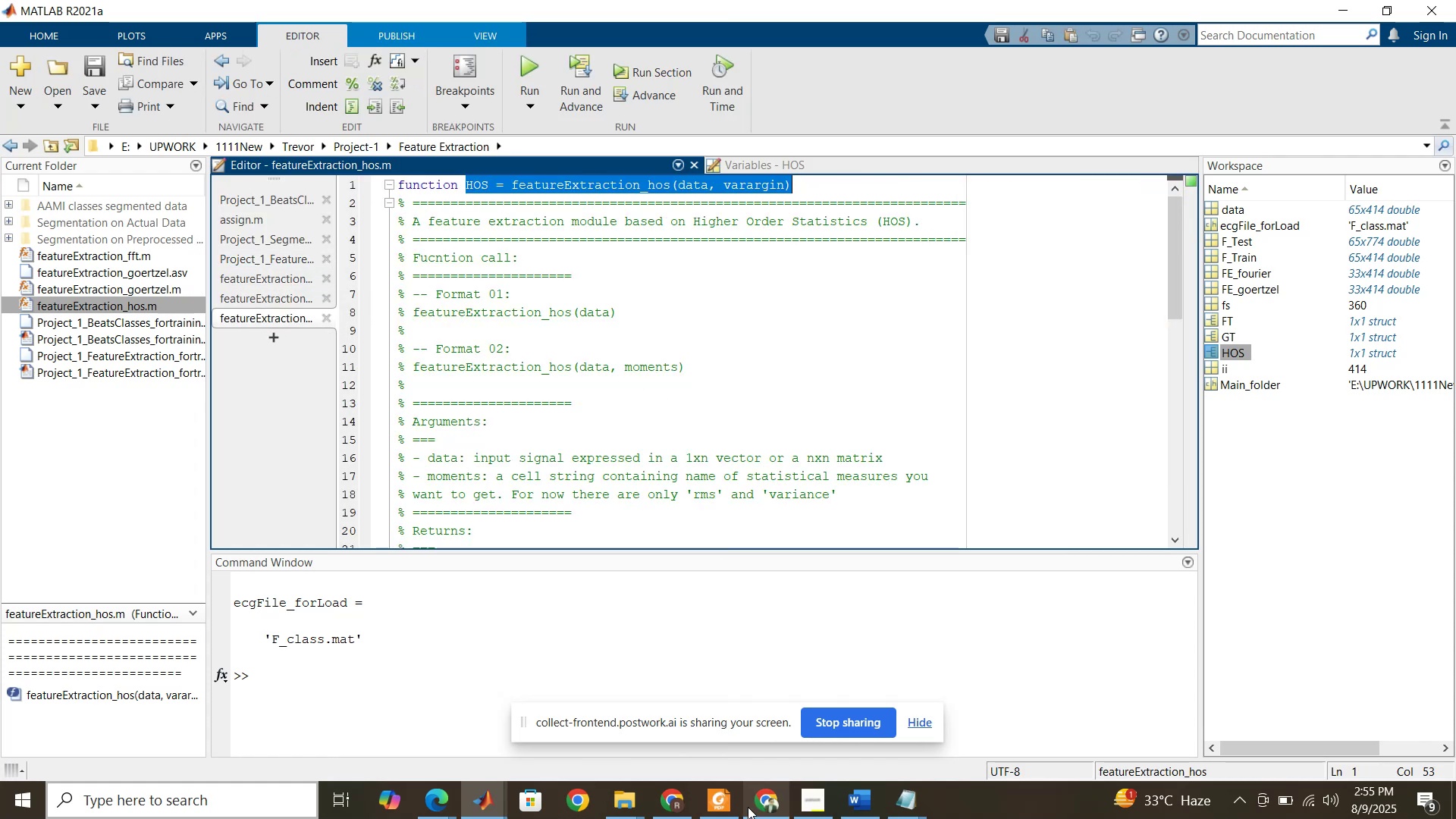 
left_click([723, 817])
 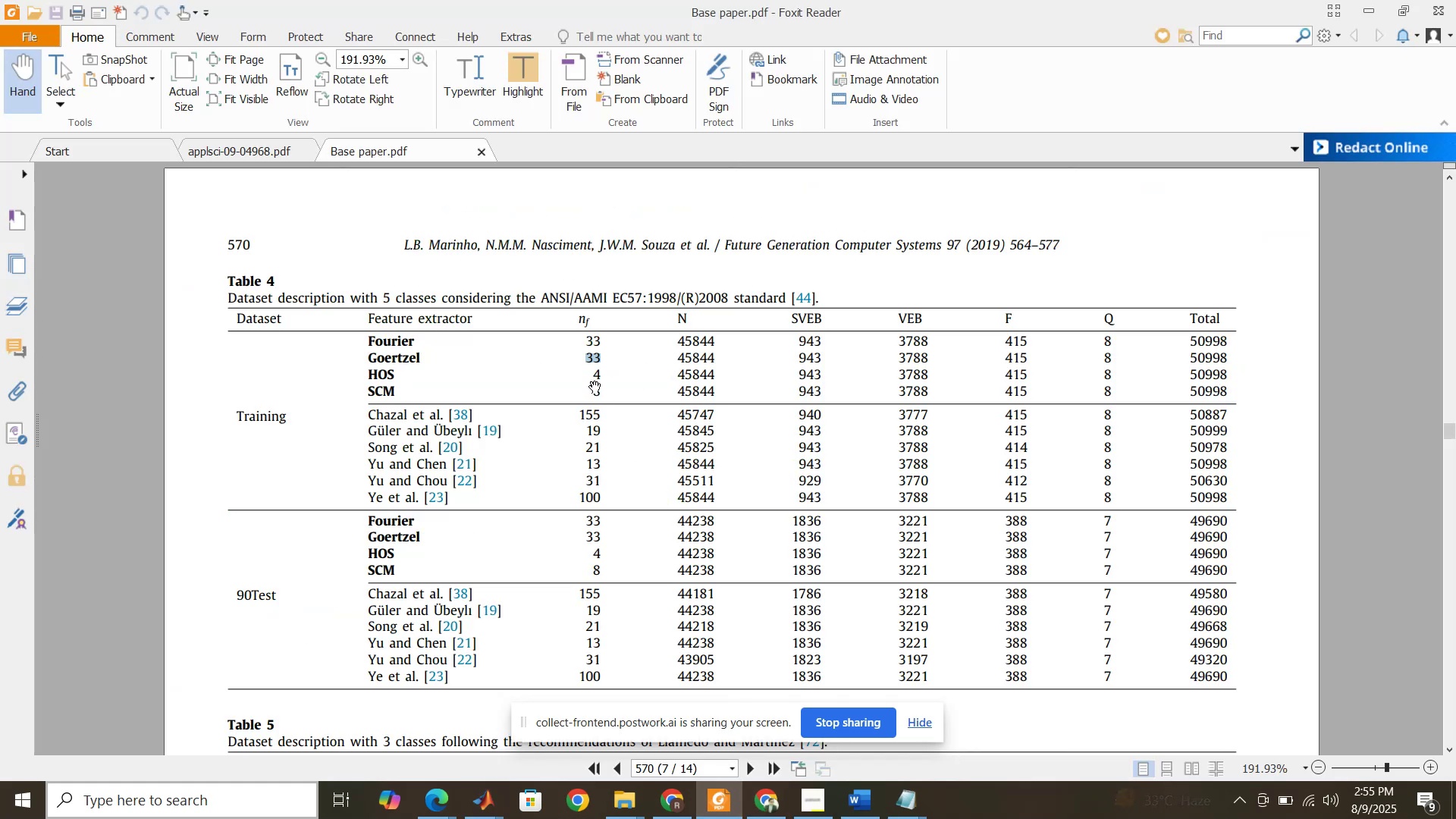 
left_click([593, 371])
 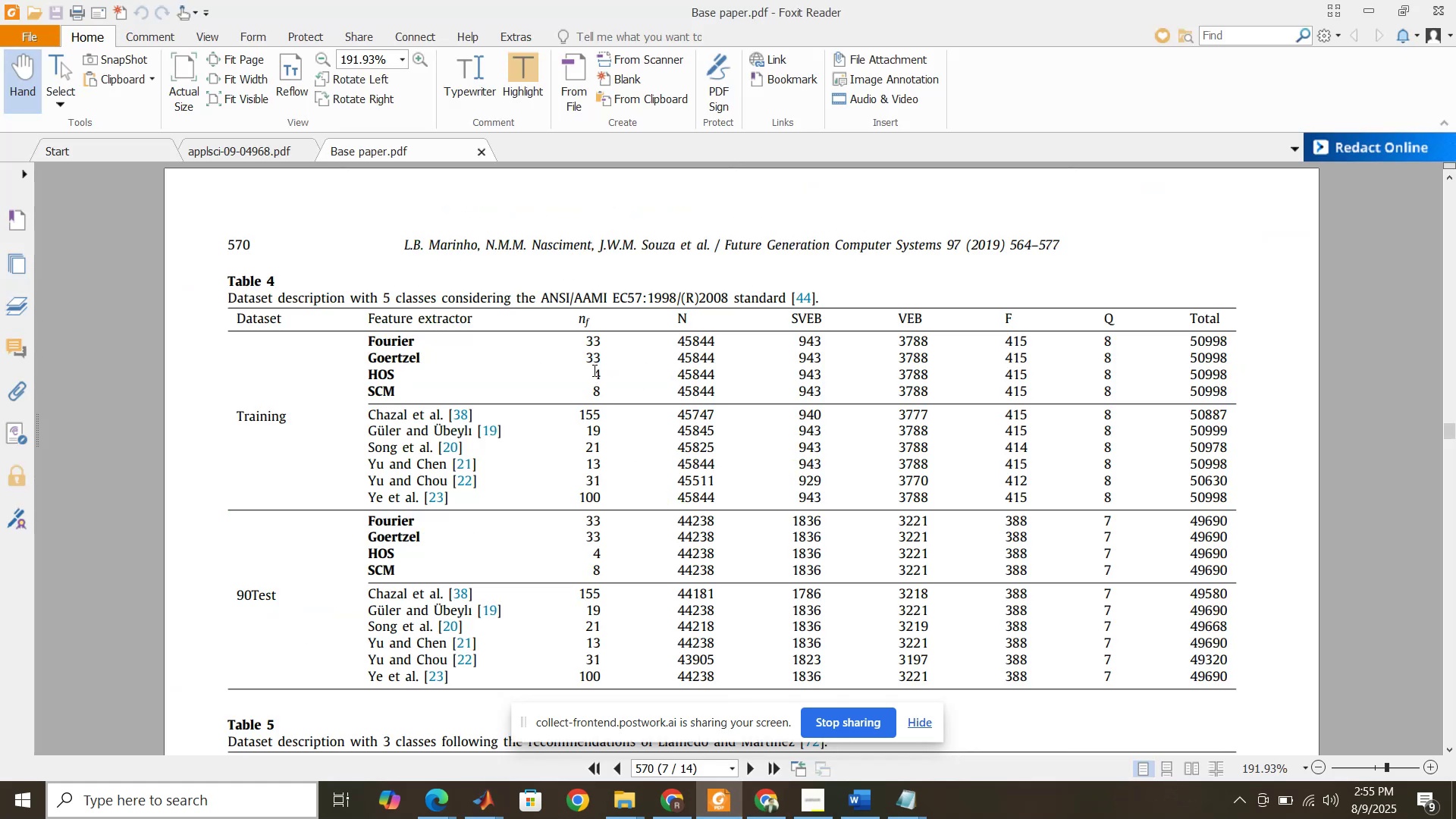 
left_click_drag(start_coordinate=[593, 370], to_coordinate=[607, 372])
 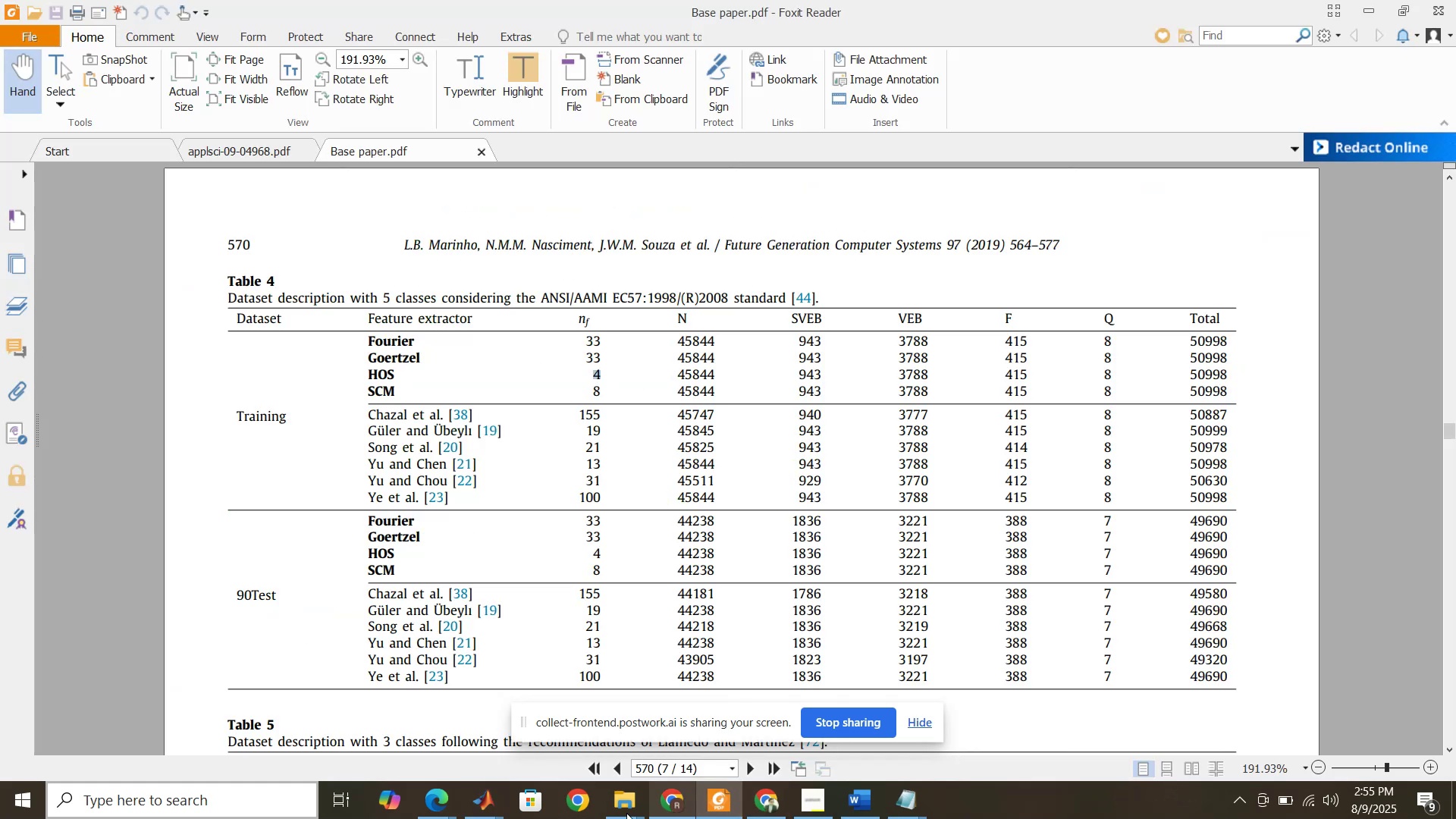 
left_click([614, 808])
 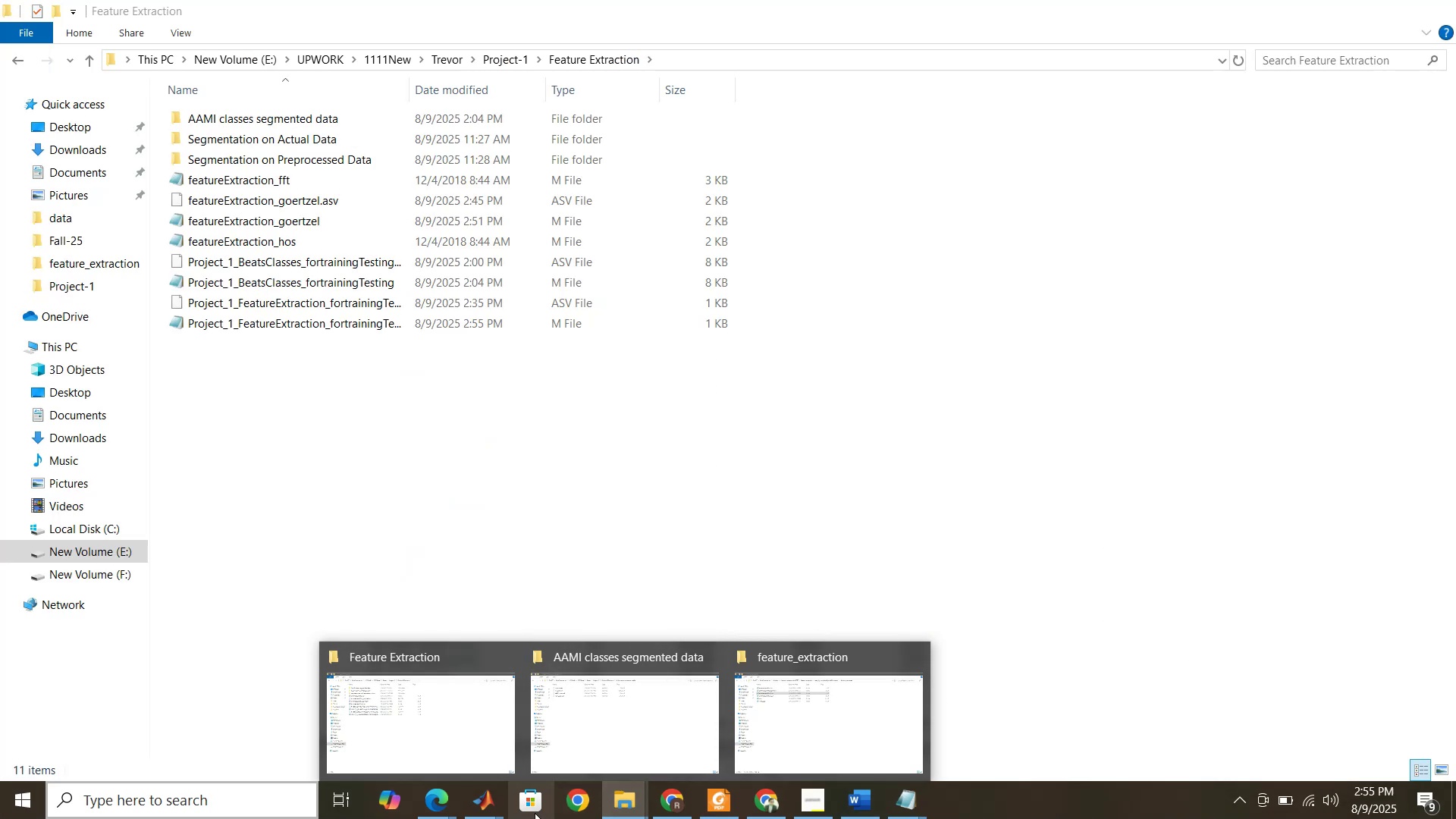 
left_click([487, 814])
 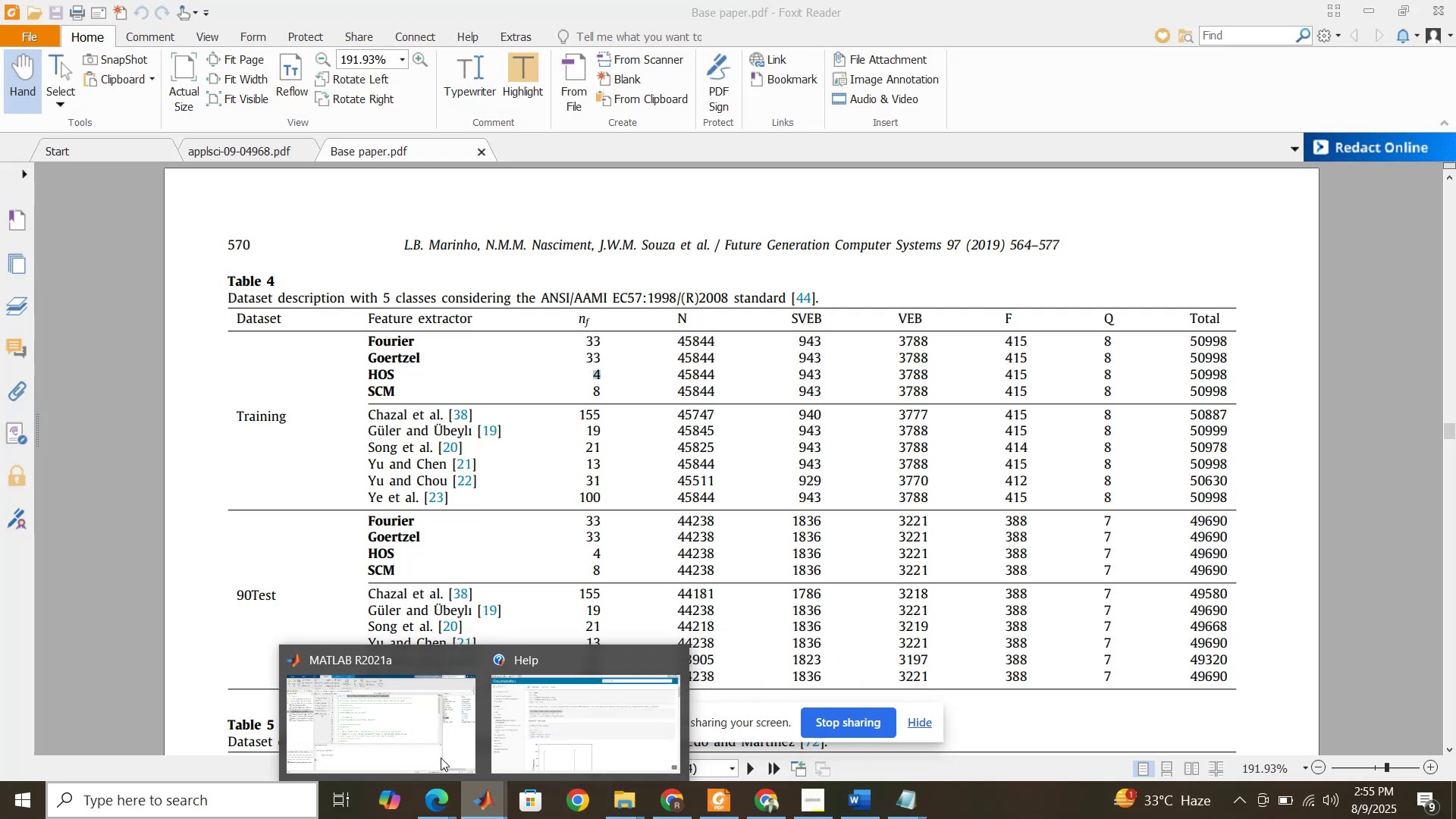 
left_click([441, 758])
 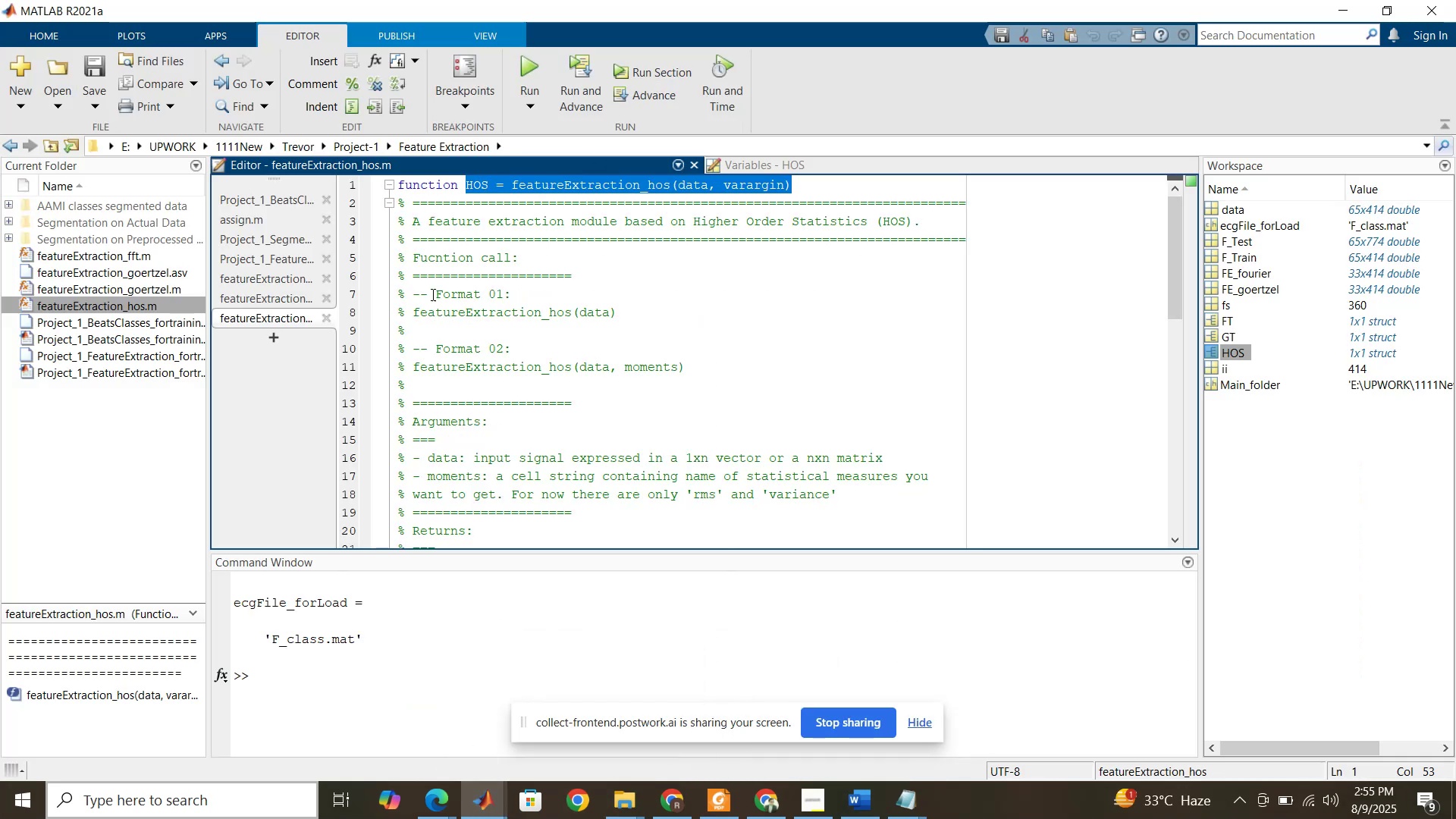 
scroll: coordinate [529, 397], scroll_direction: down, amount: 3.0
 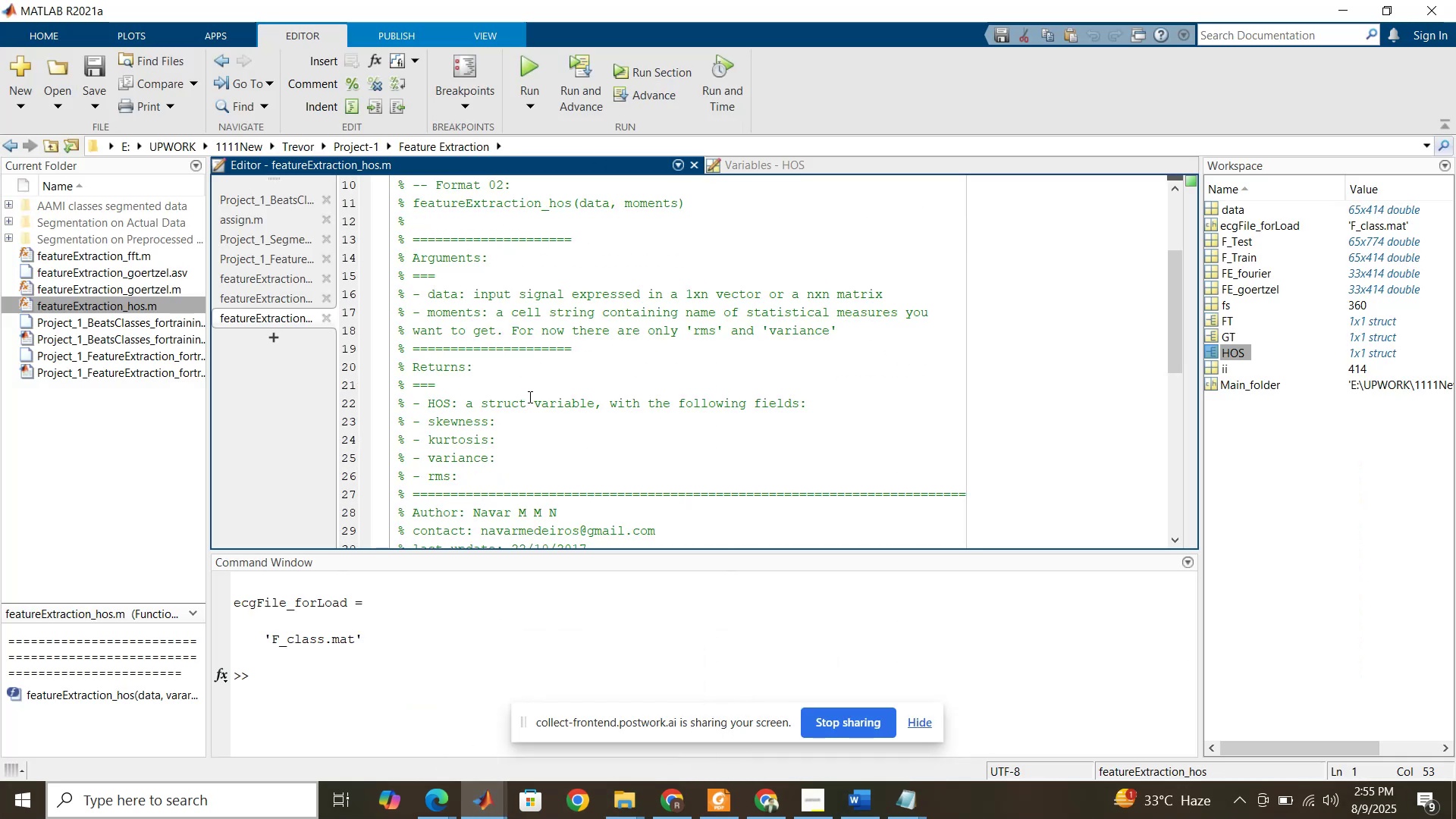 
scroll: coordinate [529, 397], scroll_direction: up, amount: 5.0
 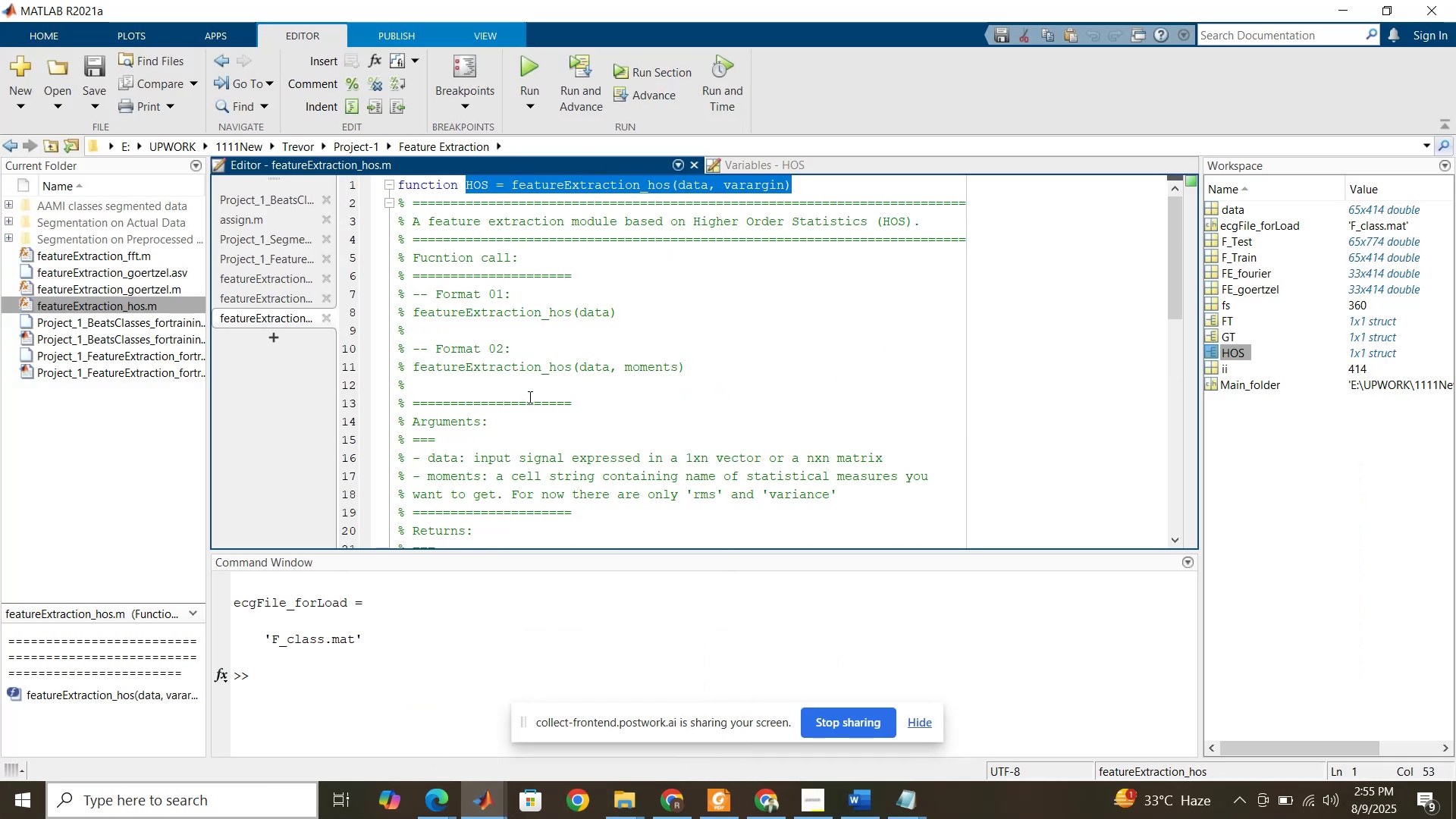 
scroll: coordinate [529, 397], scroll_direction: down, amount: 12.0
 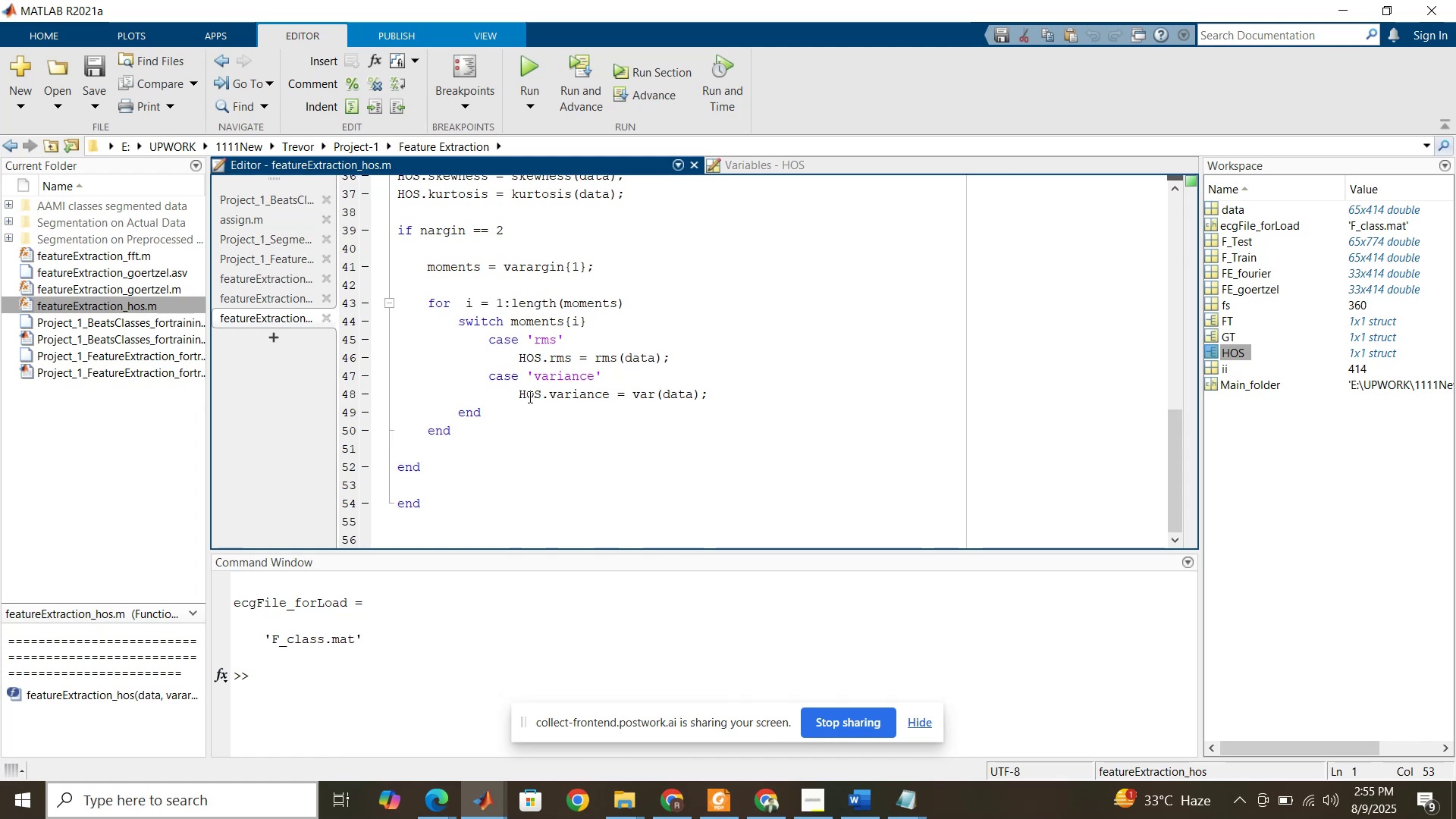 
wait(8.47)
 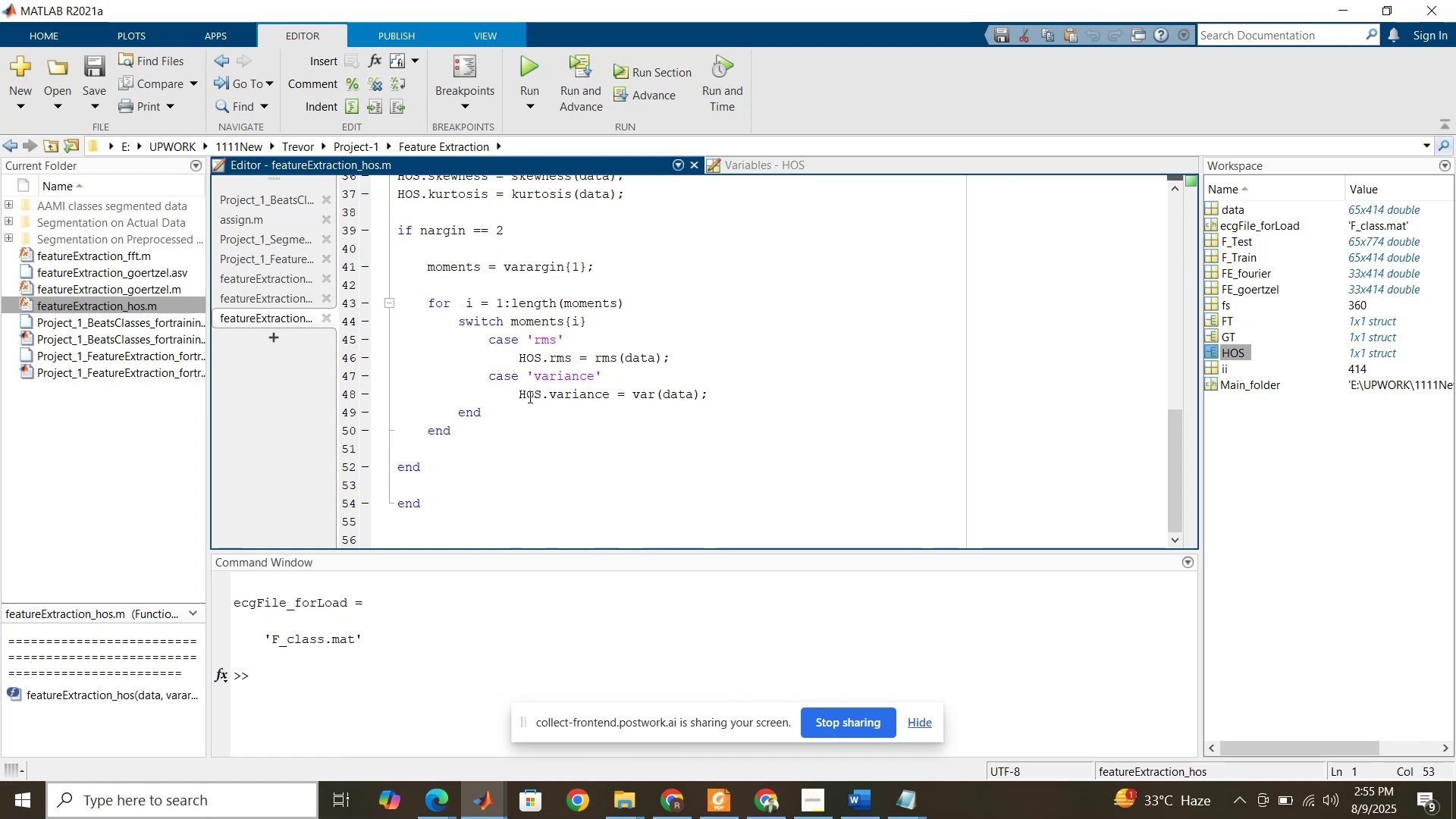 
scroll: coordinate [529, 397], scroll_direction: up, amount: 10.0
 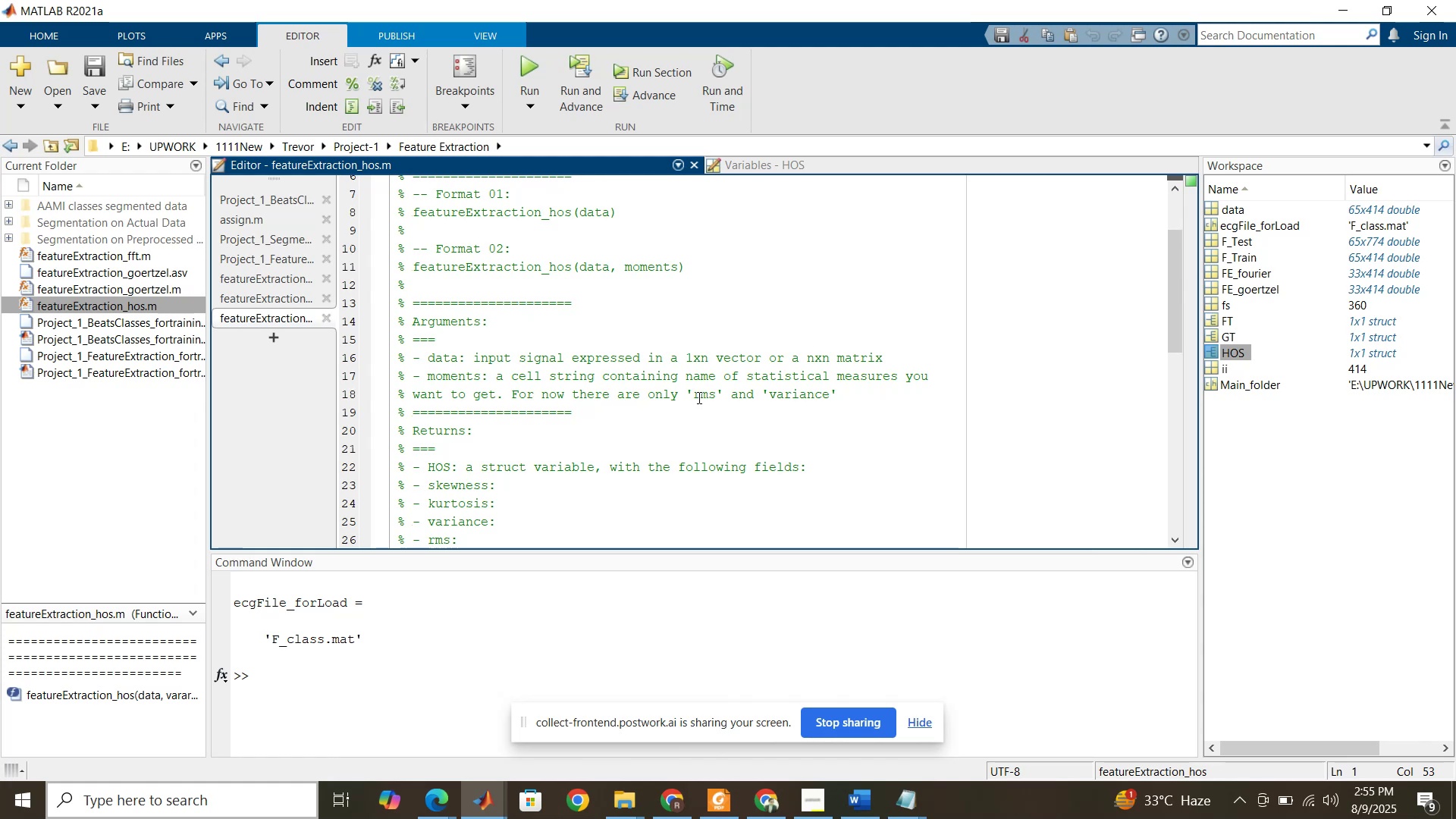 
left_click_drag(start_coordinate=[687, 391], to_coordinate=[839, 398])
 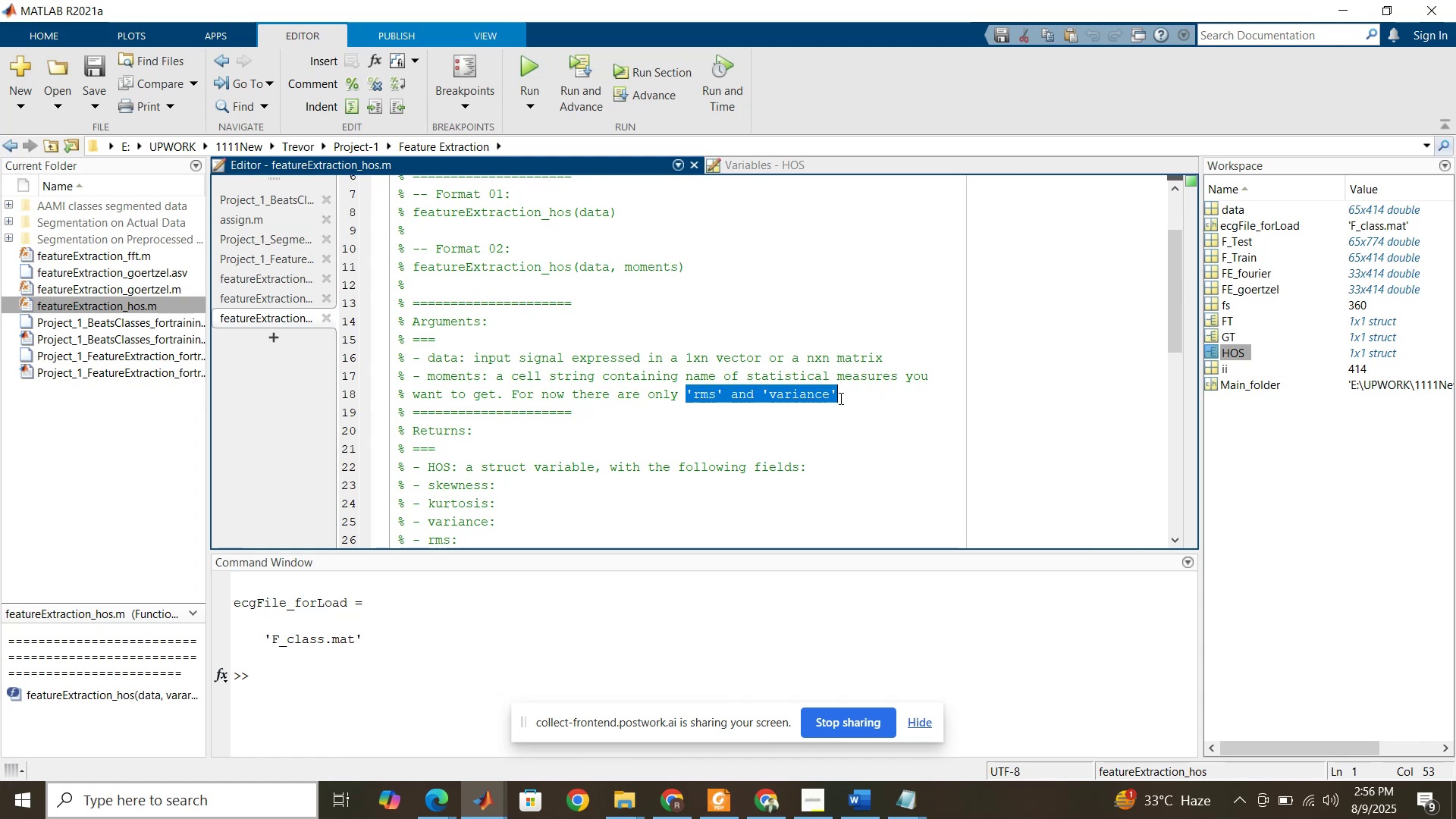 
key(Control+C)
 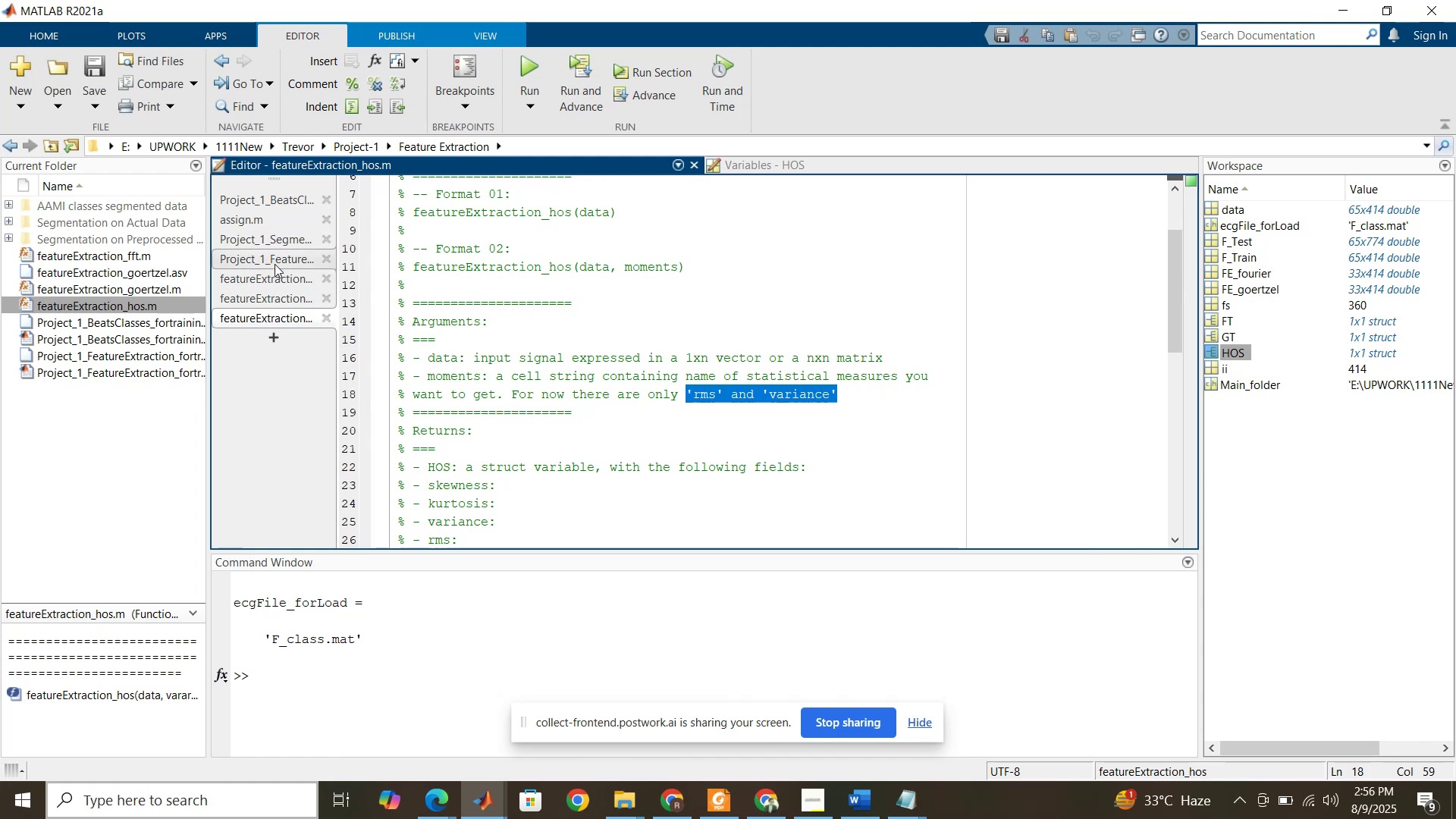 
left_click([272, 267])
 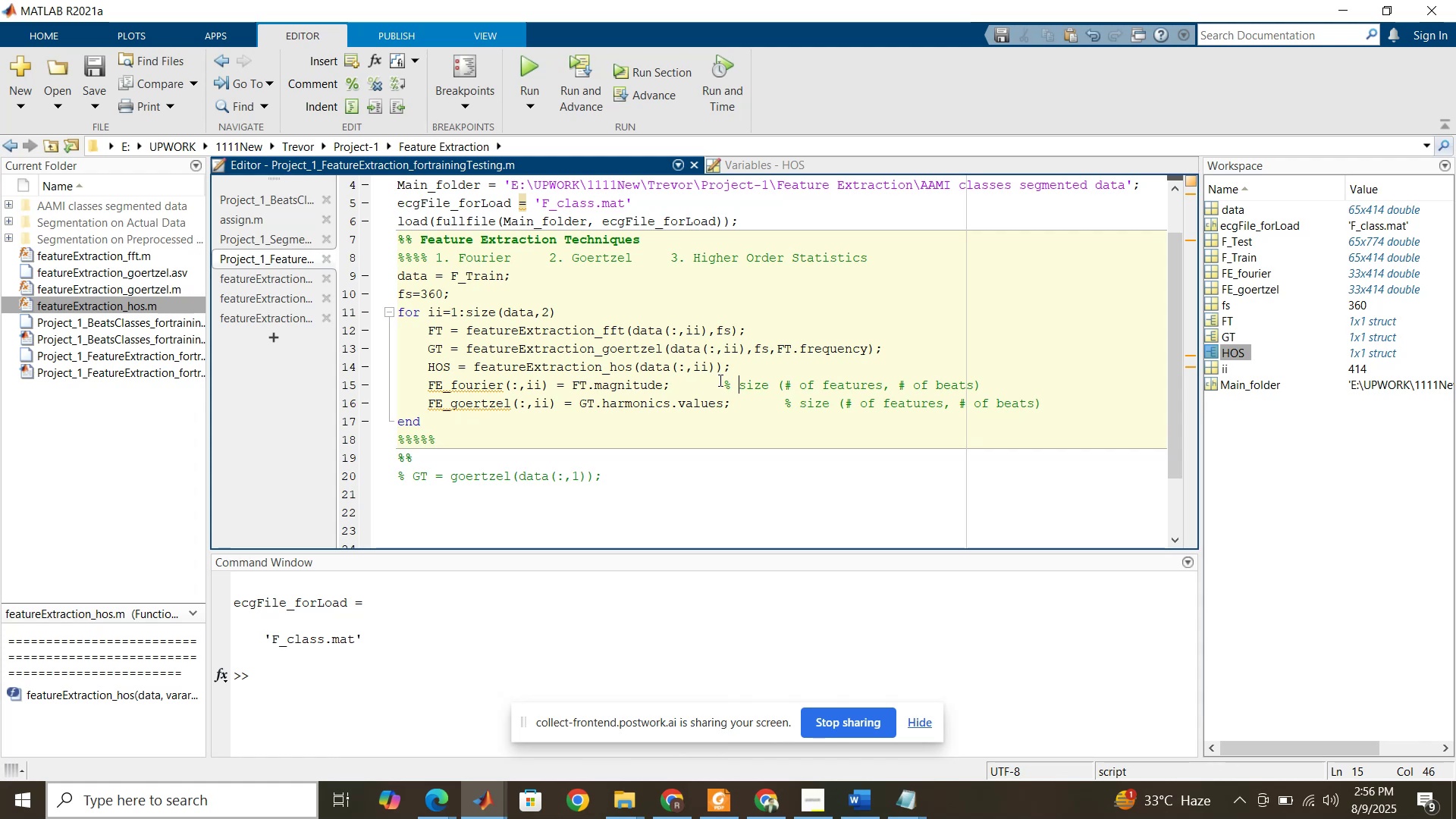 
wait(5.06)
 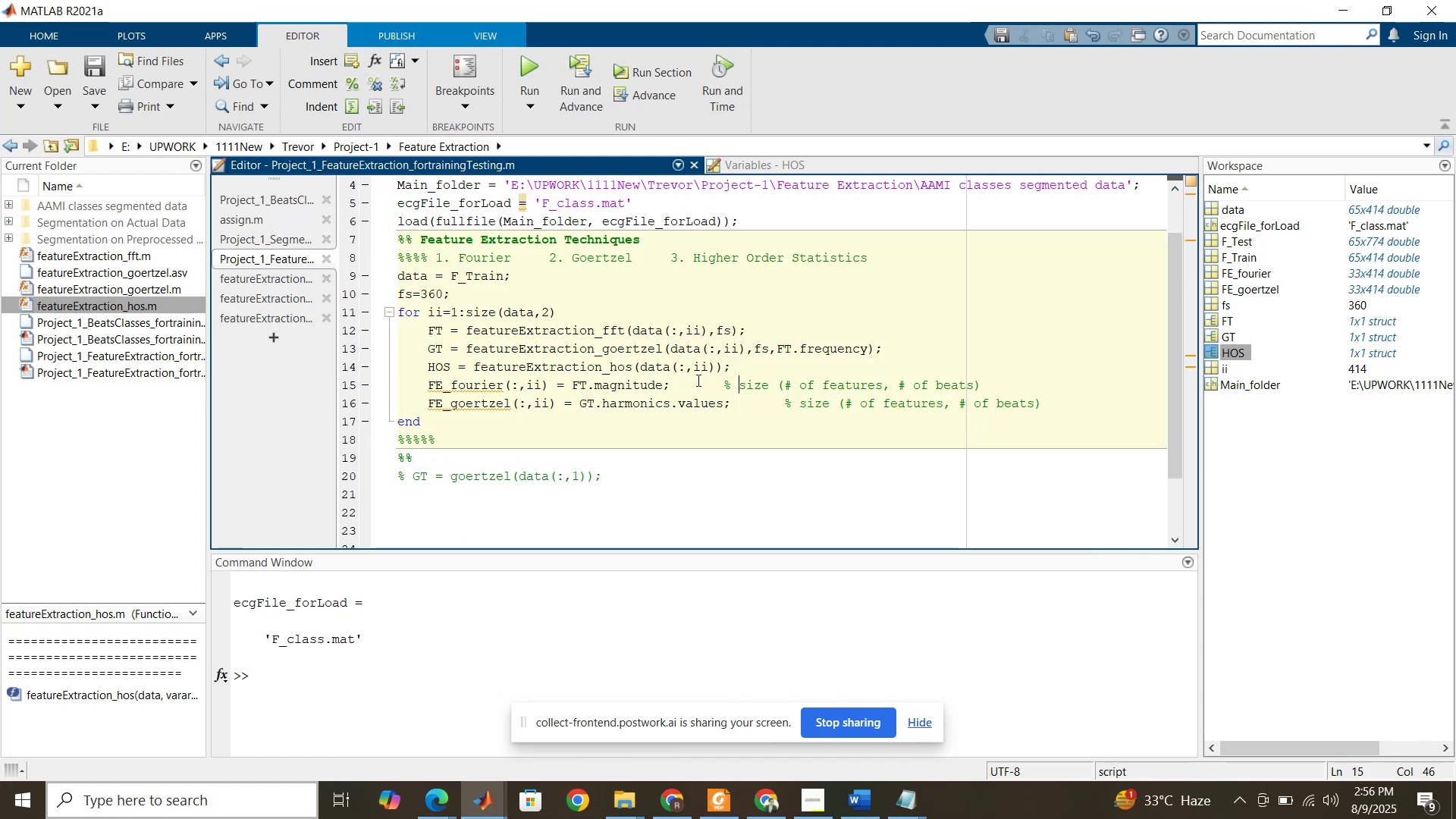 
left_click([715, 371])
 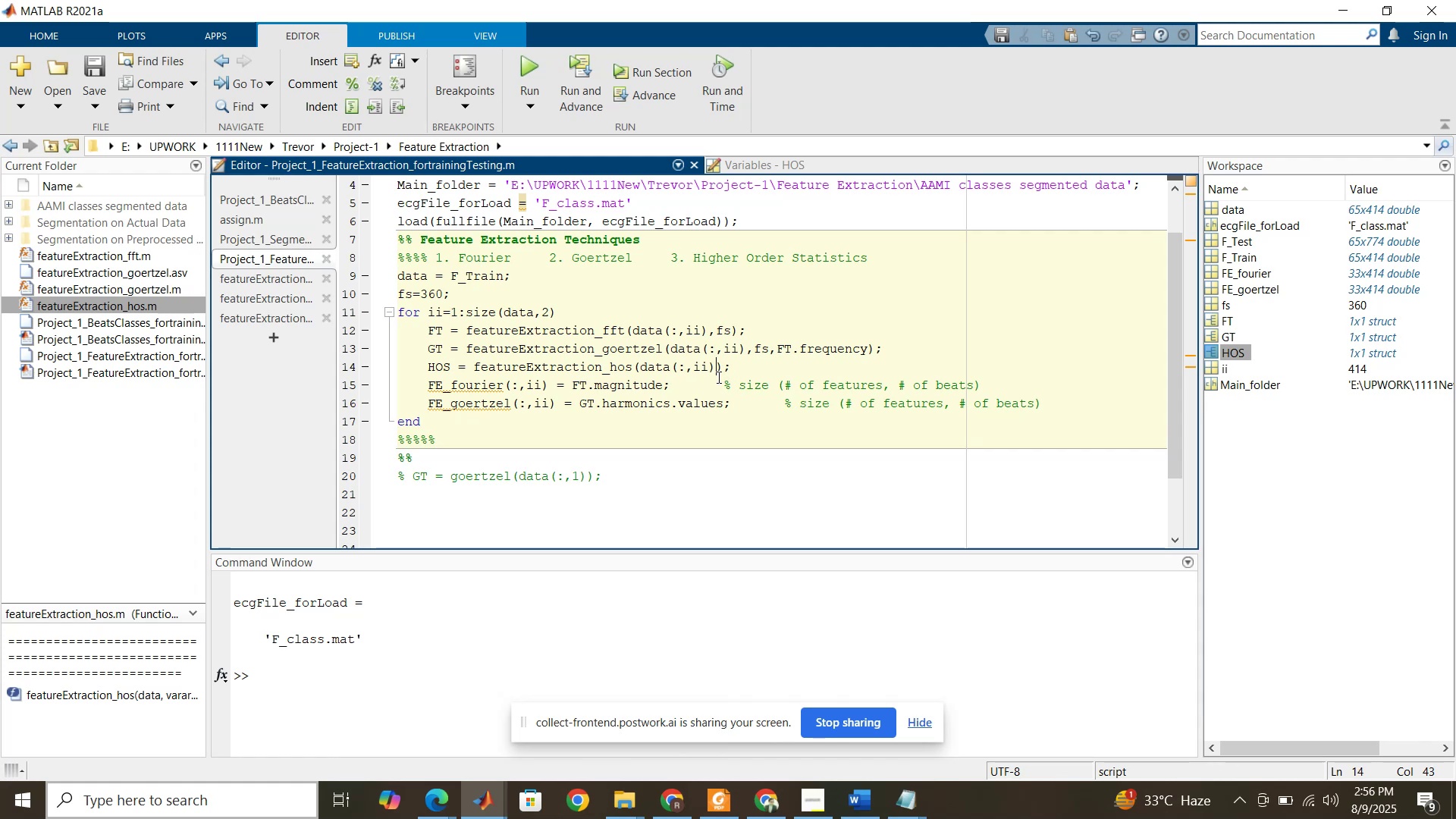 
key(Comma)
 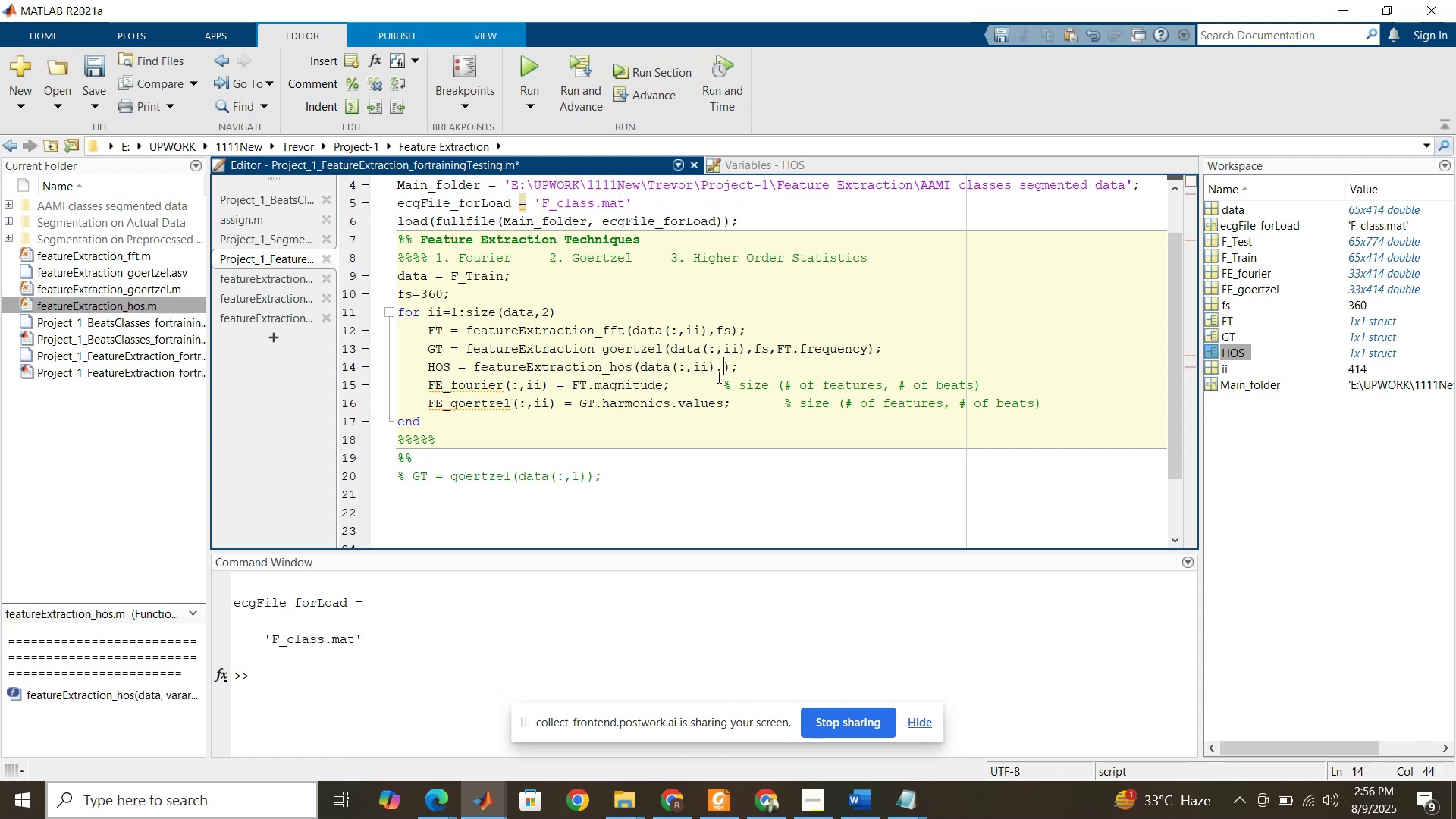 
key(Control+V)
 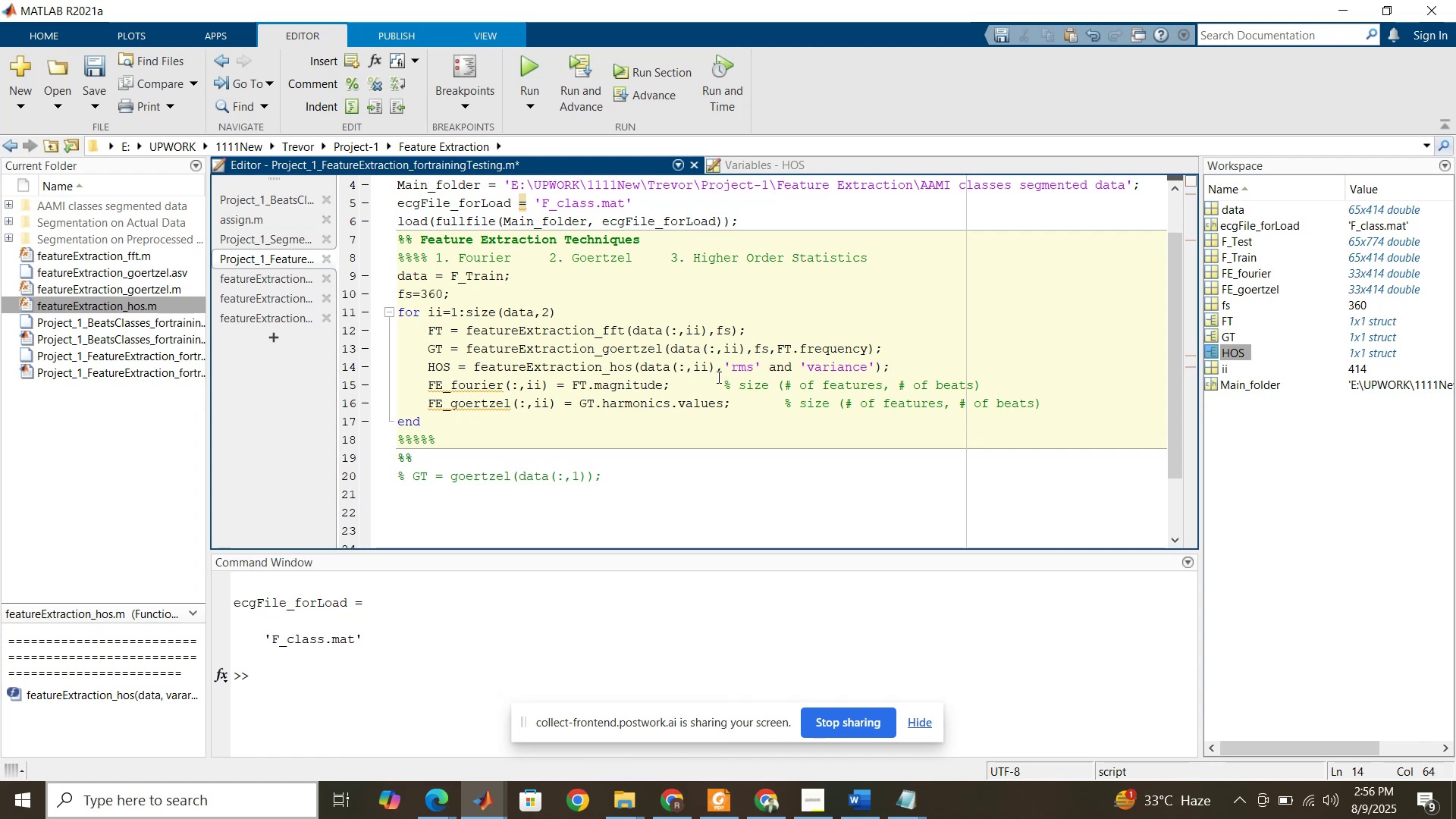 
key(Shift+BracketRight)
 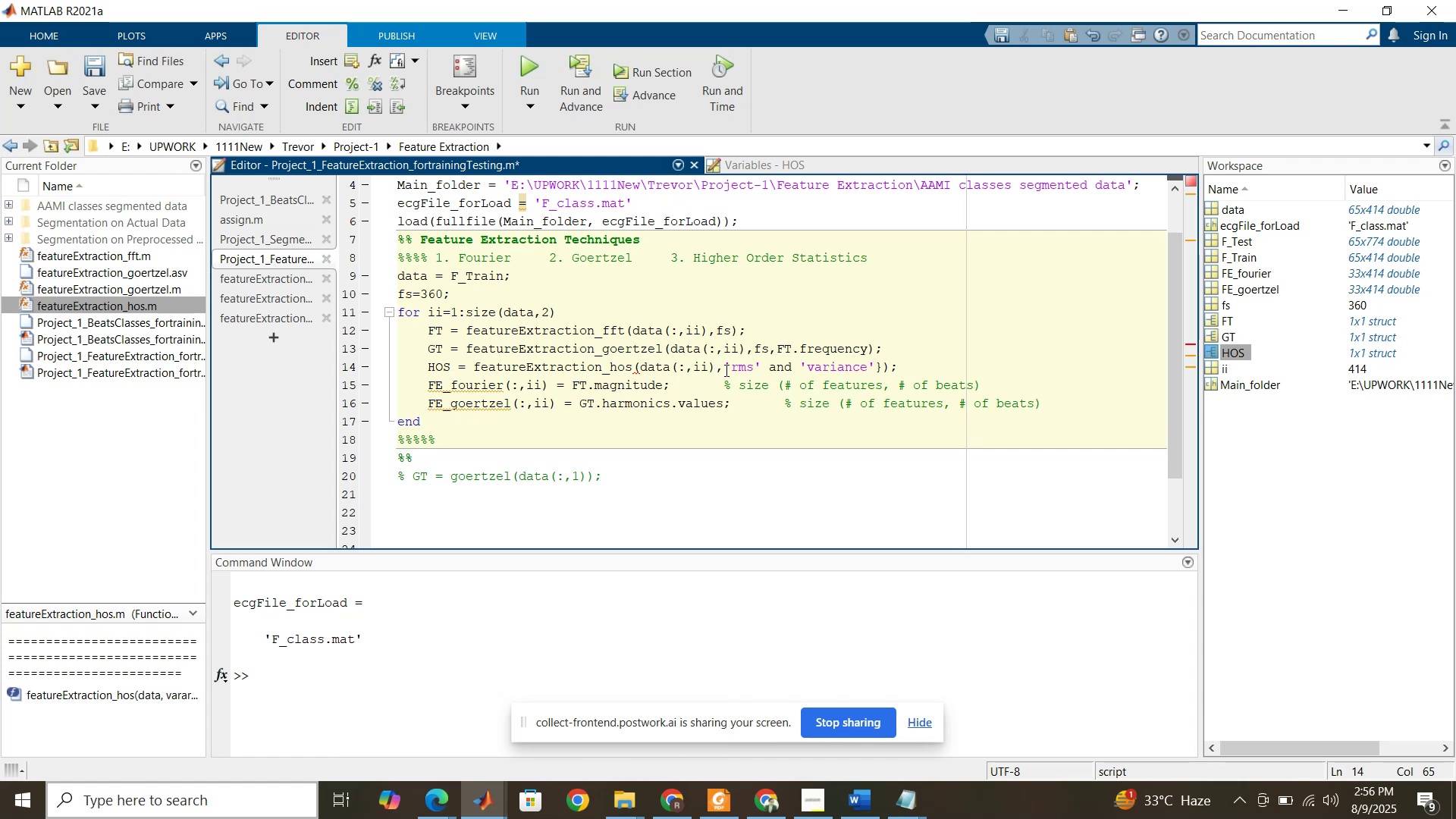 
left_click([725, 370])
 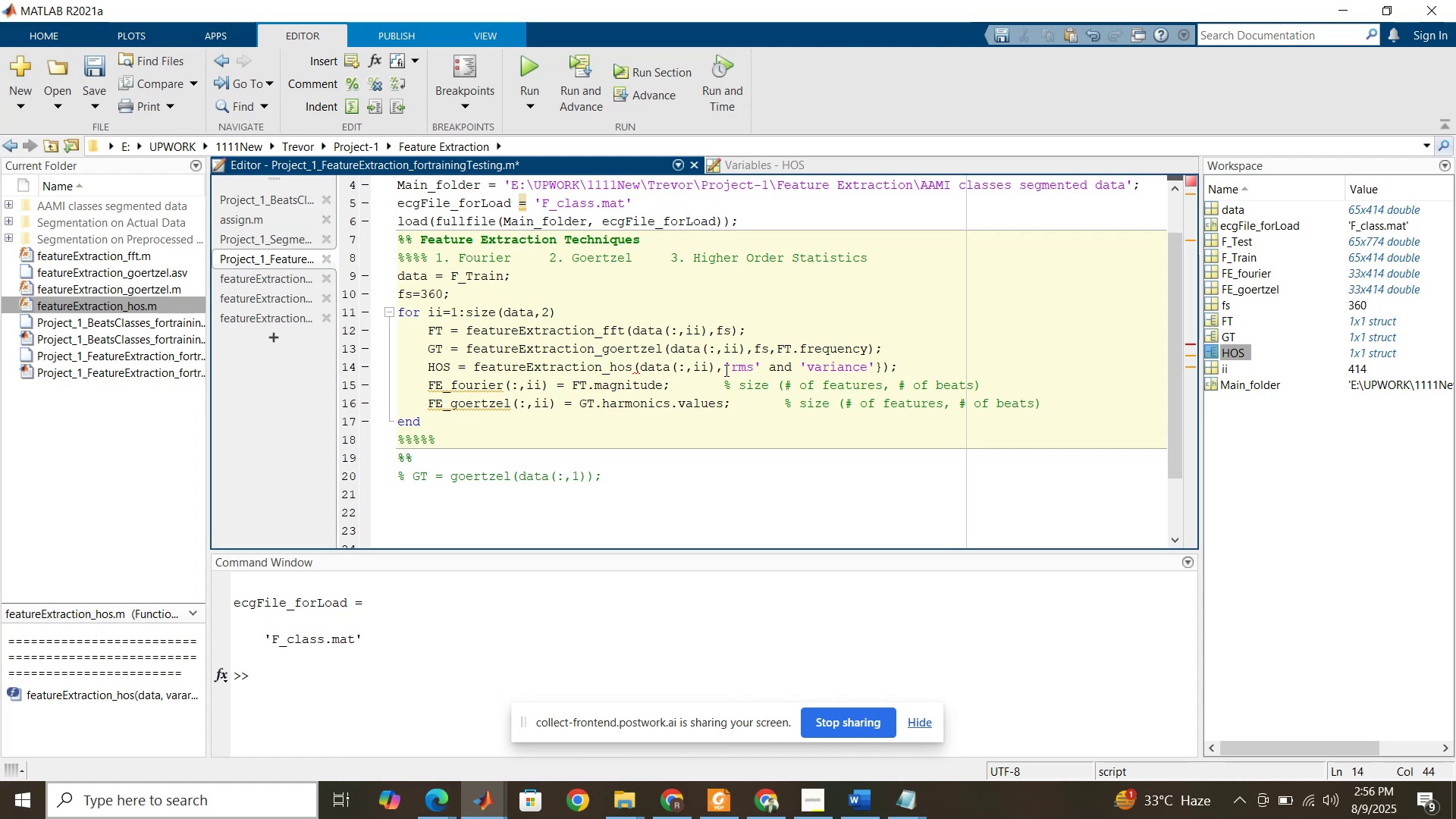 
key(Shift+BracketLeft)
 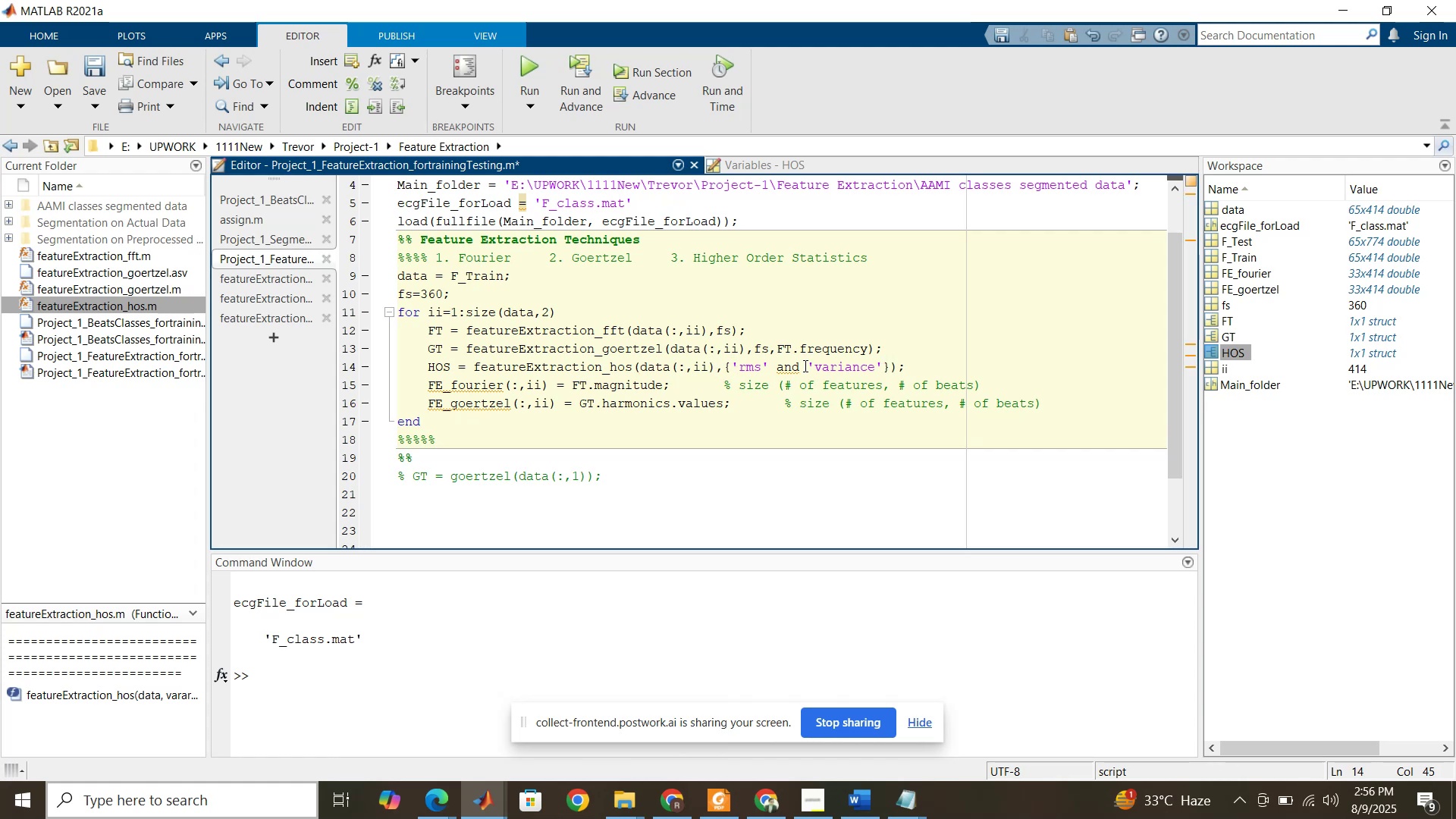 
left_click([804, 366])
 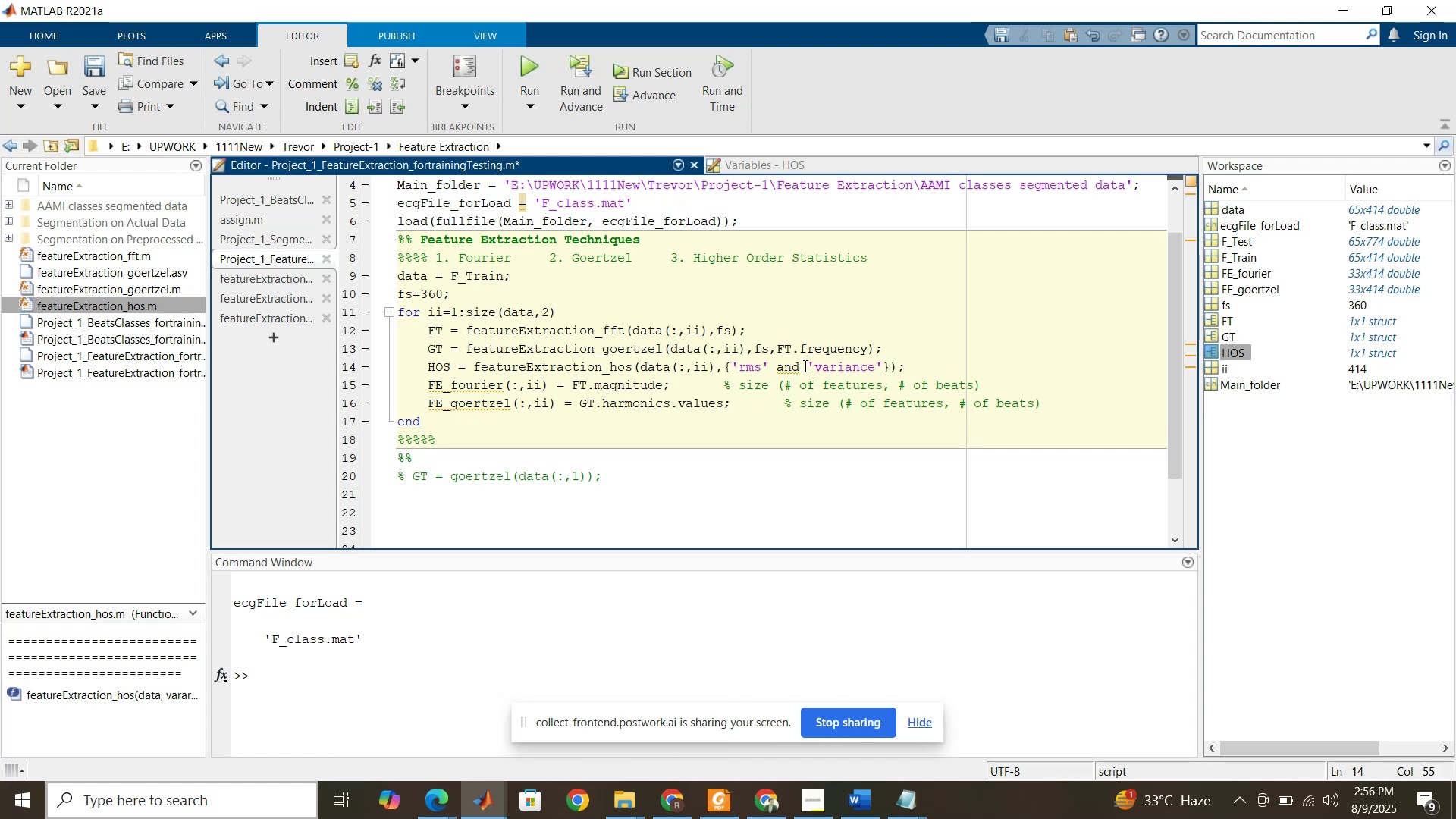 
key(Backspace)
 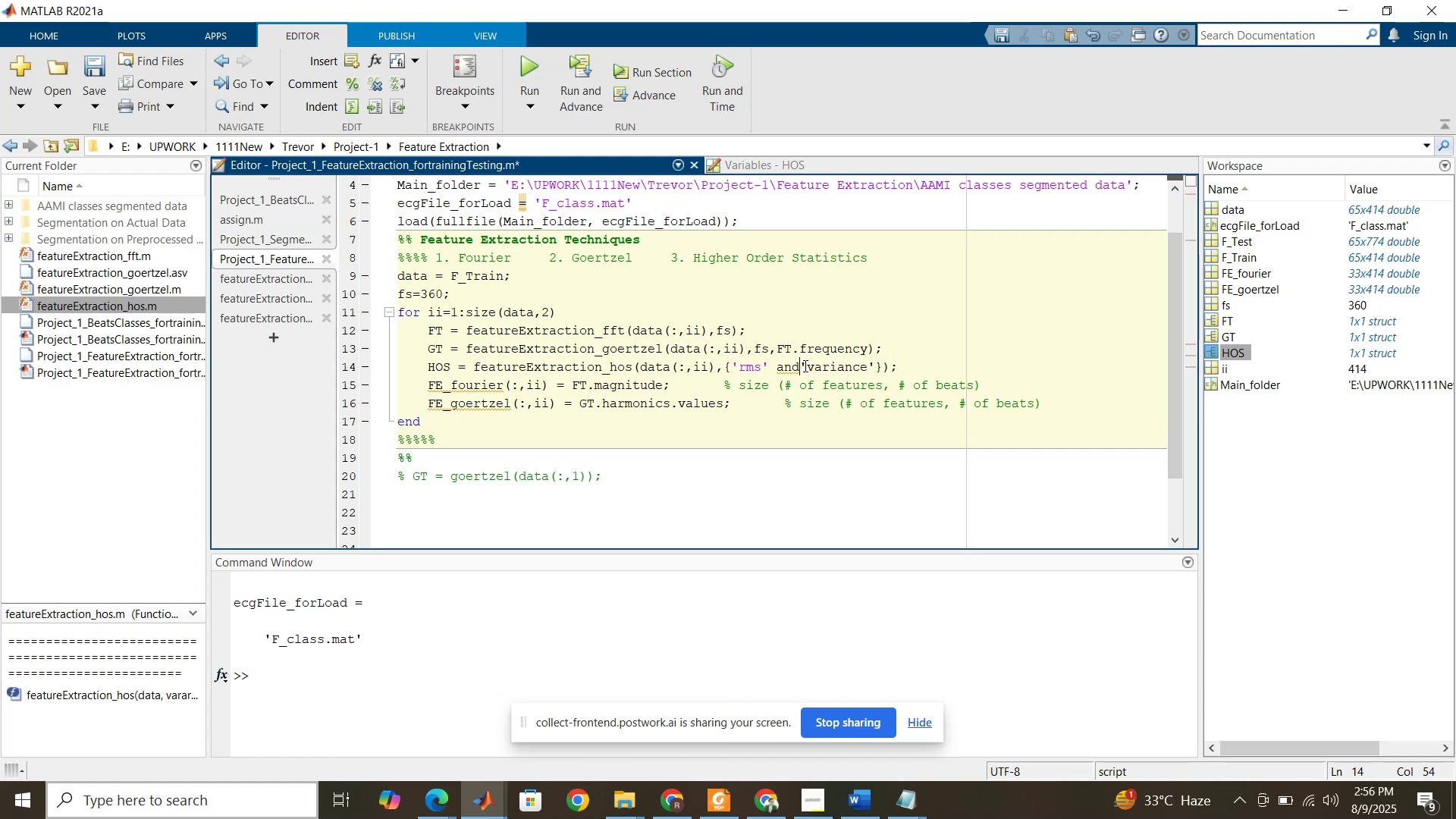 
key(Backspace)
 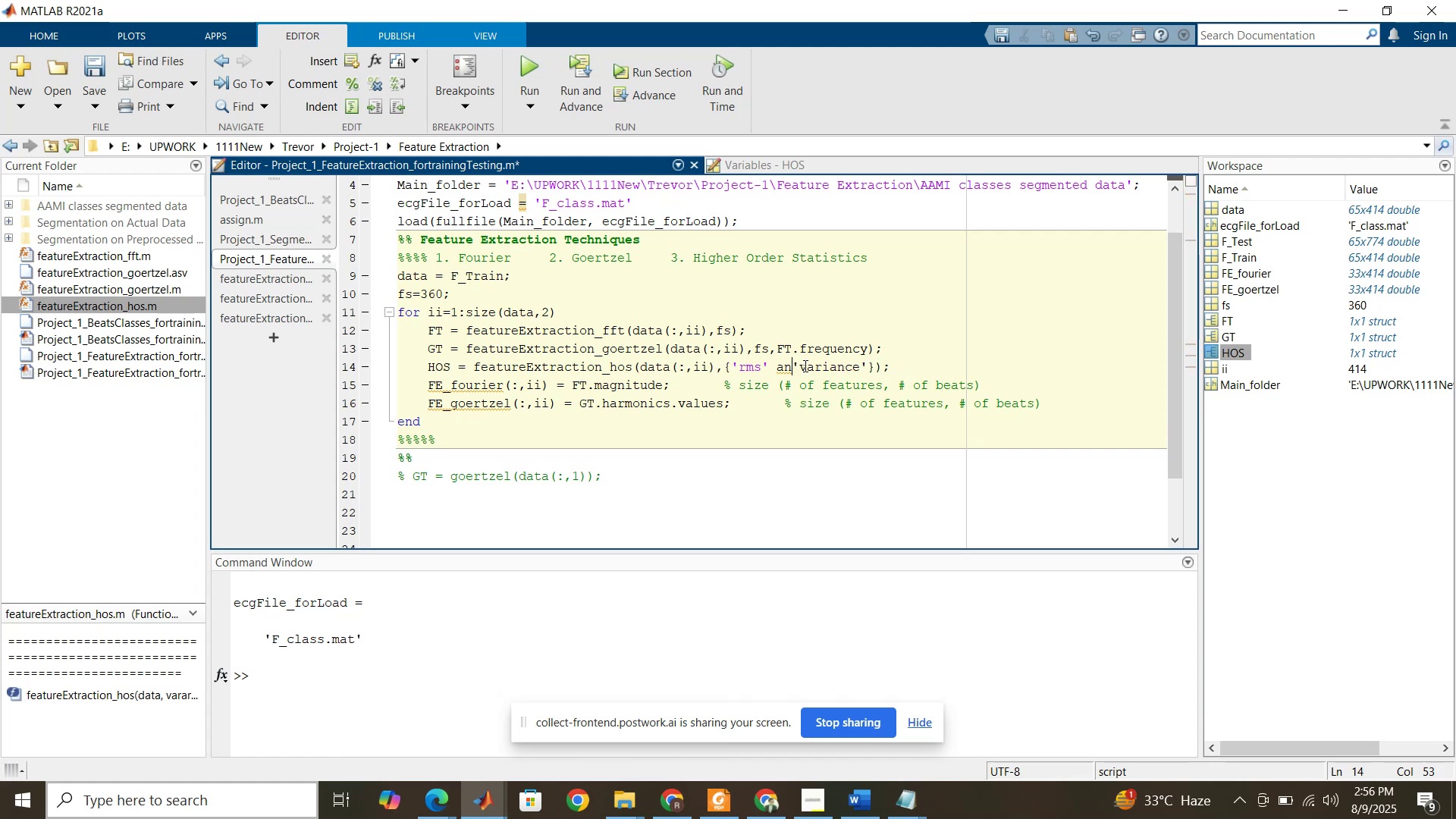 
key(Backspace)
 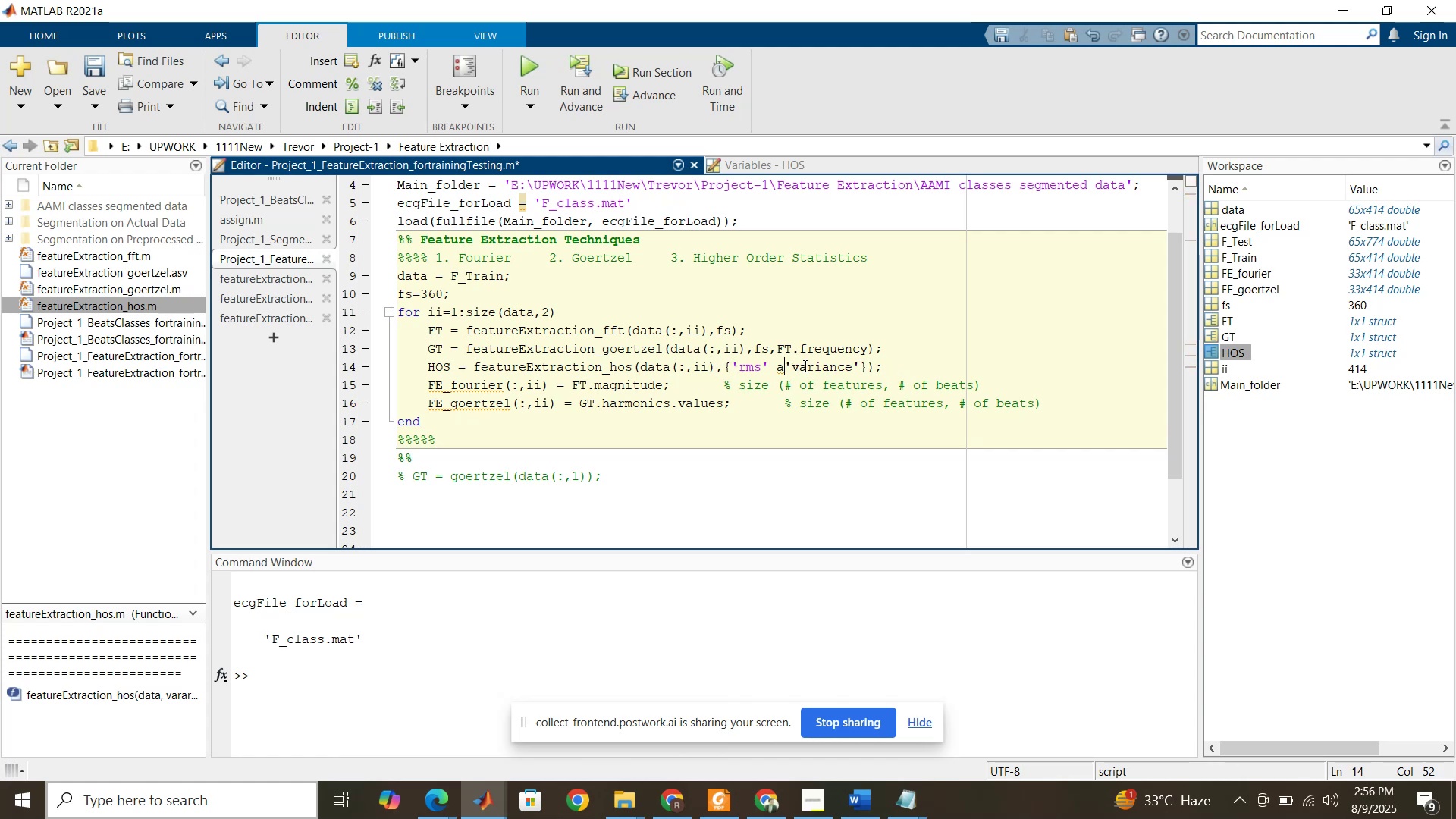 
key(Backspace)
 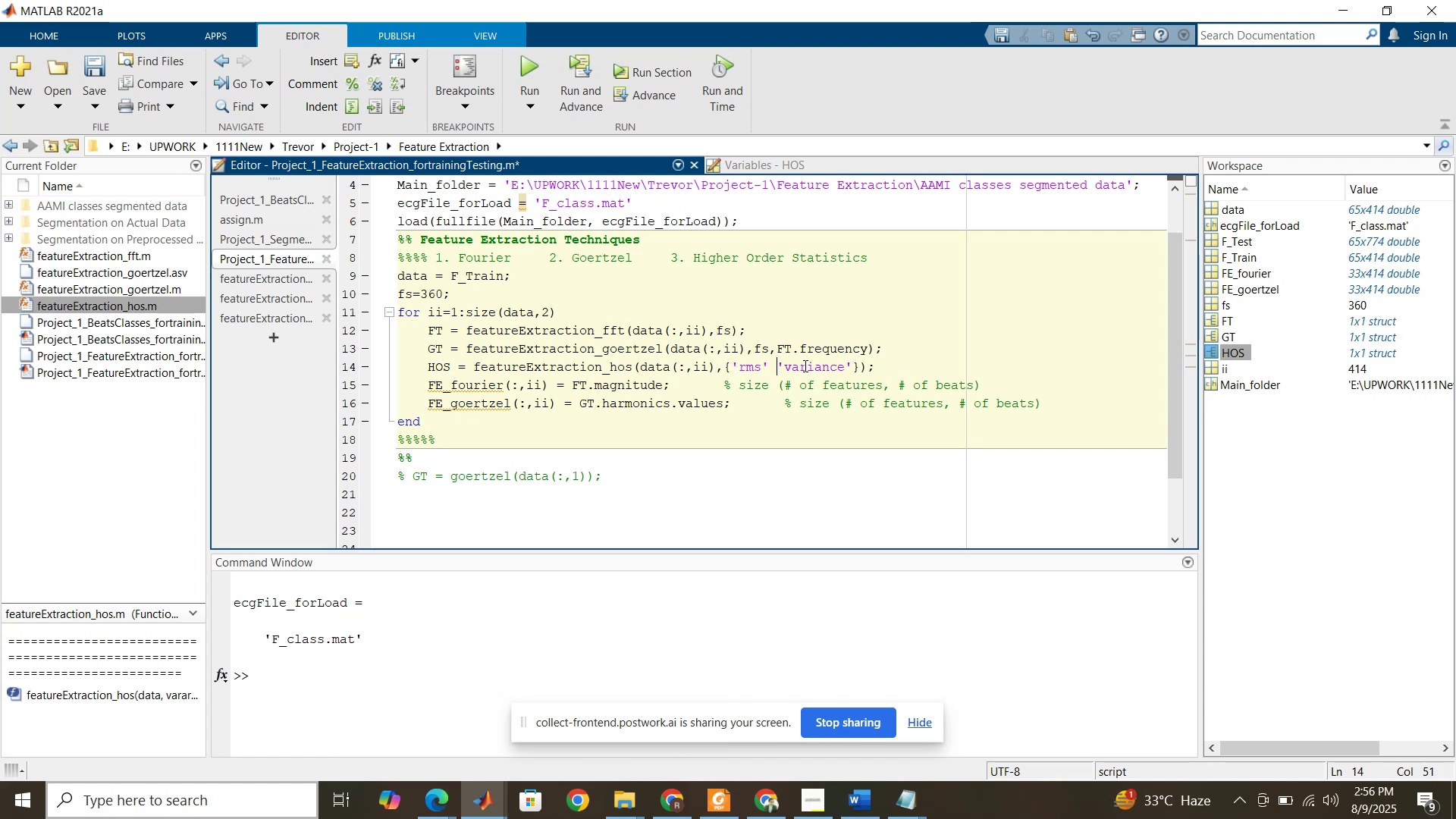 
key(Backspace)
 